 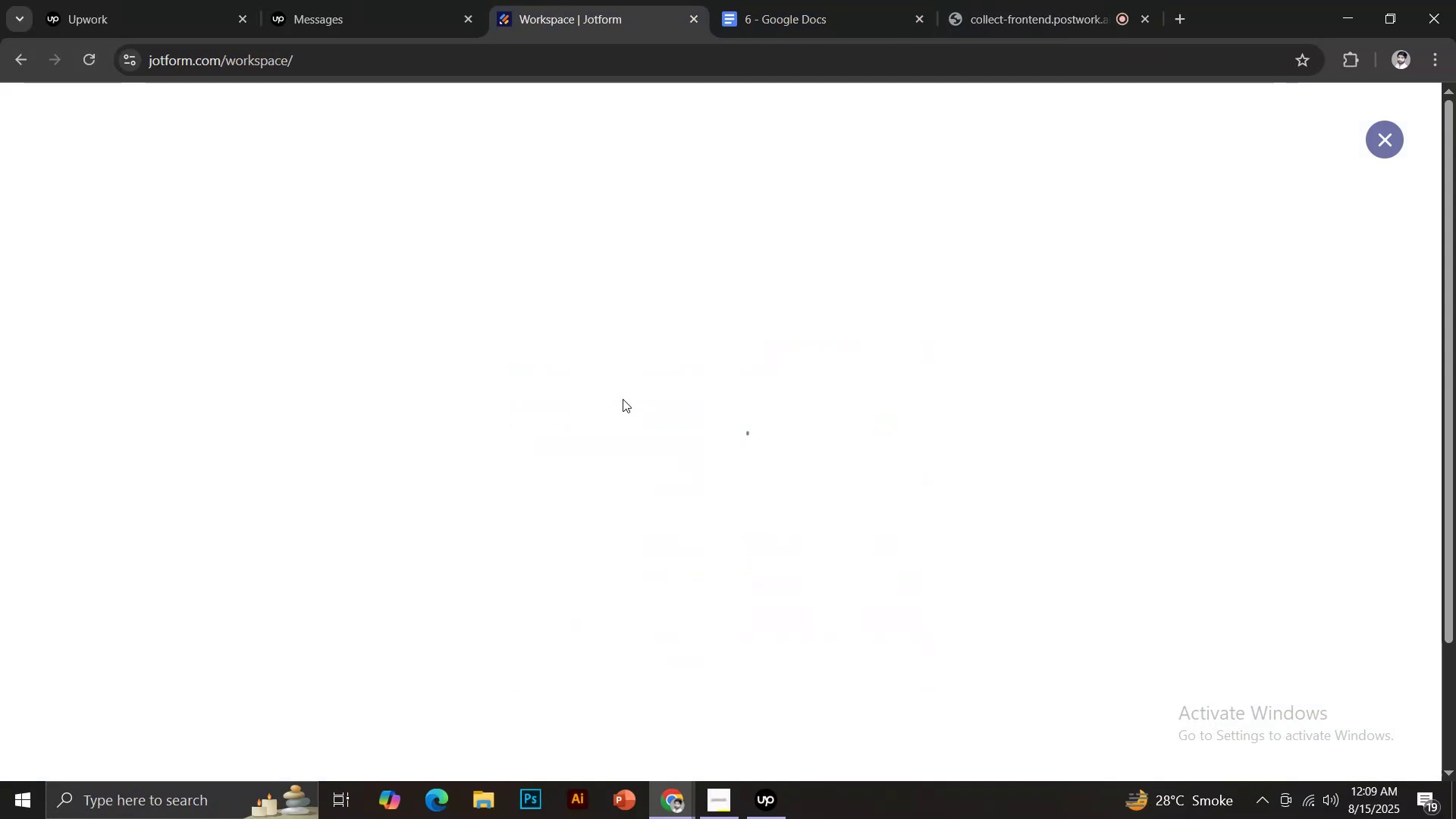 
left_click([491, 420])
 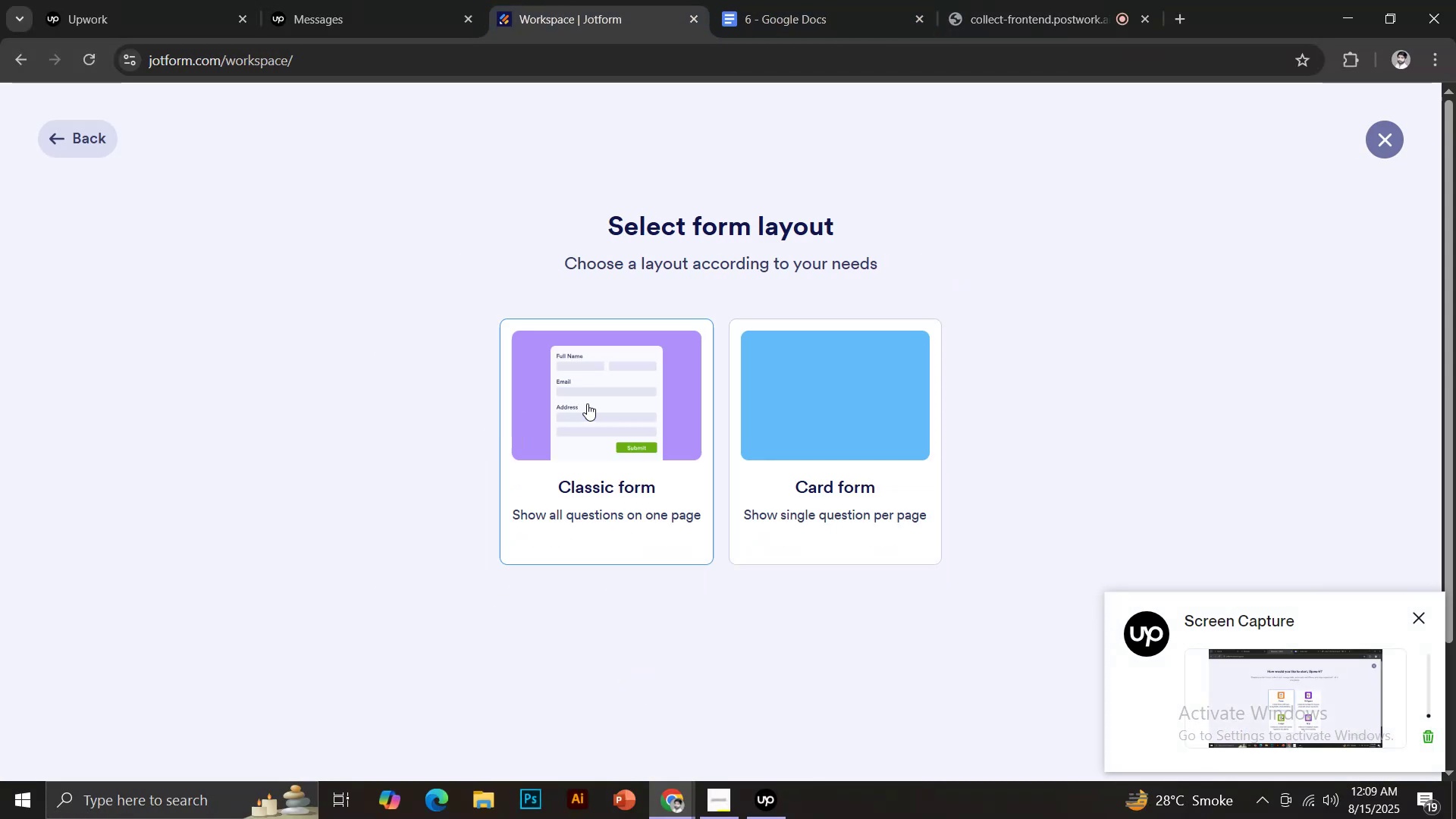 
left_click([587, 403])
 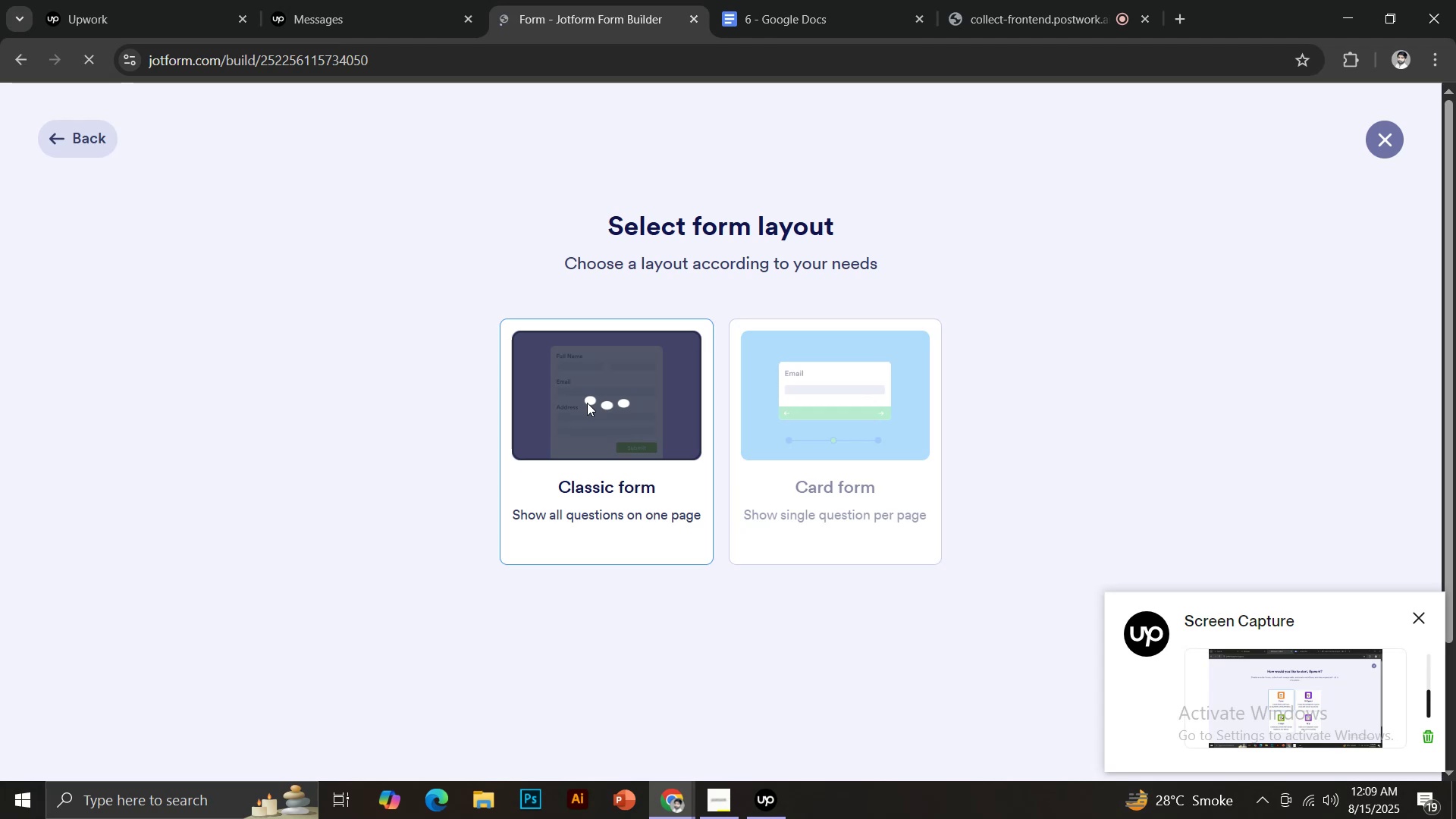 
left_click([714, 806])
 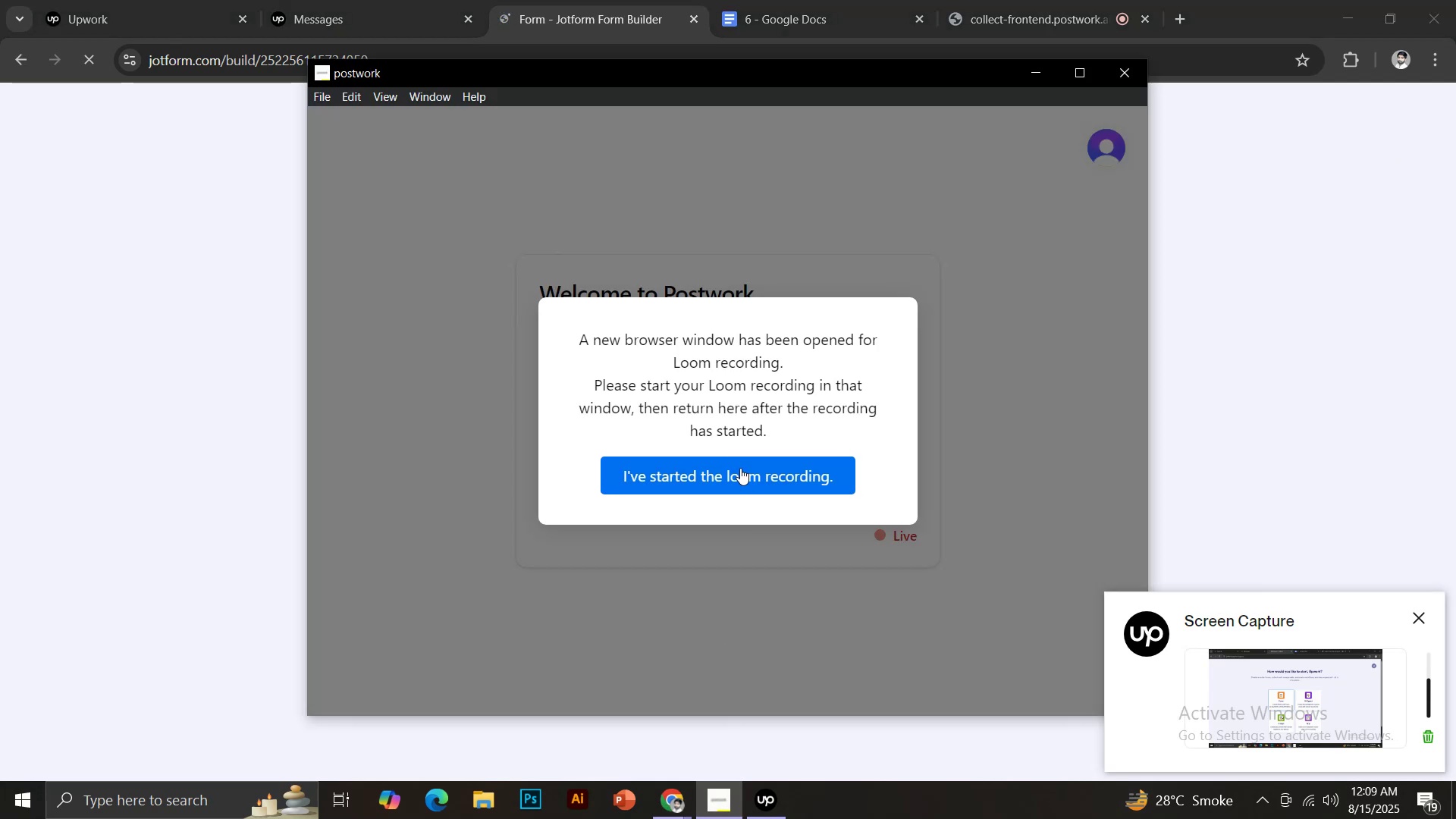 
left_click([740, 468])
 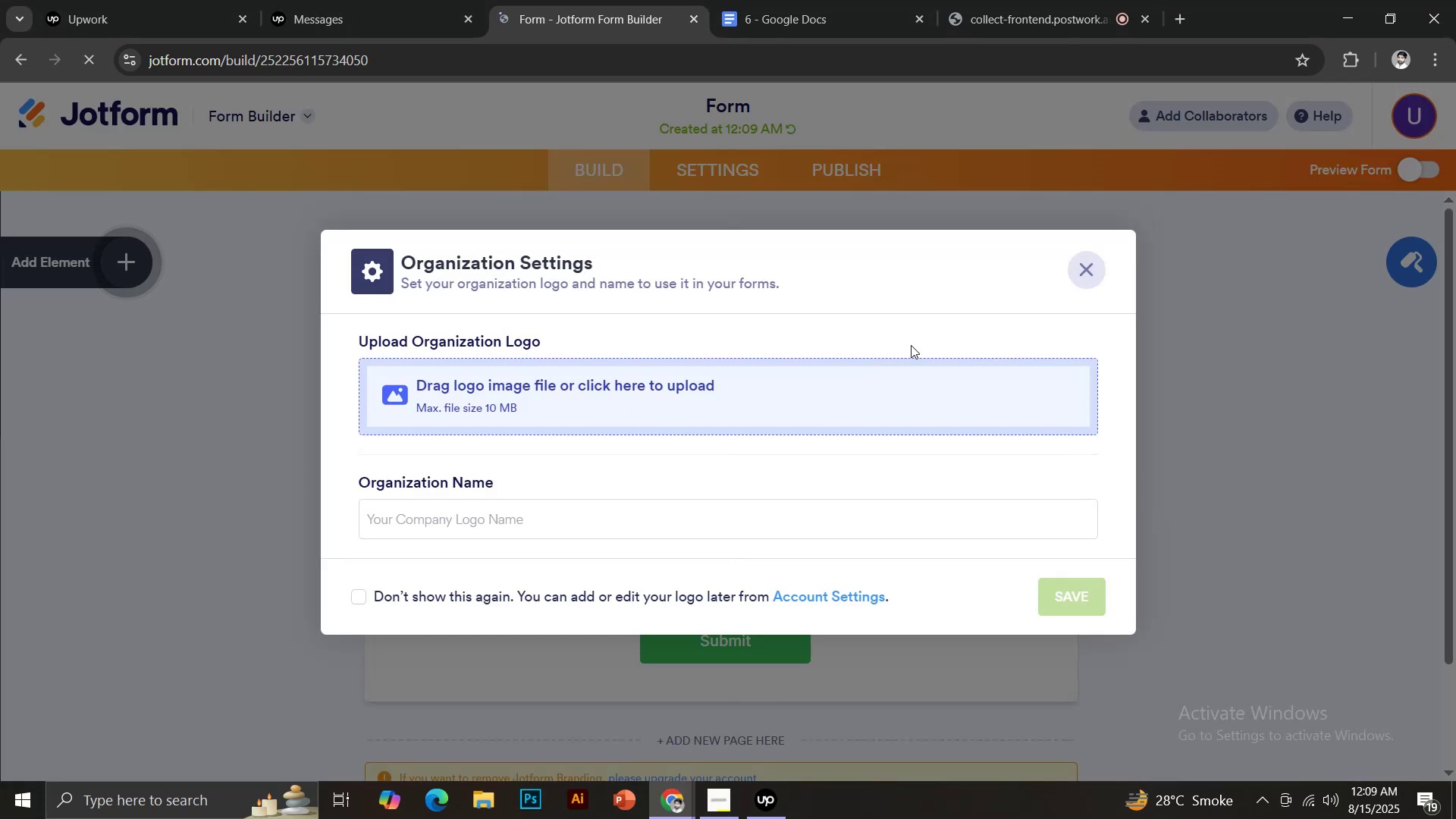 
wait(5.09)
 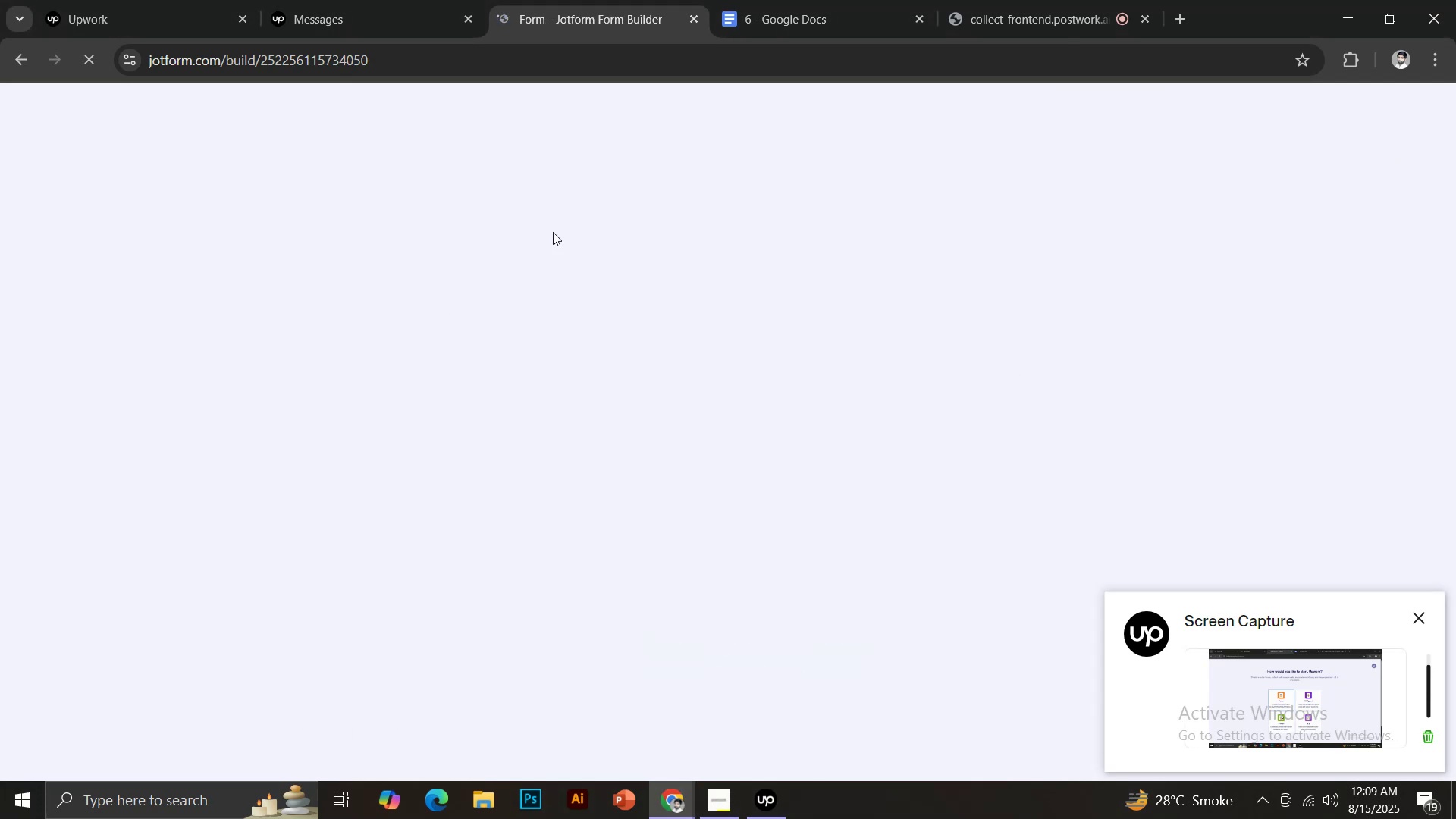 
left_click([475, 387])
 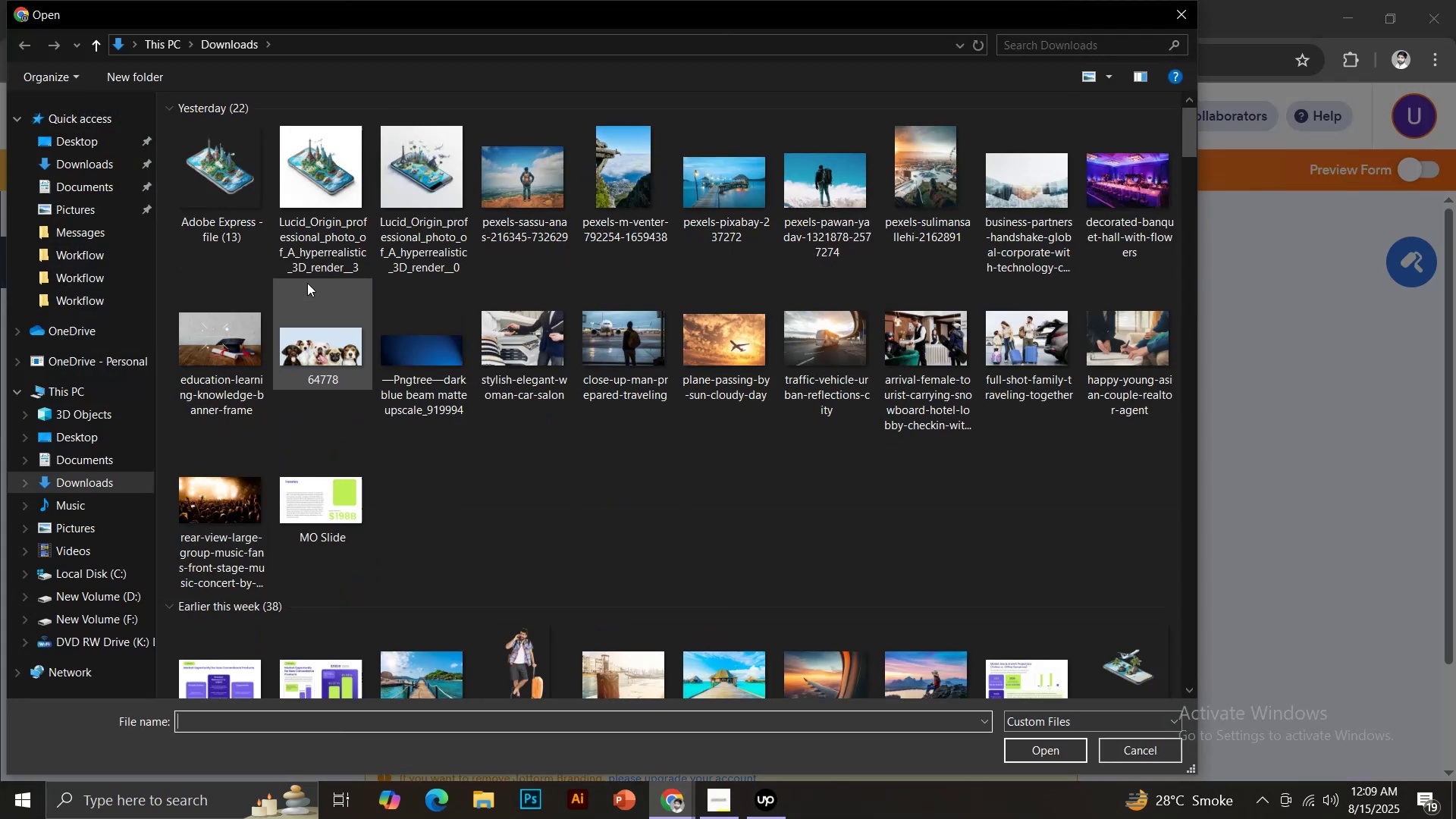 
scroll: coordinate [511, 369], scroll_direction: down, amount: 5.0
 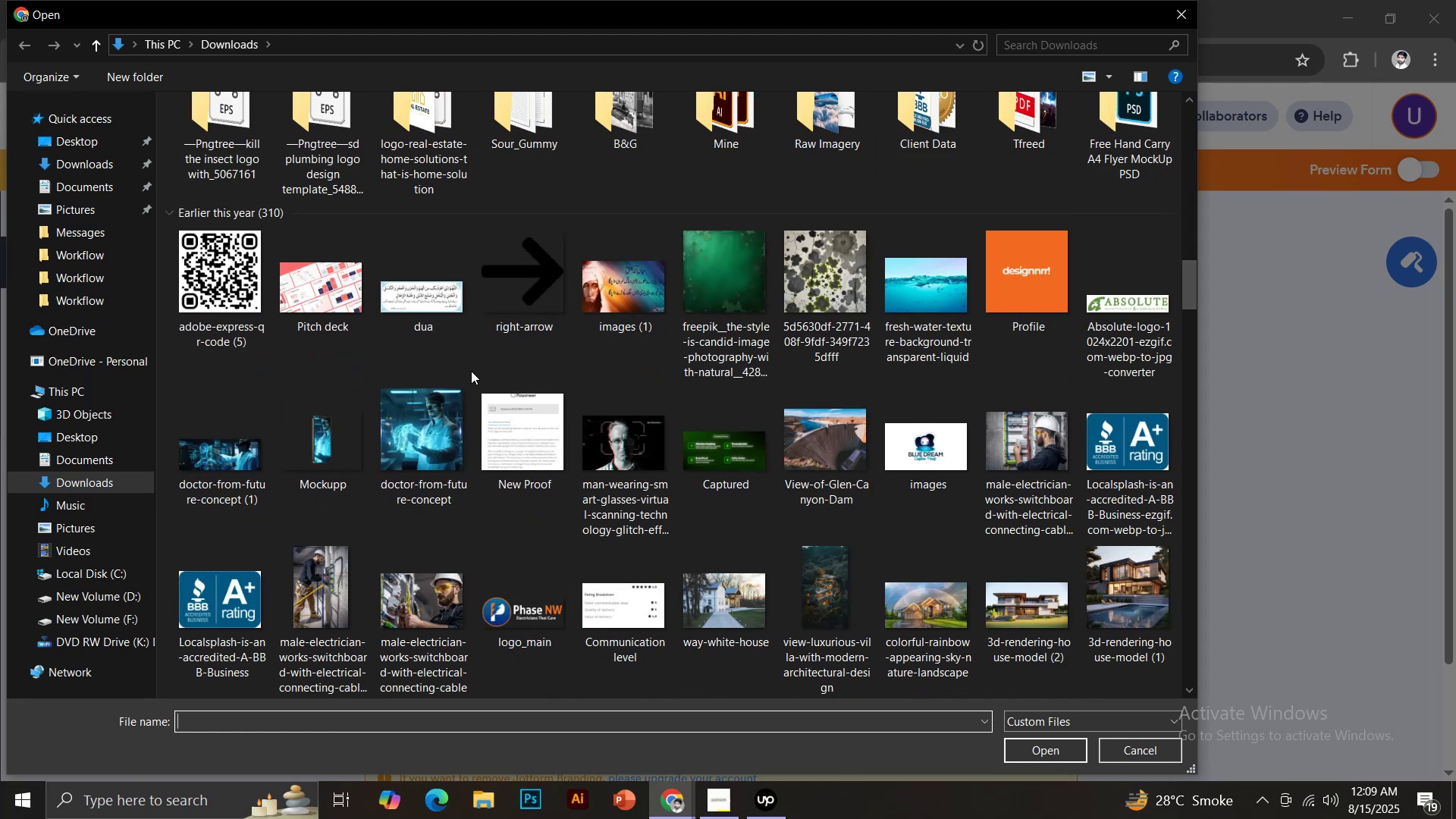 
scroll: coordinate [814, 491], scroll_direction: down, amount: 5.0
 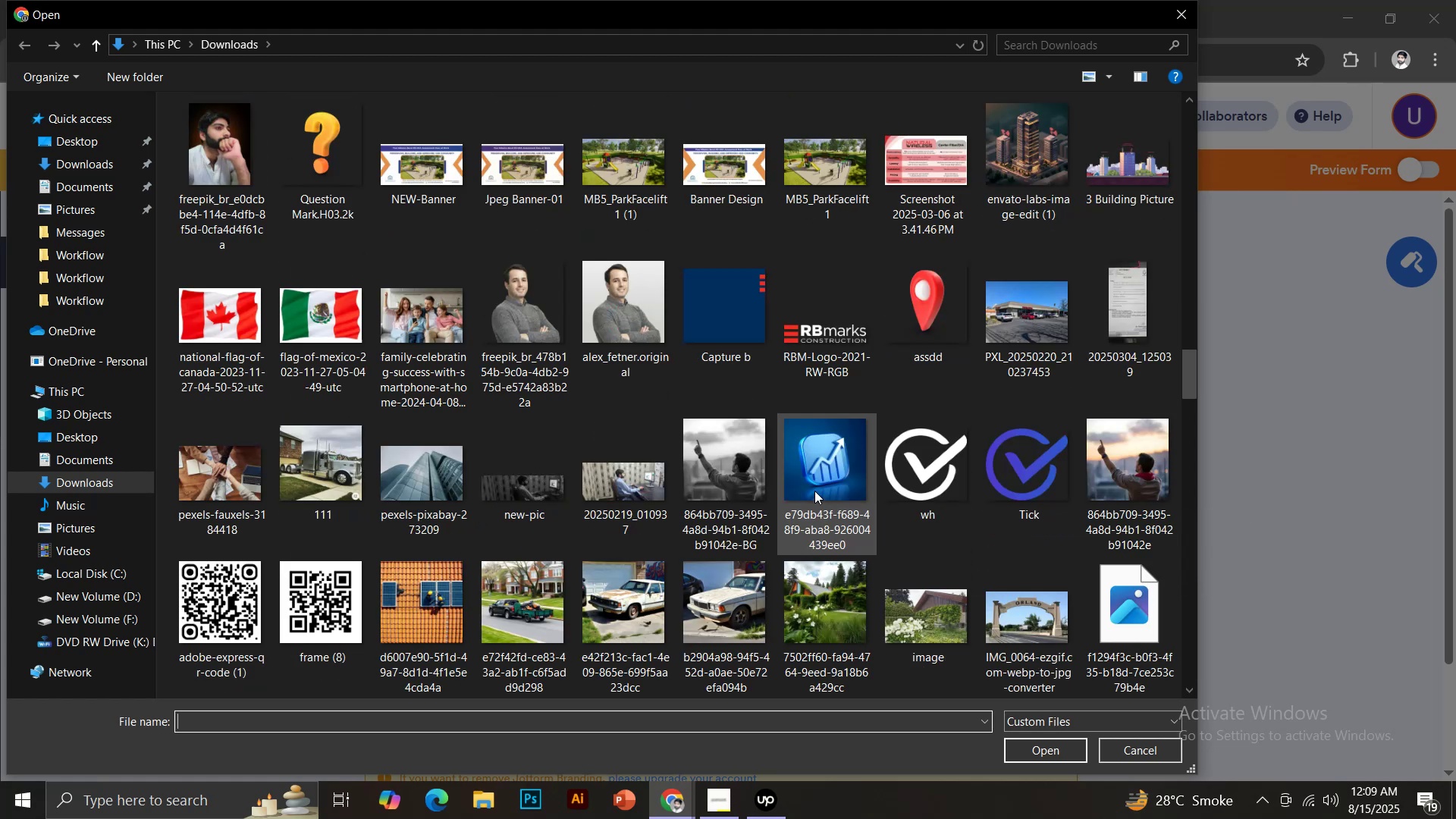 
scroll: coordinate [503, 441], scroll_direction: up, amount: 2.0
 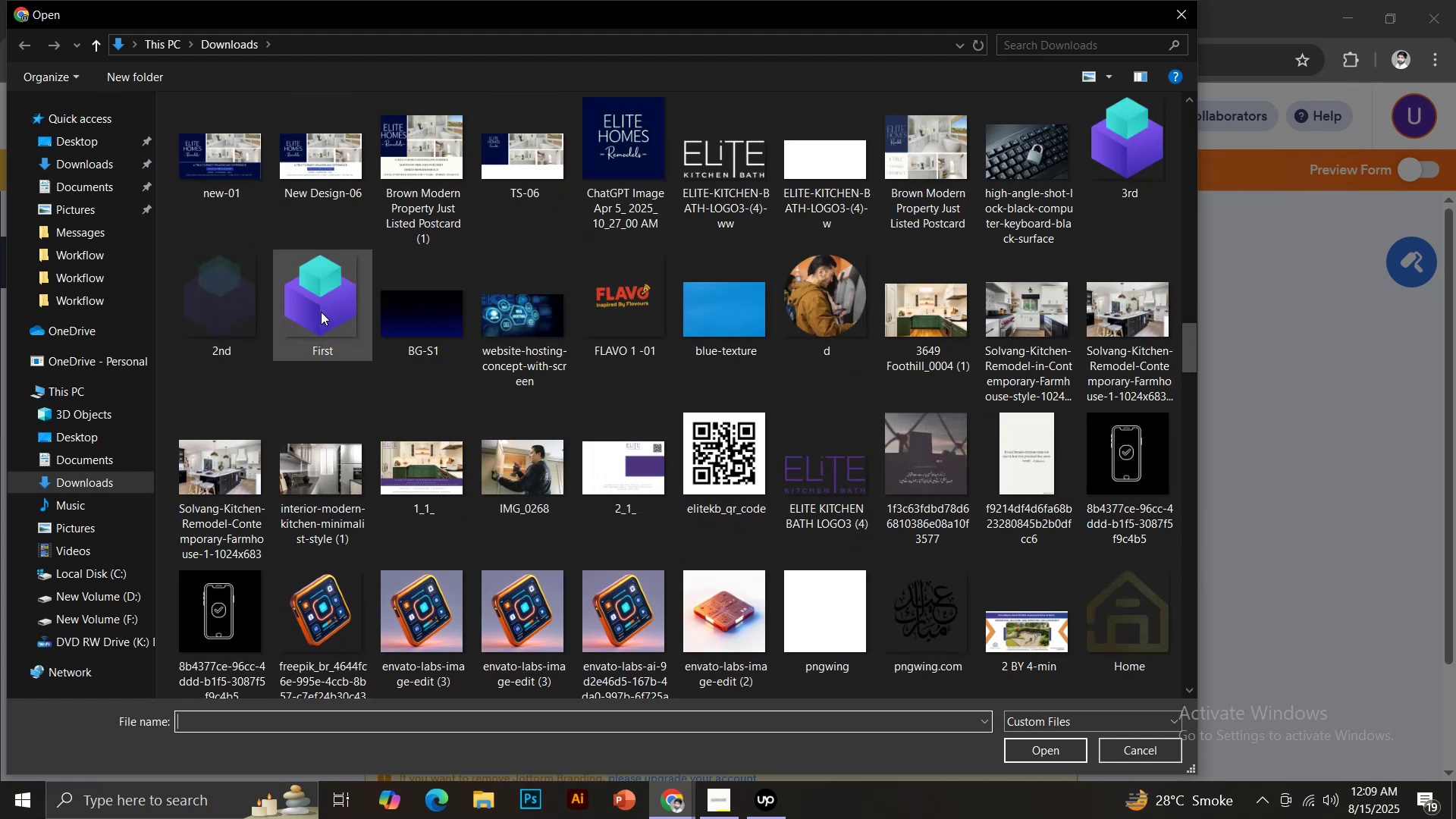 
double_click([321, 312])
 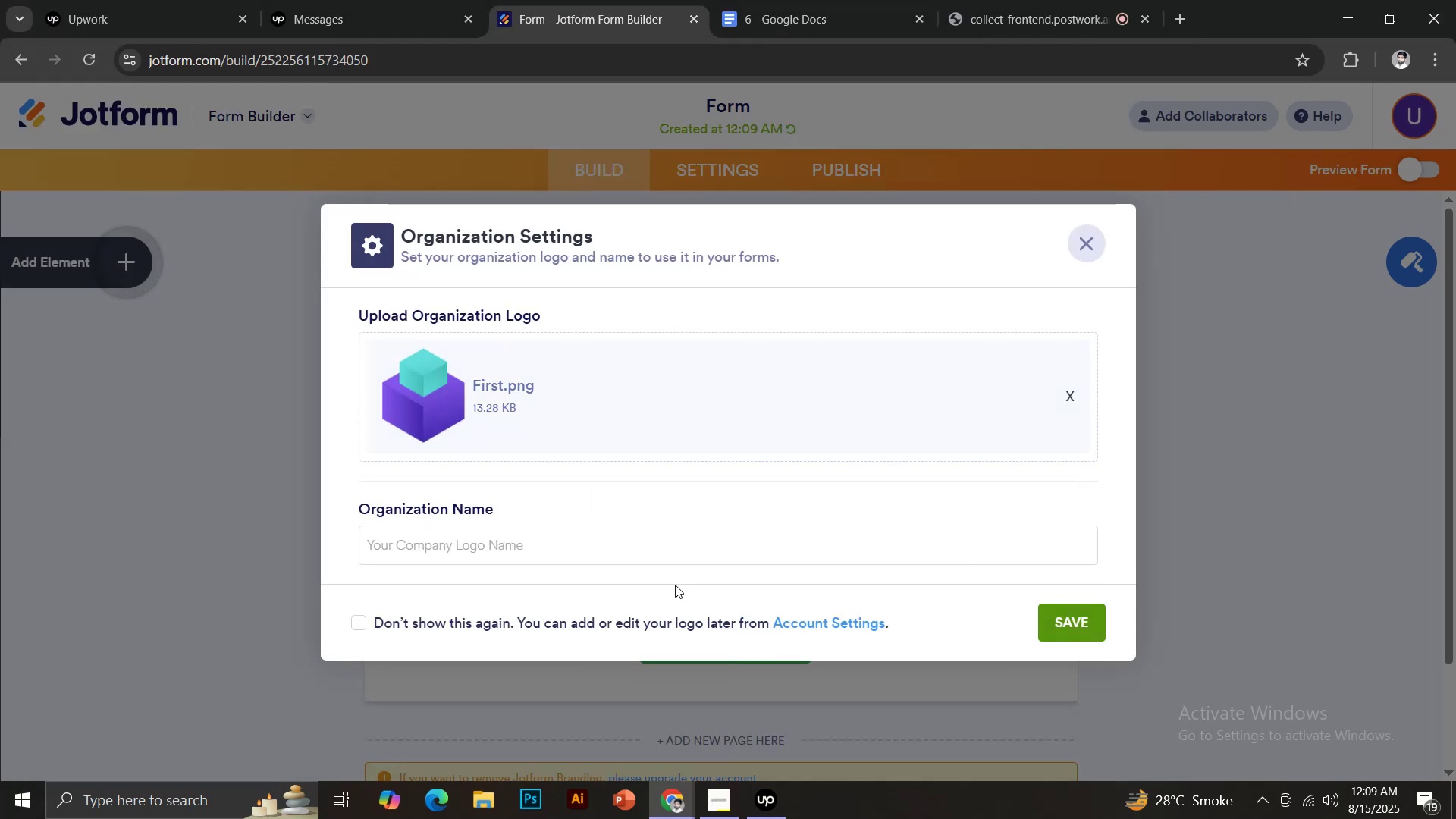 
left_click([1094, 620])
 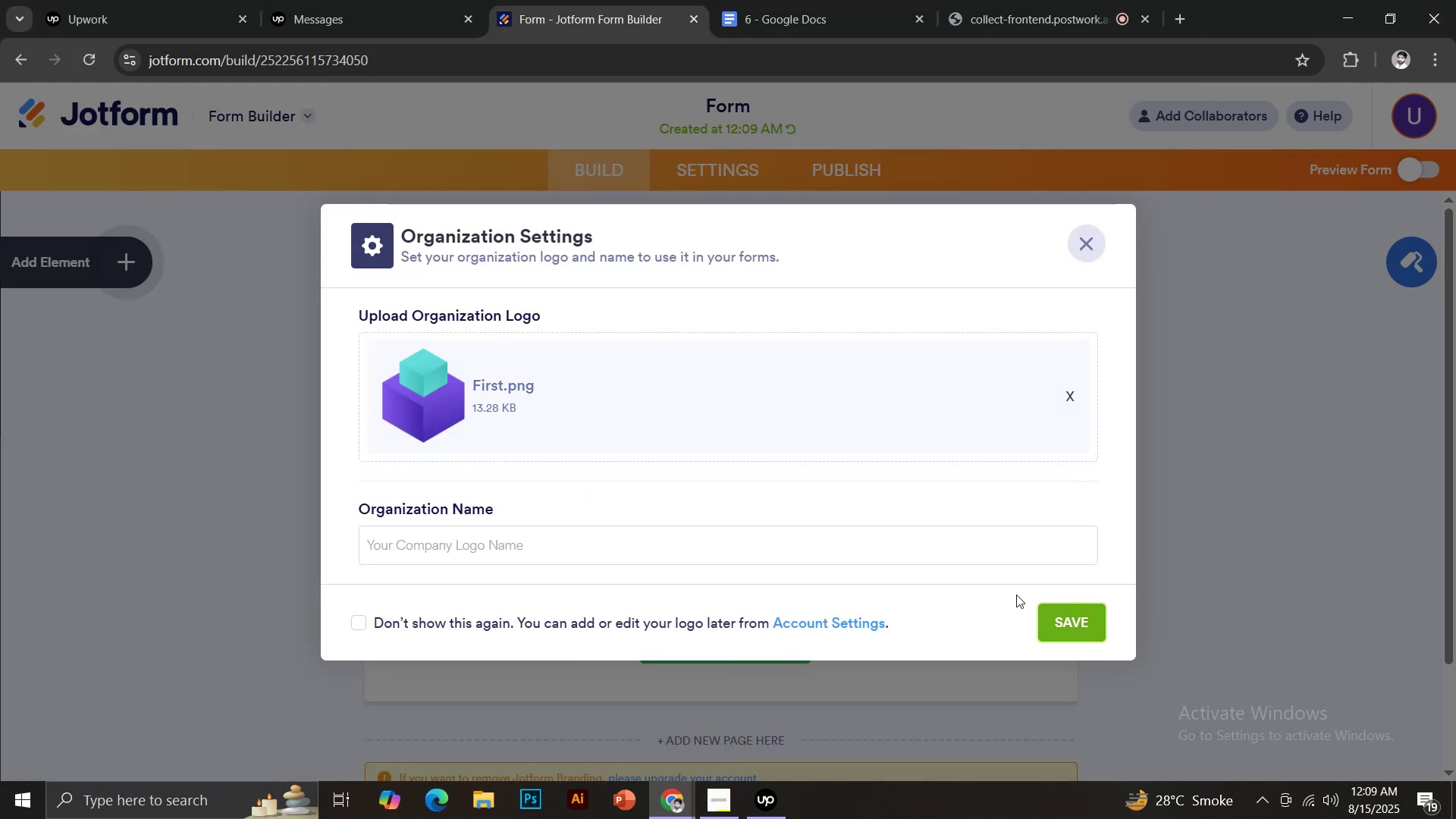 
left_click([1061, 617])
 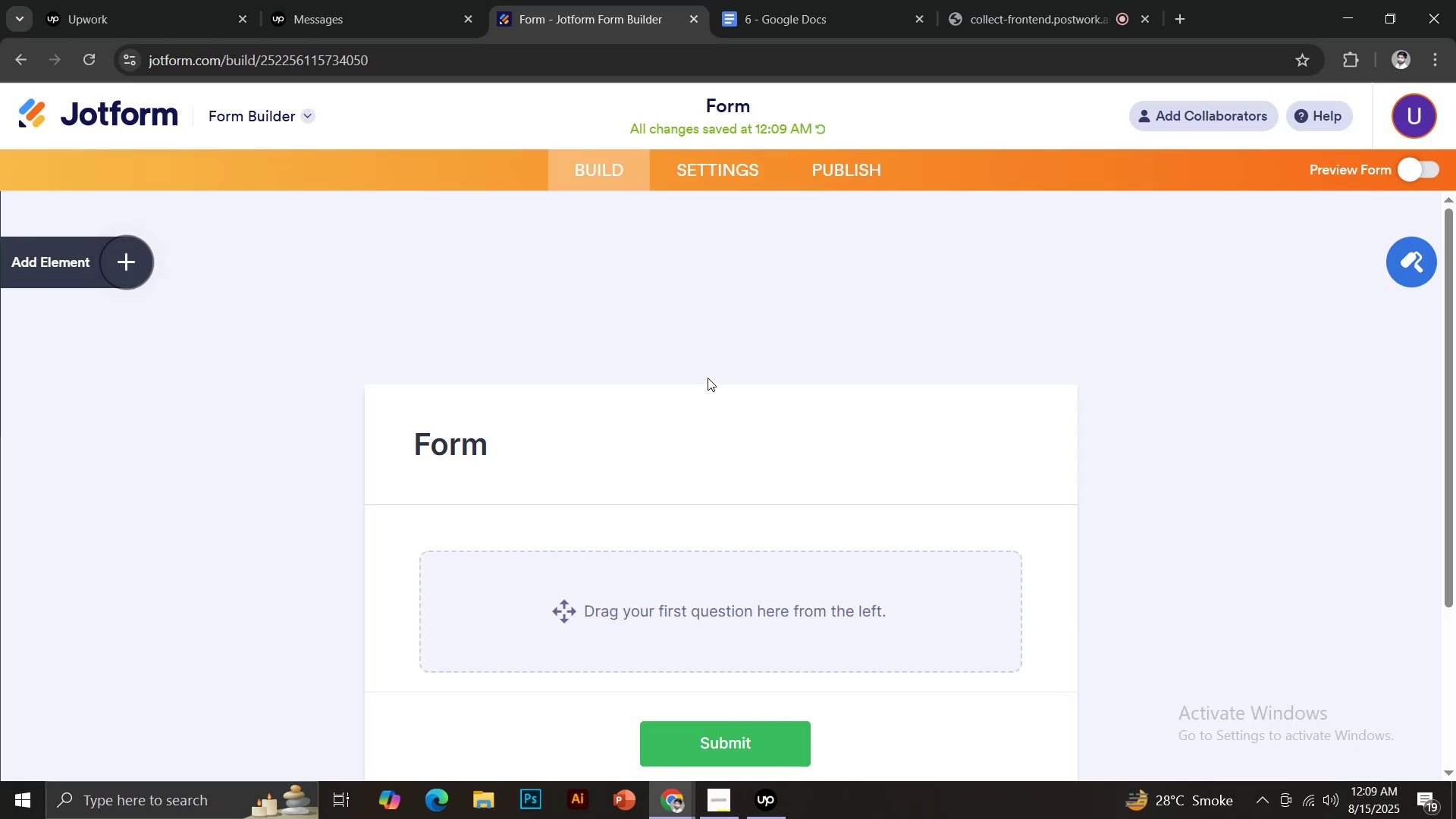 
scroll: coordinate [708, 377], scroll_direction: down, amount: 1.0
 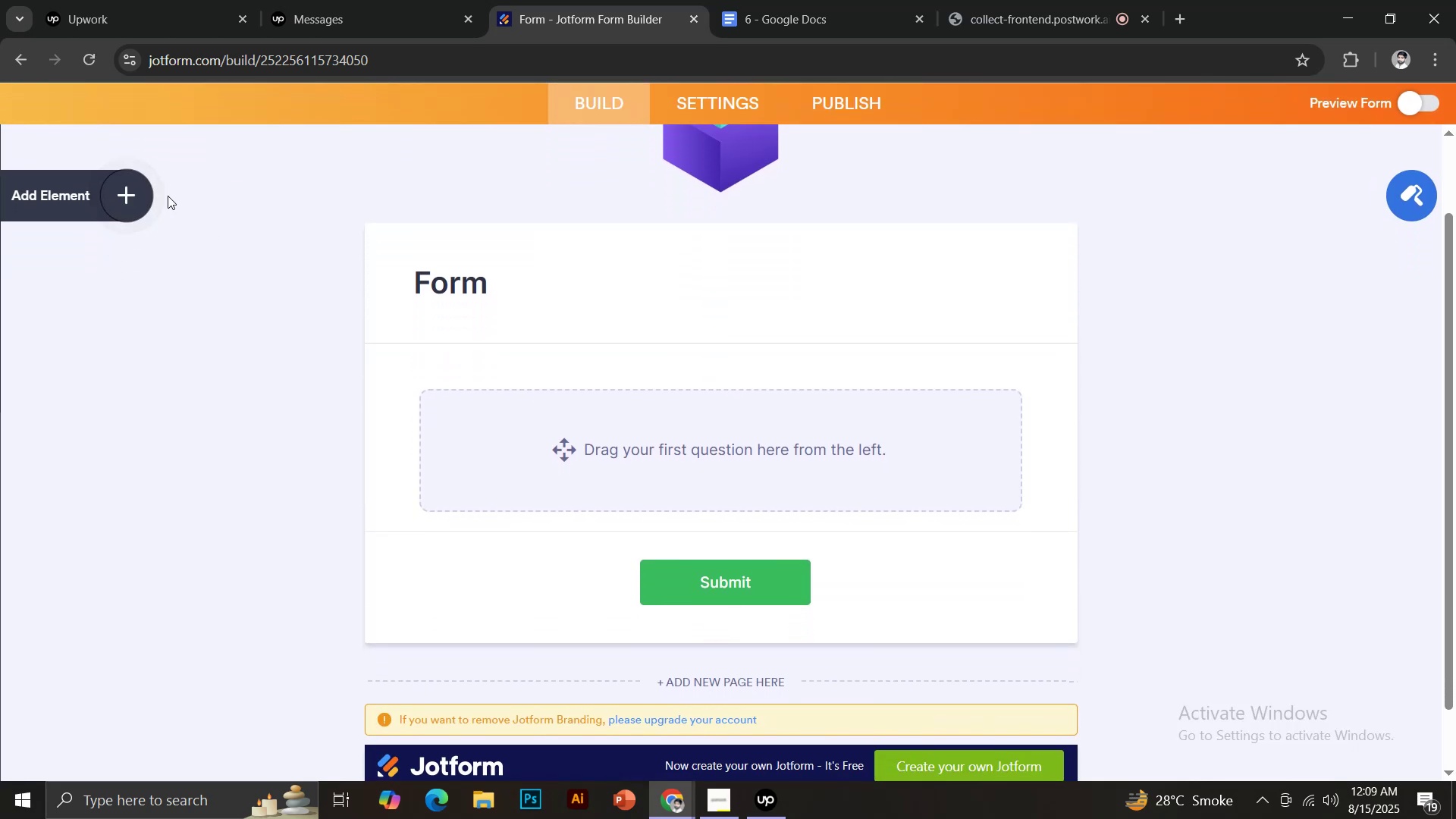 
left_click([134, 191])
 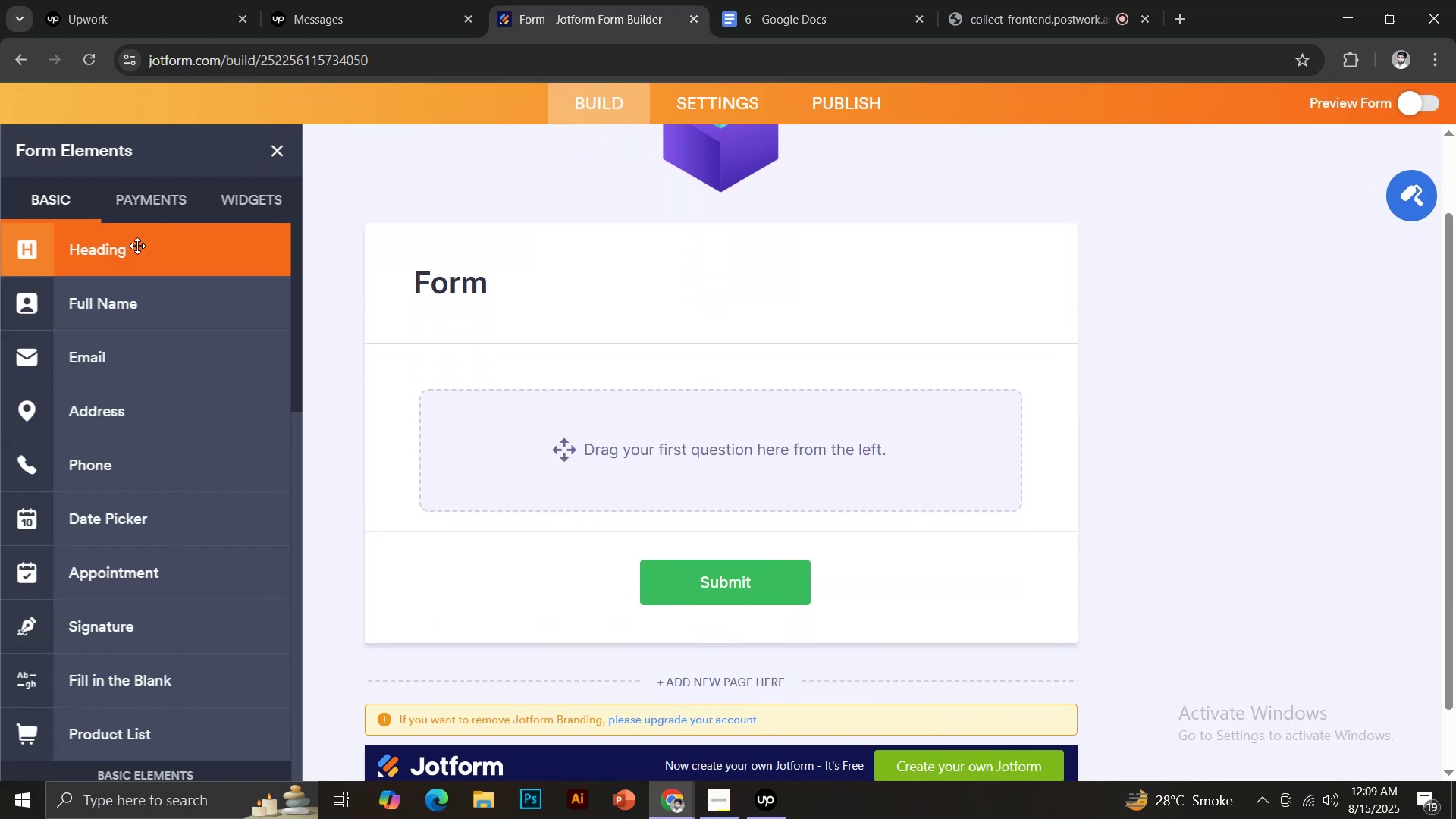 
scroll: coordinate [597, 291], scroll_direction: up, amount: 3.0
 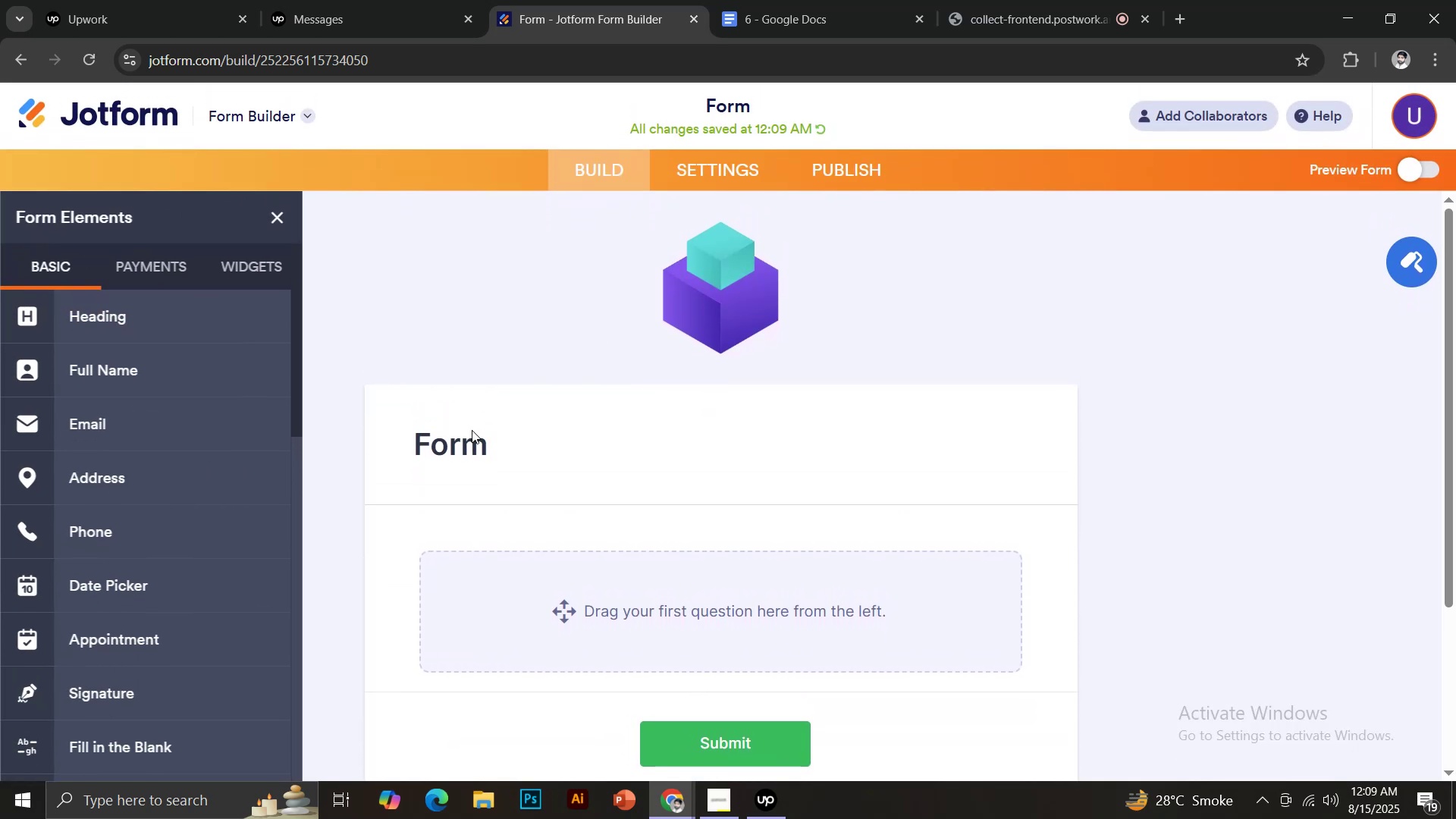 
double_click([472, 440])
 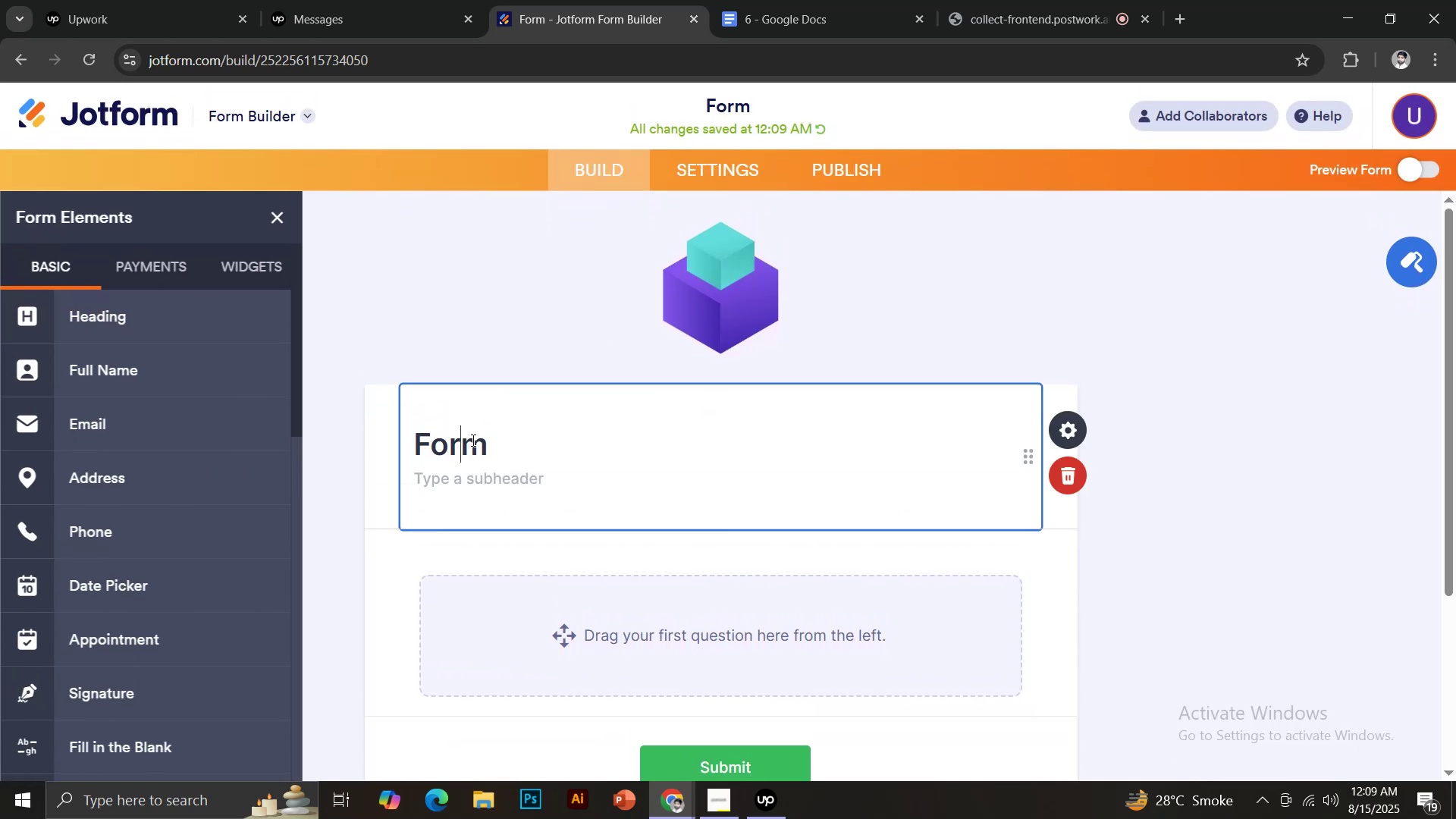 
key(Control+A)
 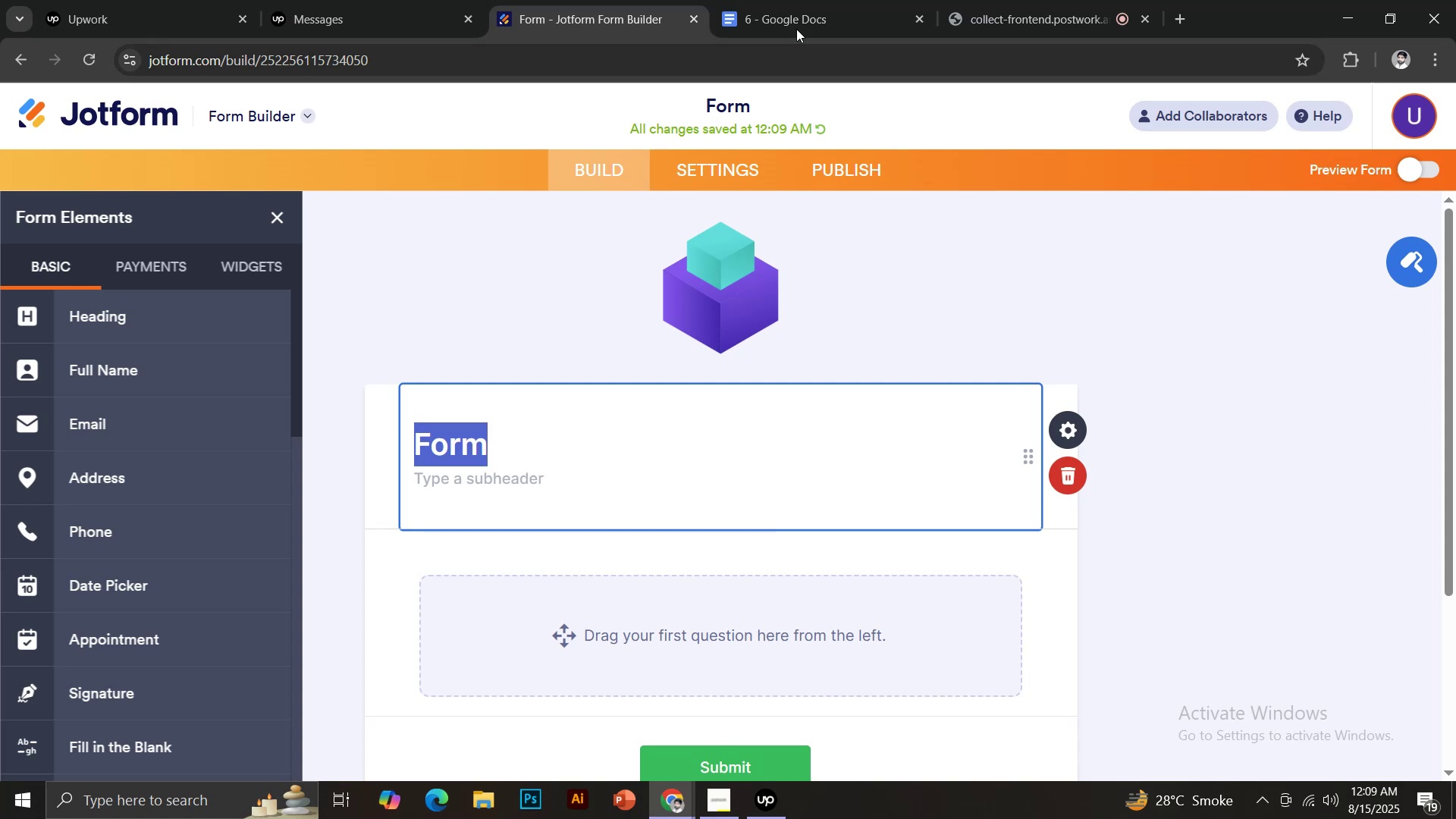 
left_click([806, 0])
 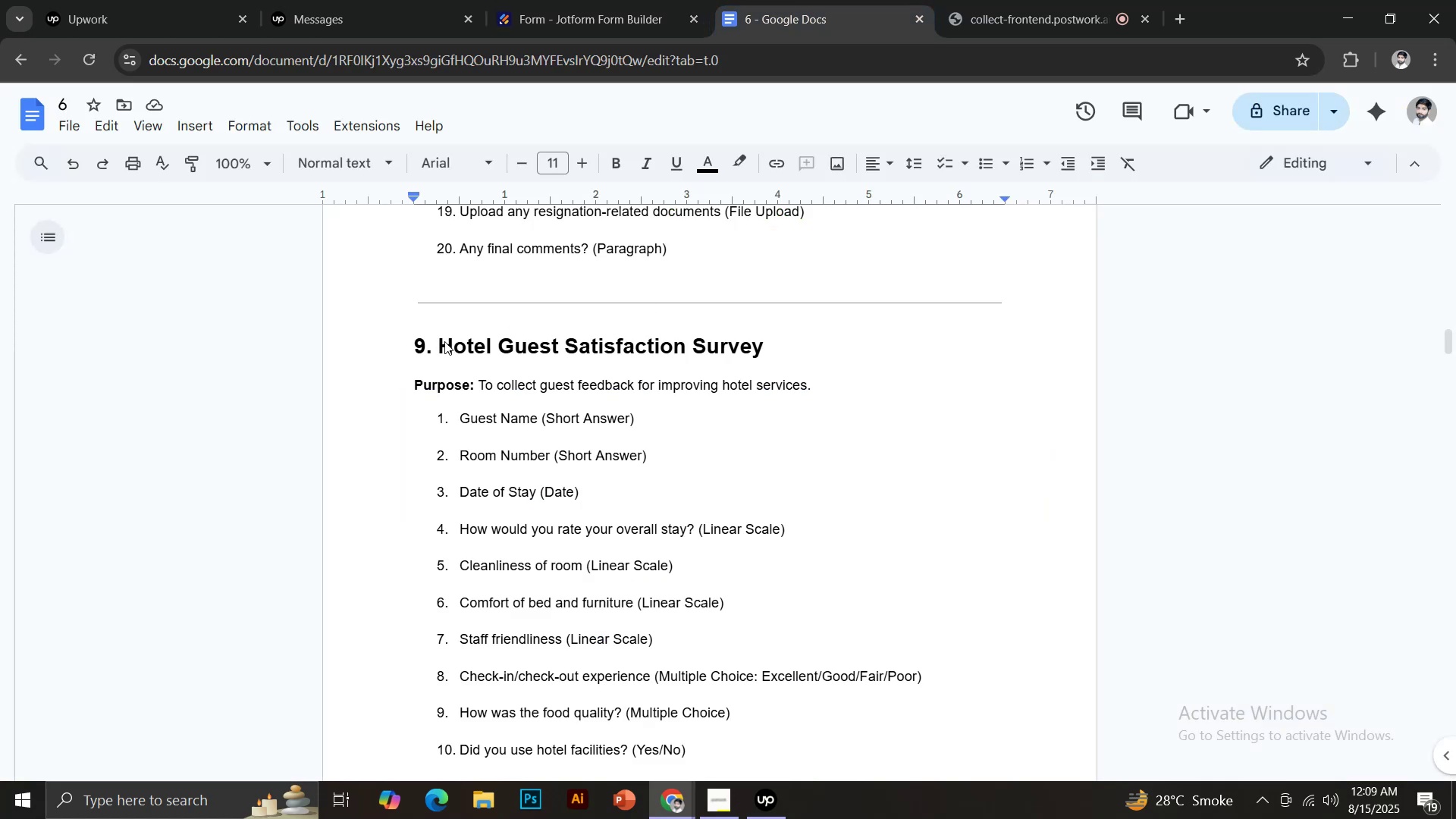 
left_click_drag(start_coordinate=[440, 341], to_coordinate=[766, 332])
 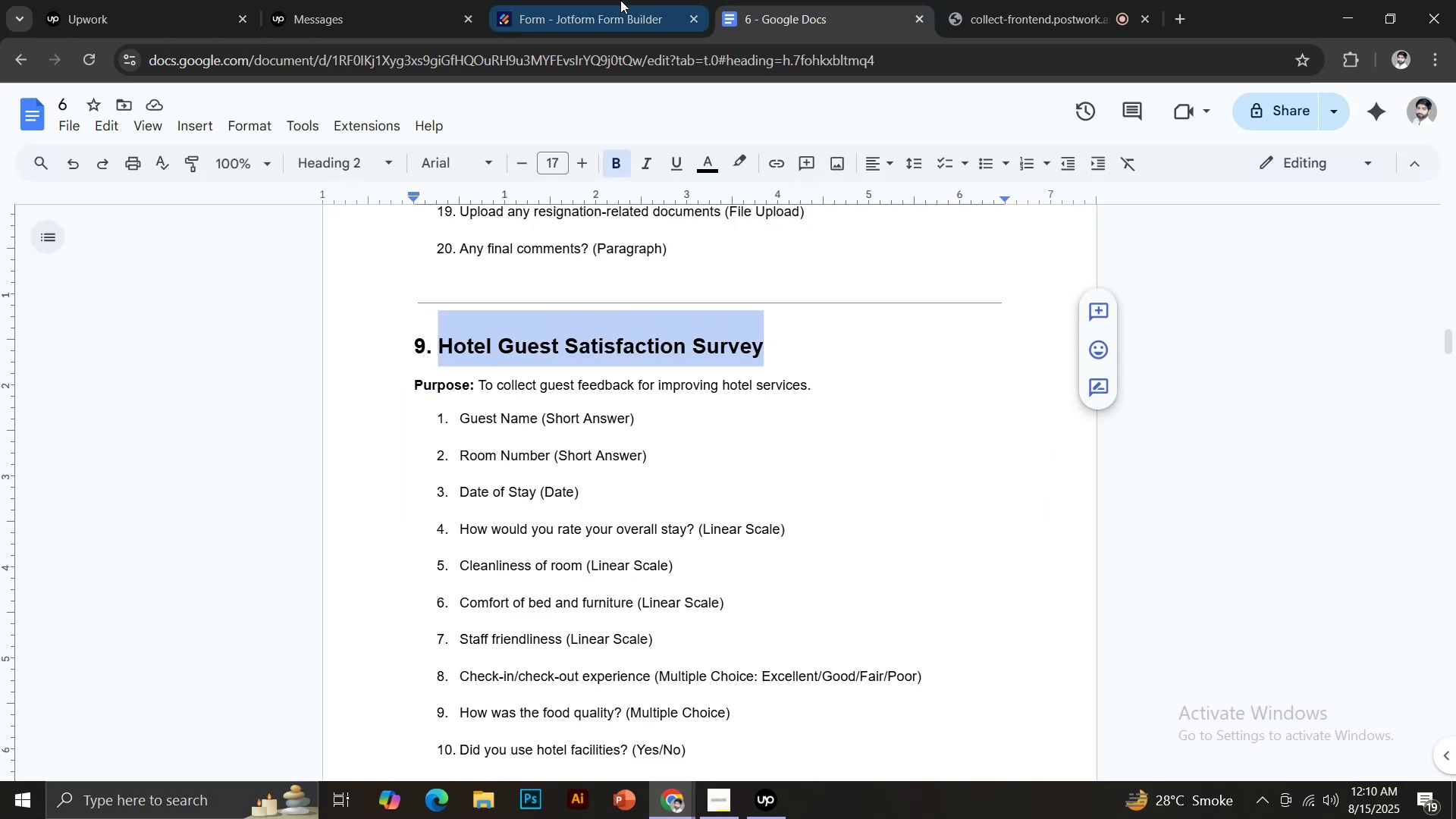 
key(Control+C)
 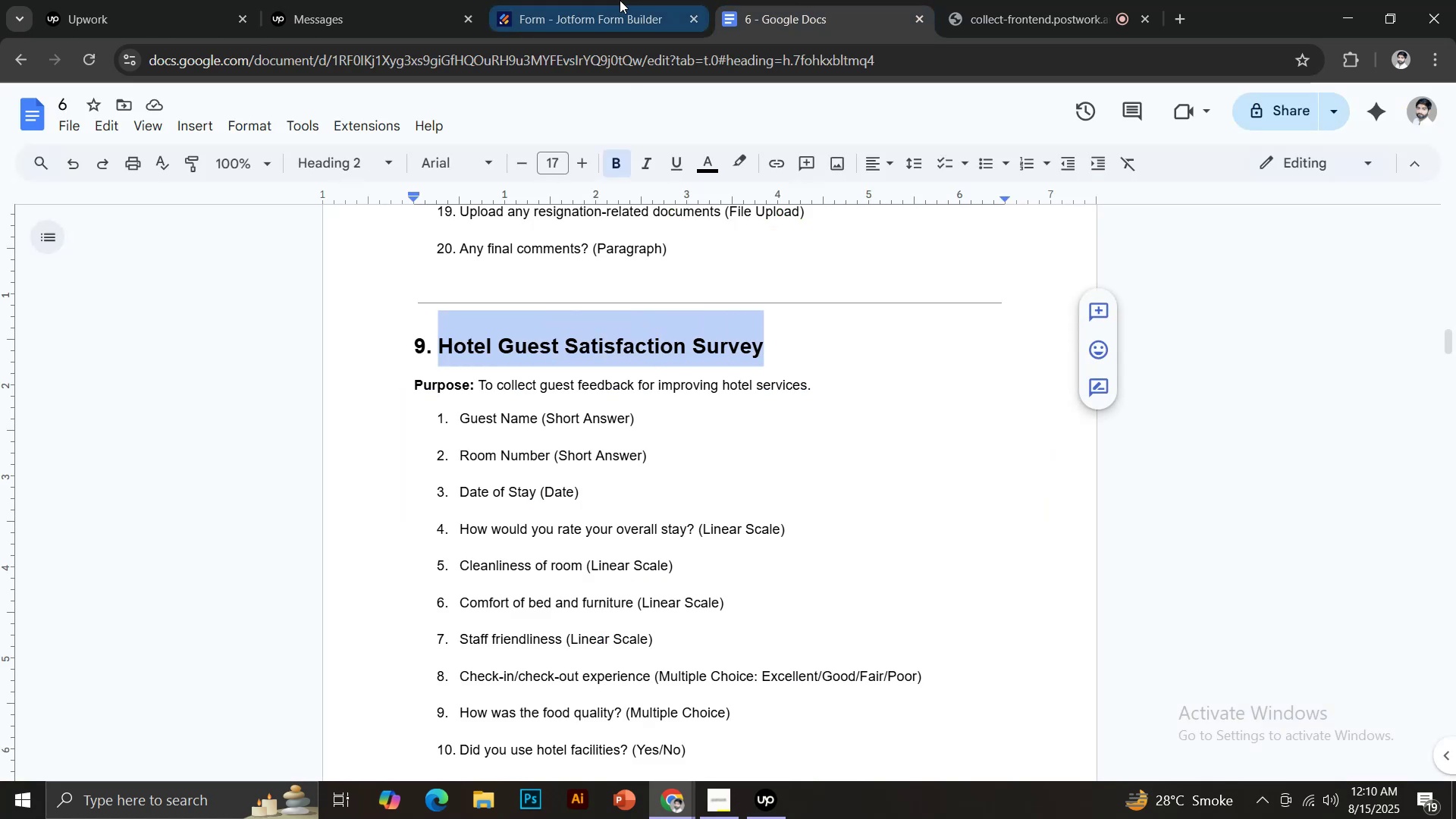 
key(Control+V)
 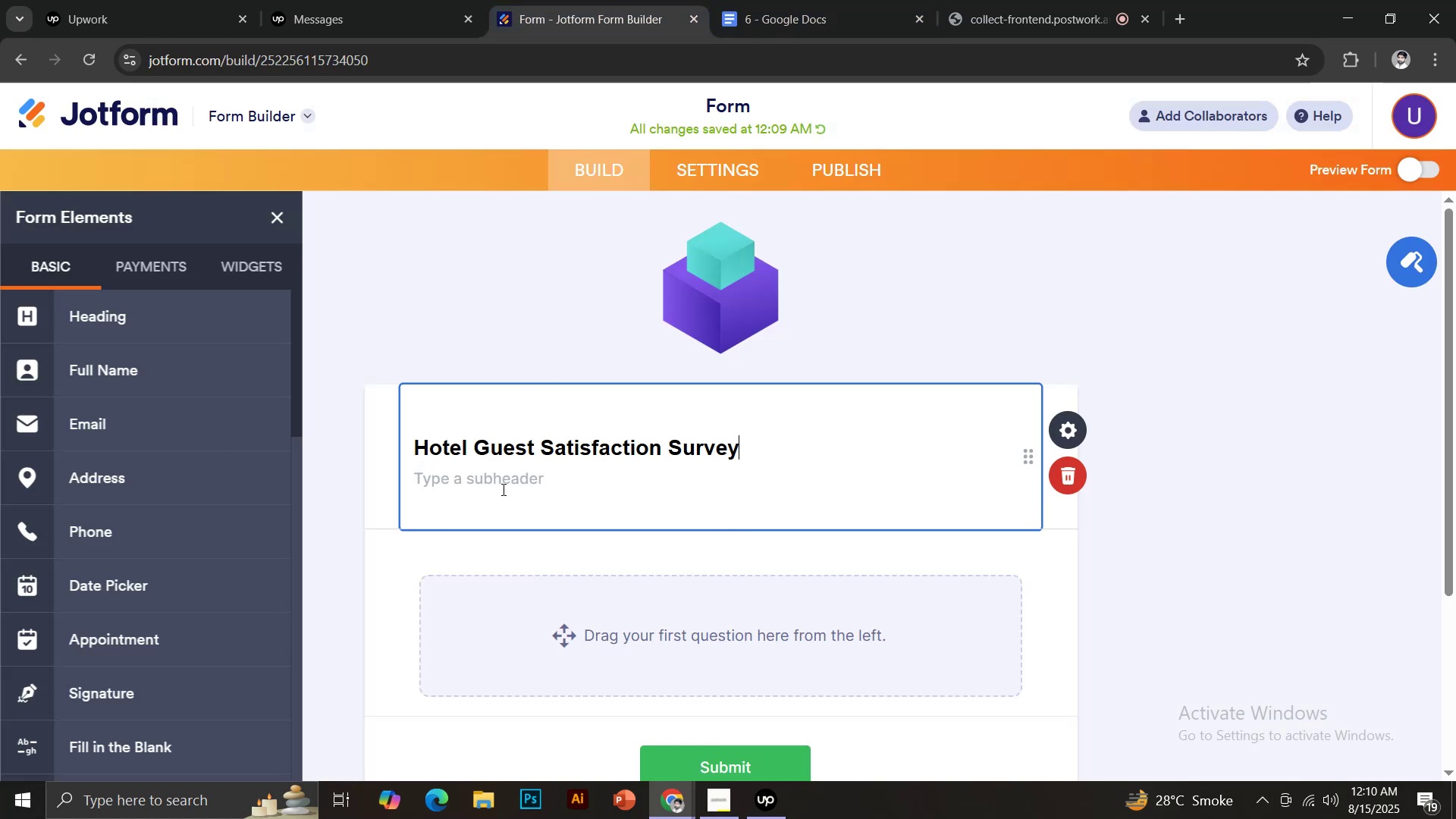 
left_click([499, 489])
 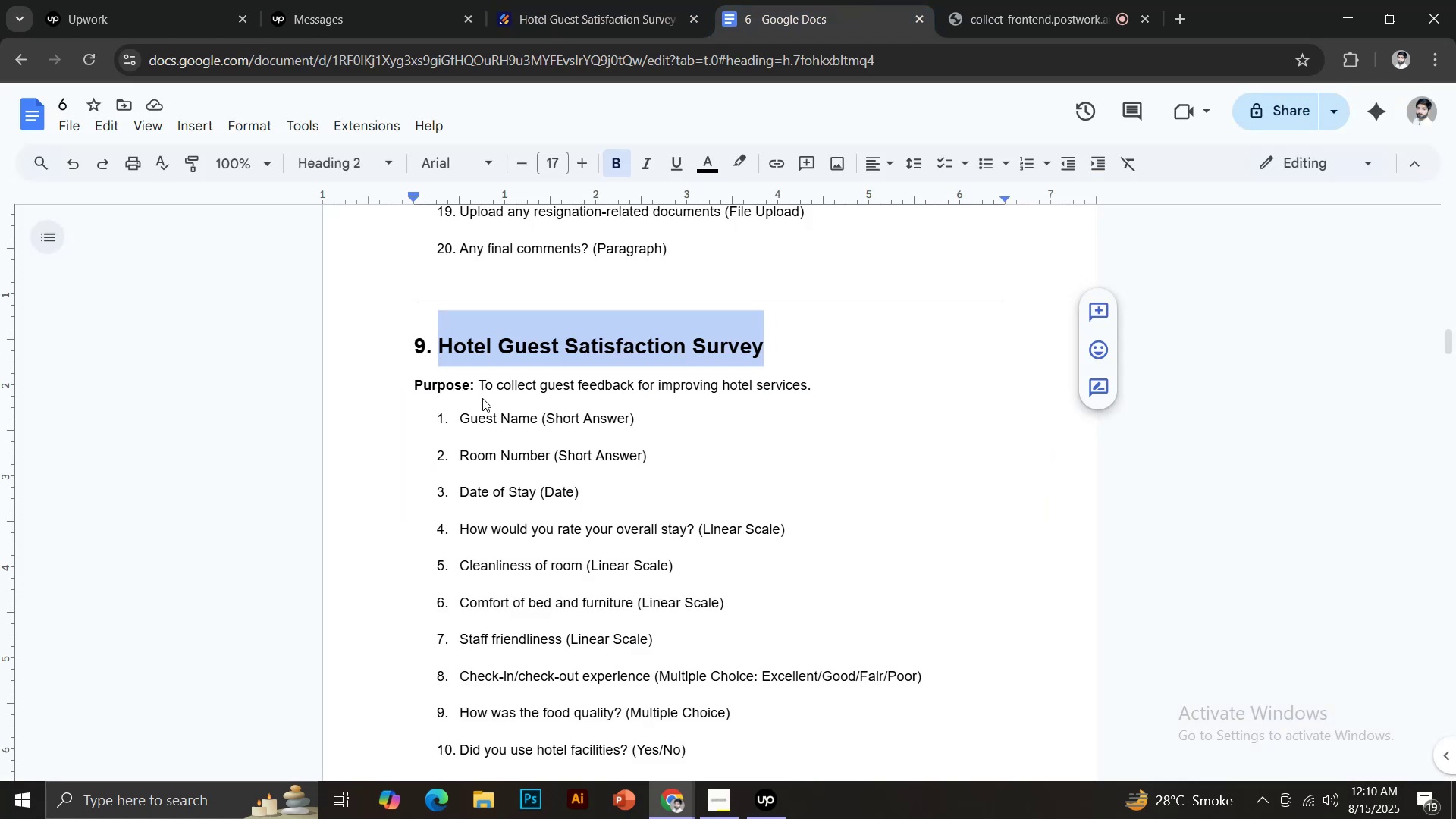 
left_click_drag(start_coordinate=[482, 384], to_coordinate=[822, 384])
 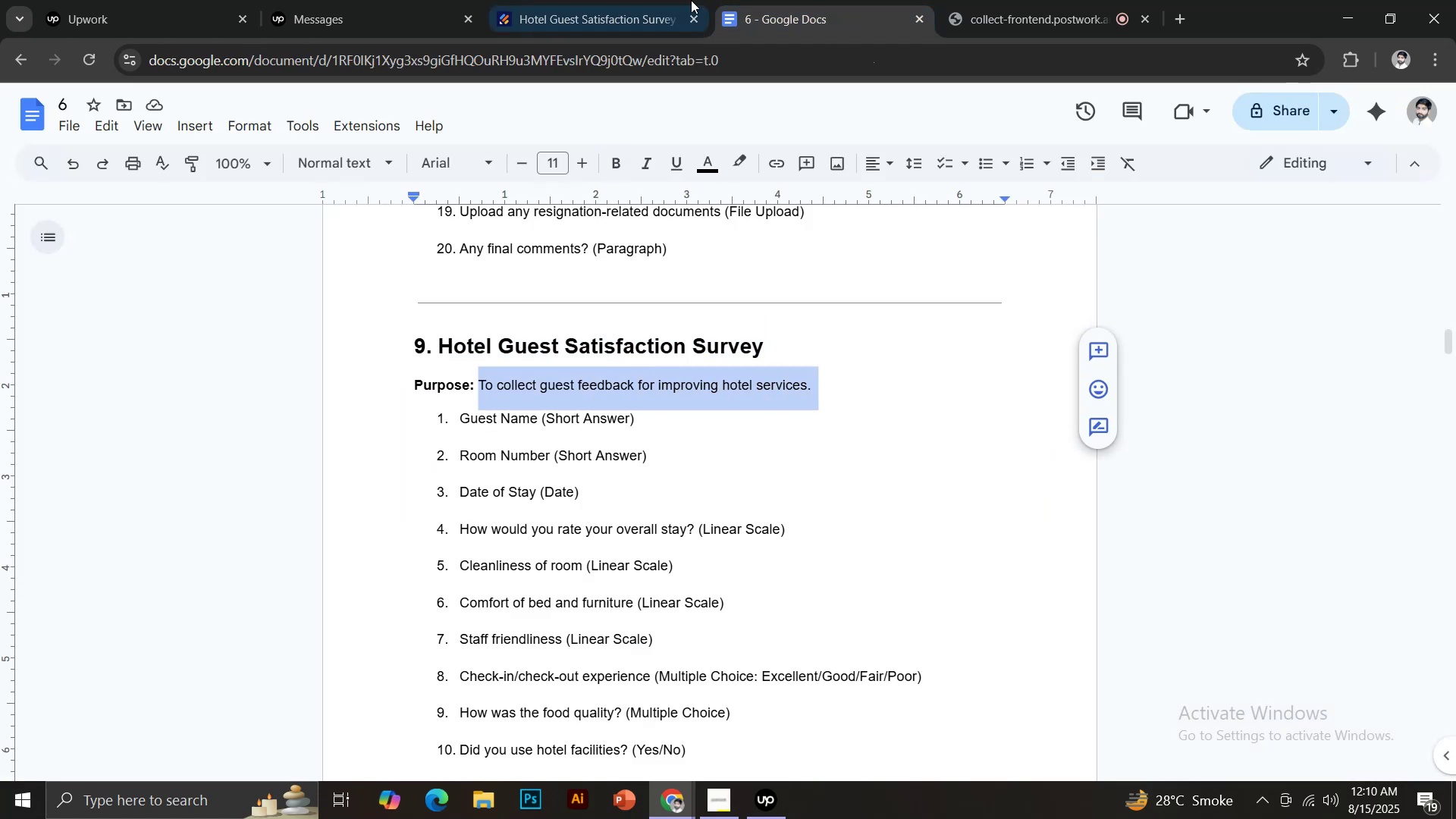 
key(Control+C)
 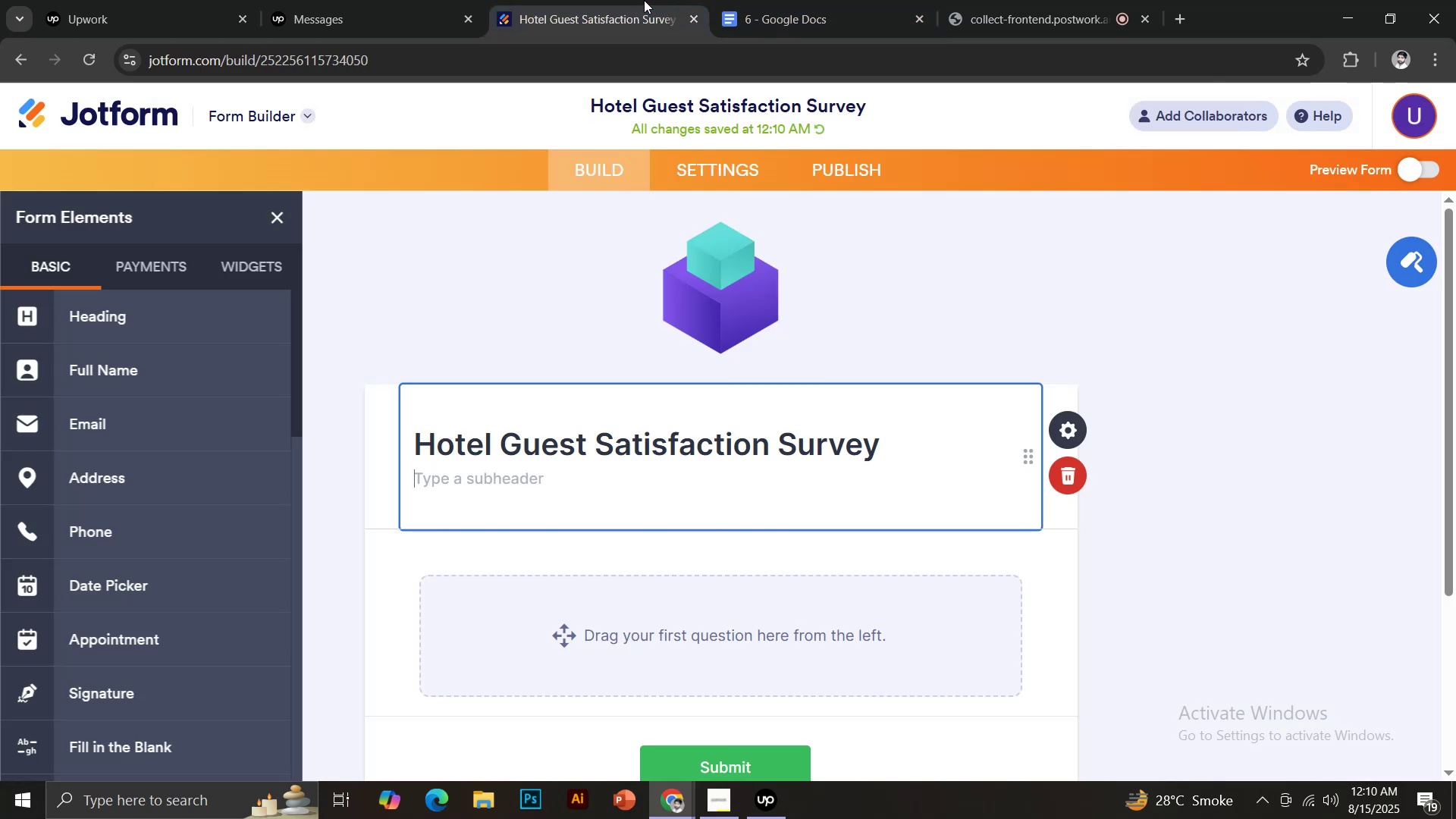 
key(Control+V)
 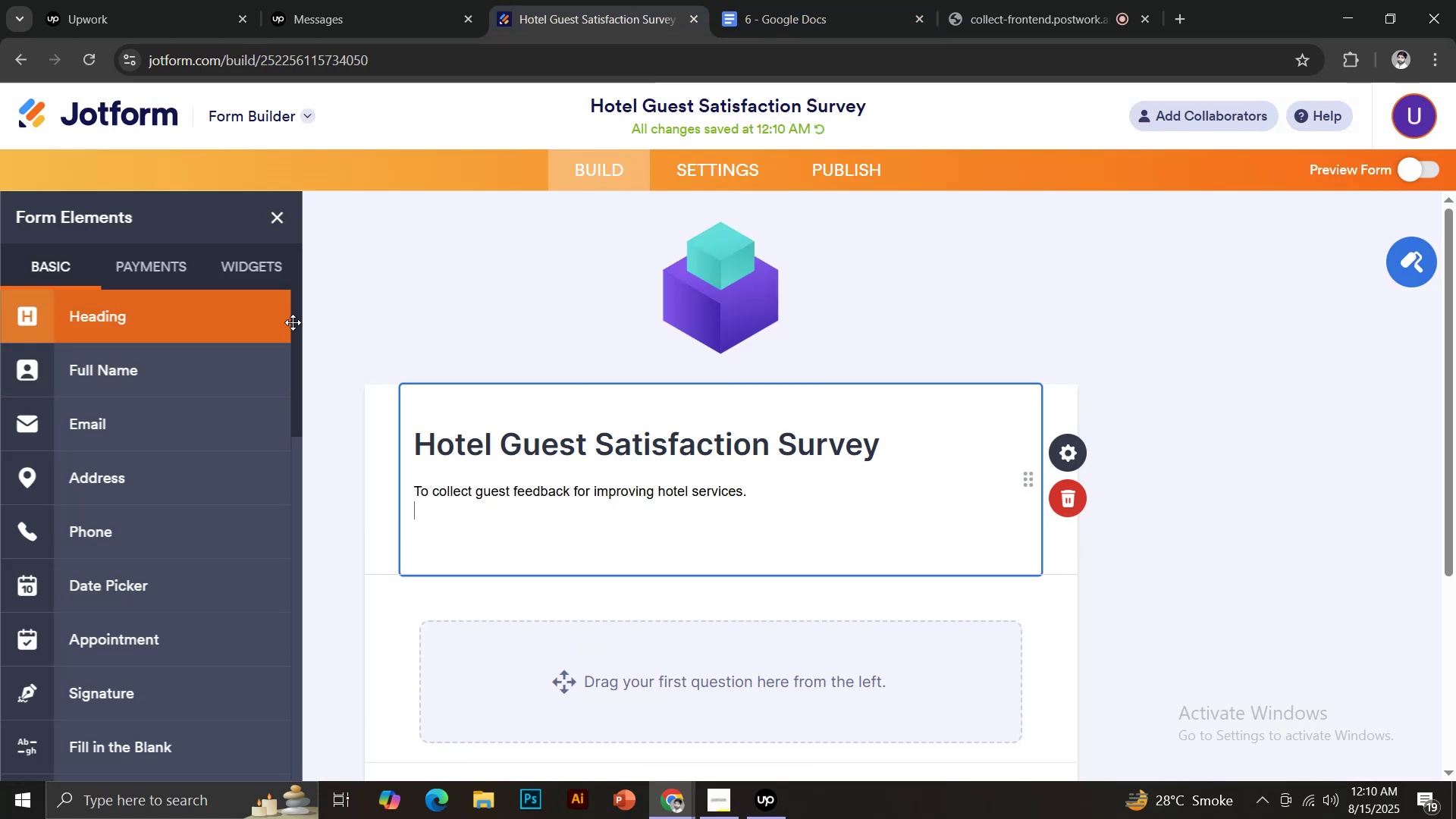 
left_click([805, 0])
 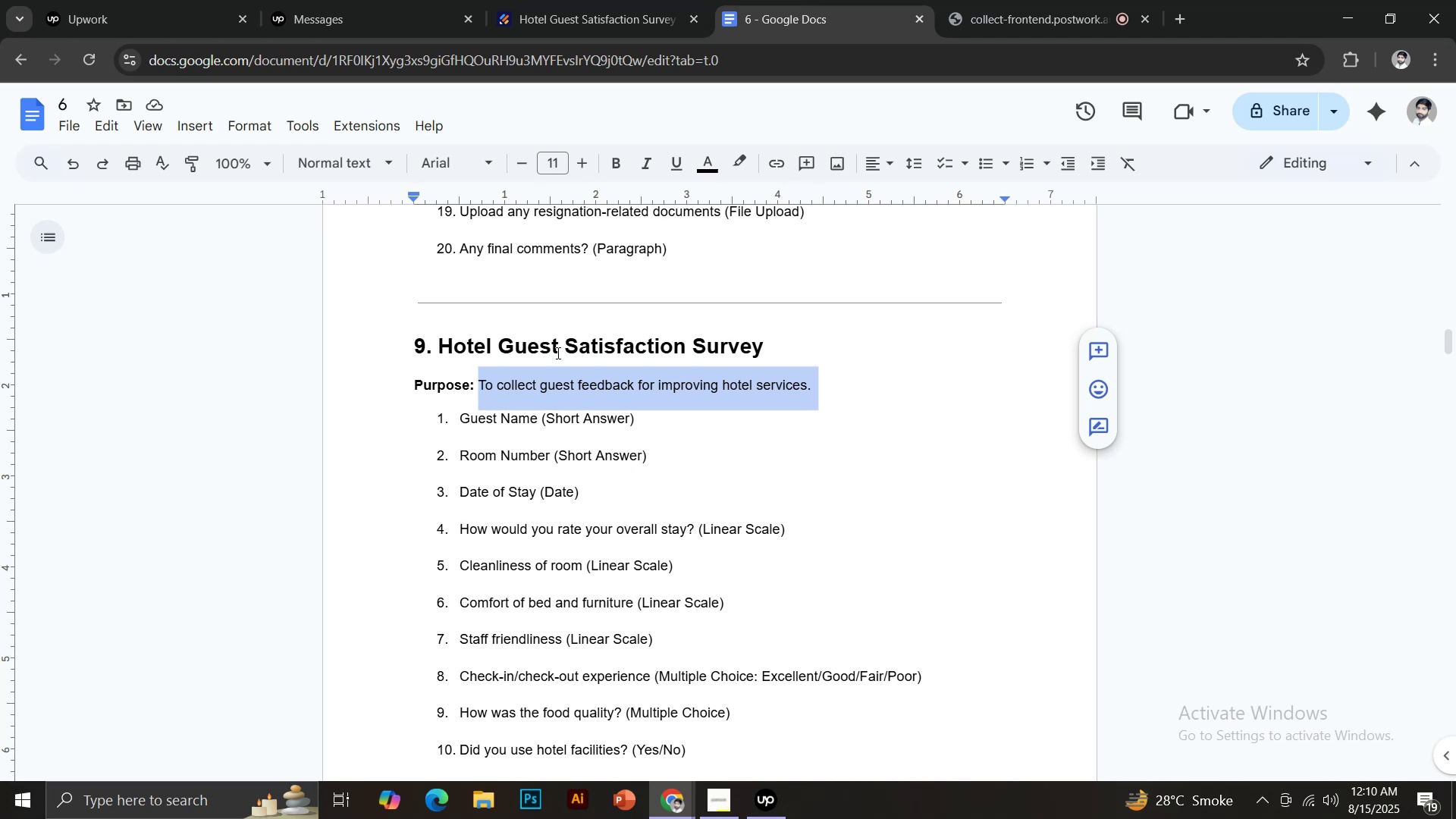 
left_click([617, 0])
 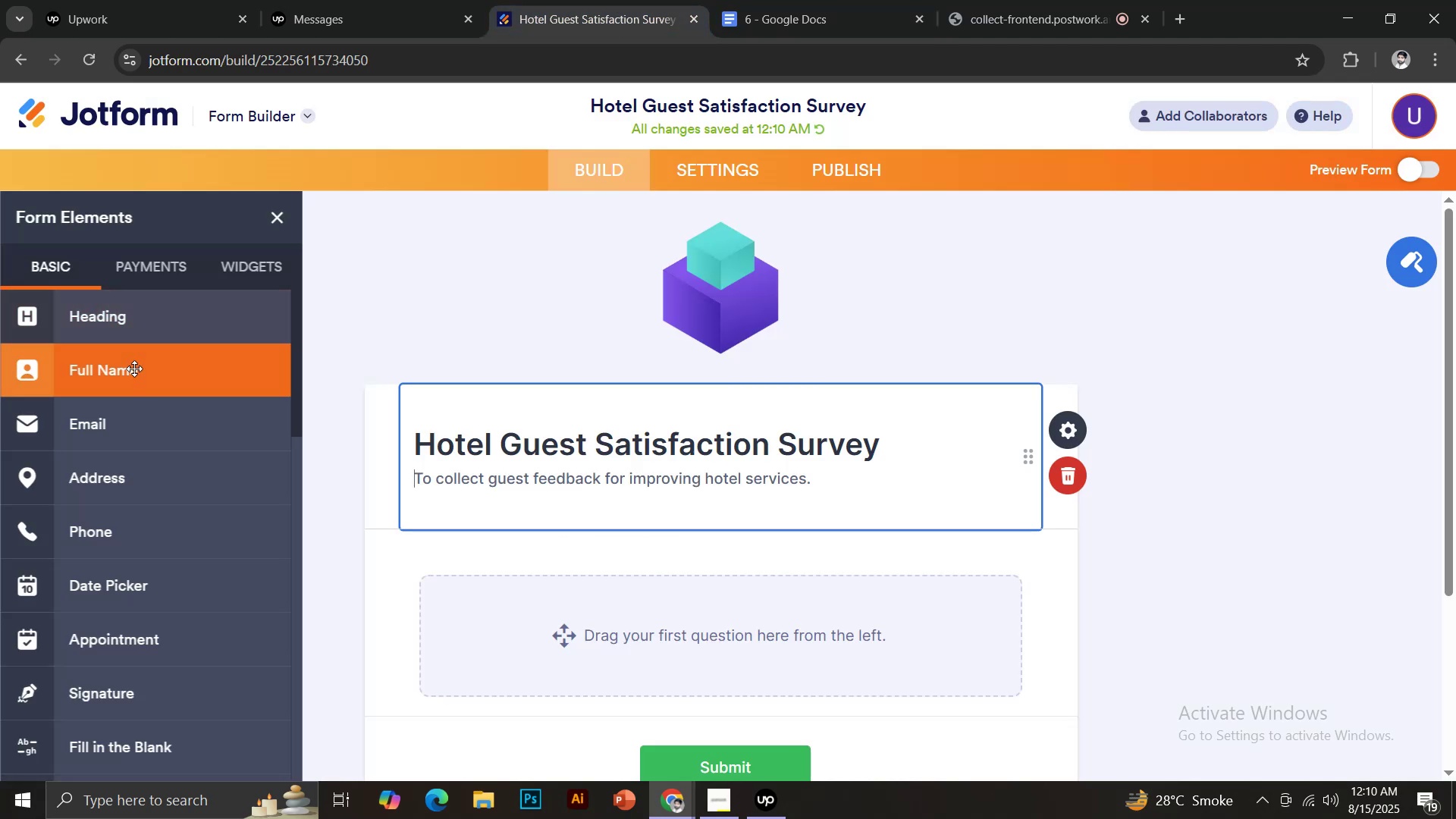 
left_click([134, 369])
 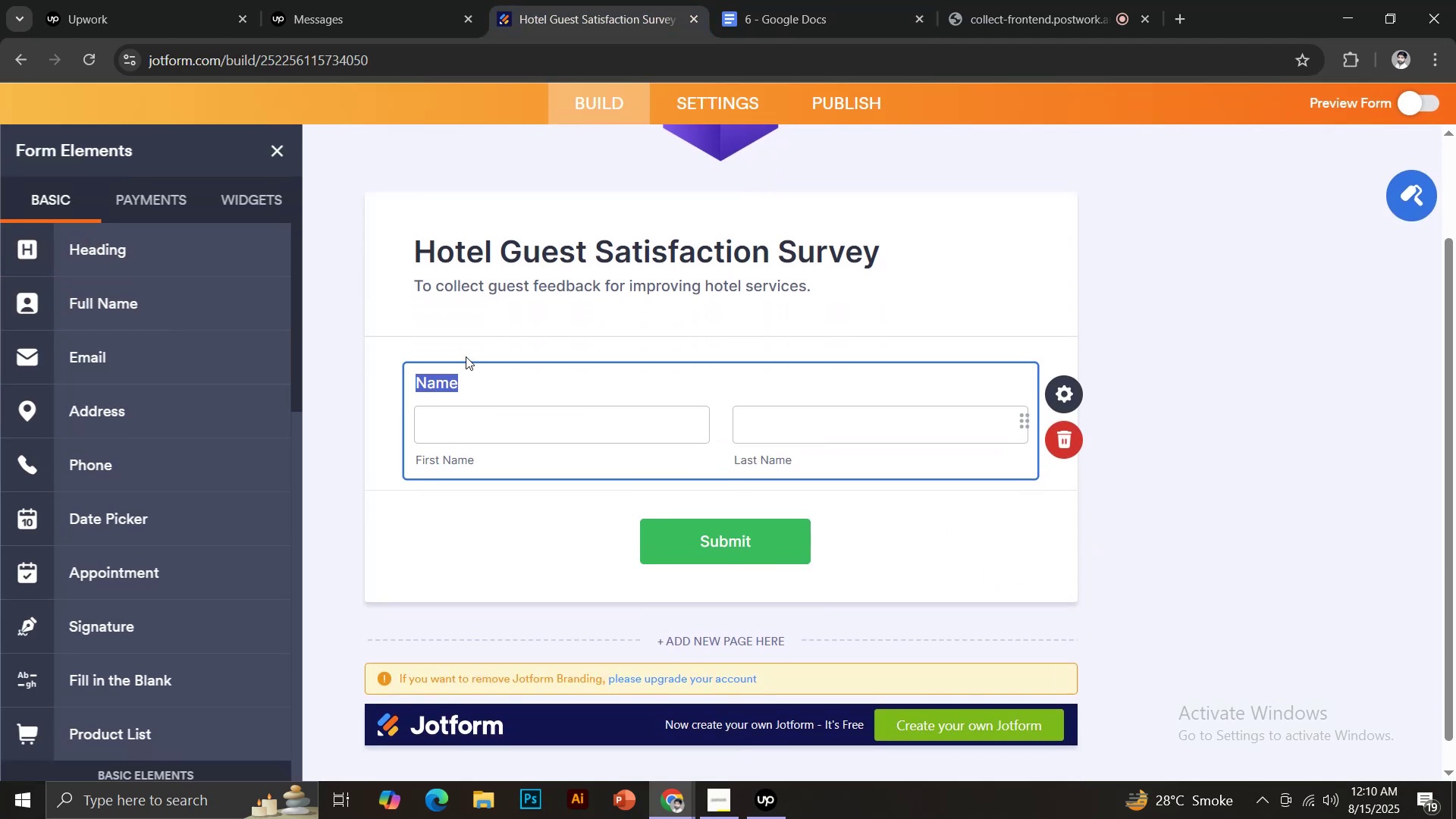 
type(Guest Name)
 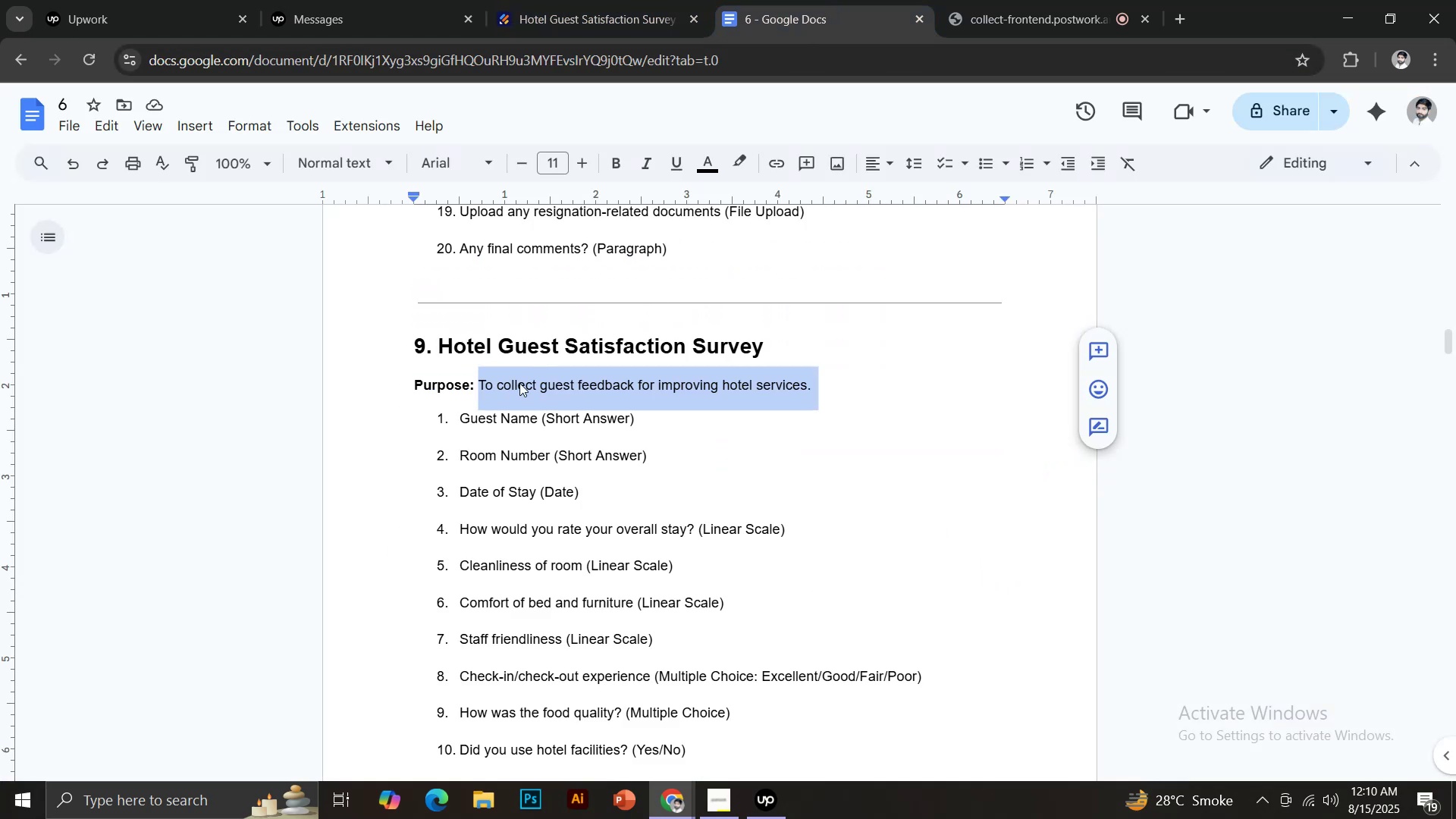 
left_click_drag(start_coordinate=[461, 457], to_coordinate=[546, 453])
 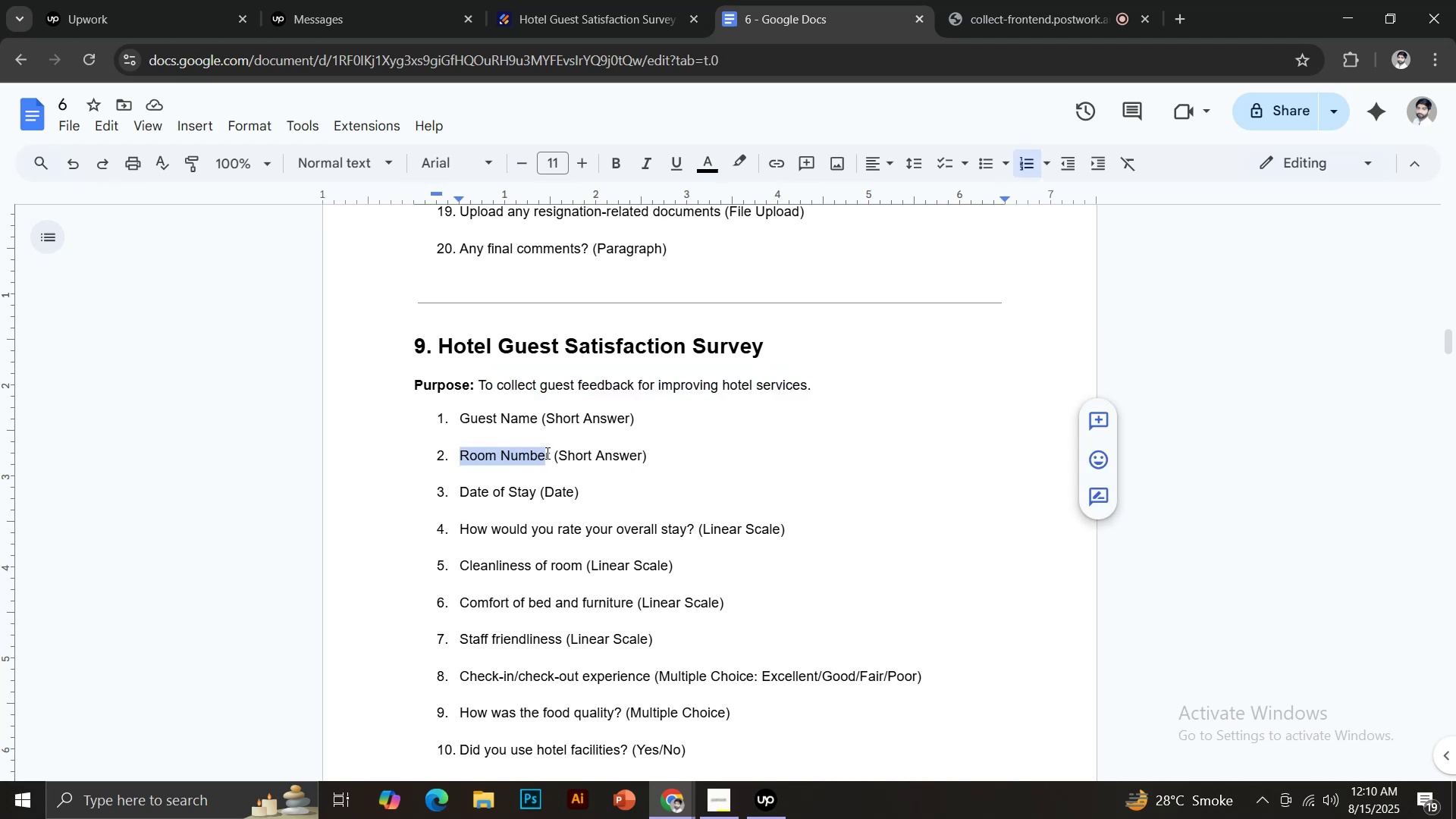 
key(Control+C)
 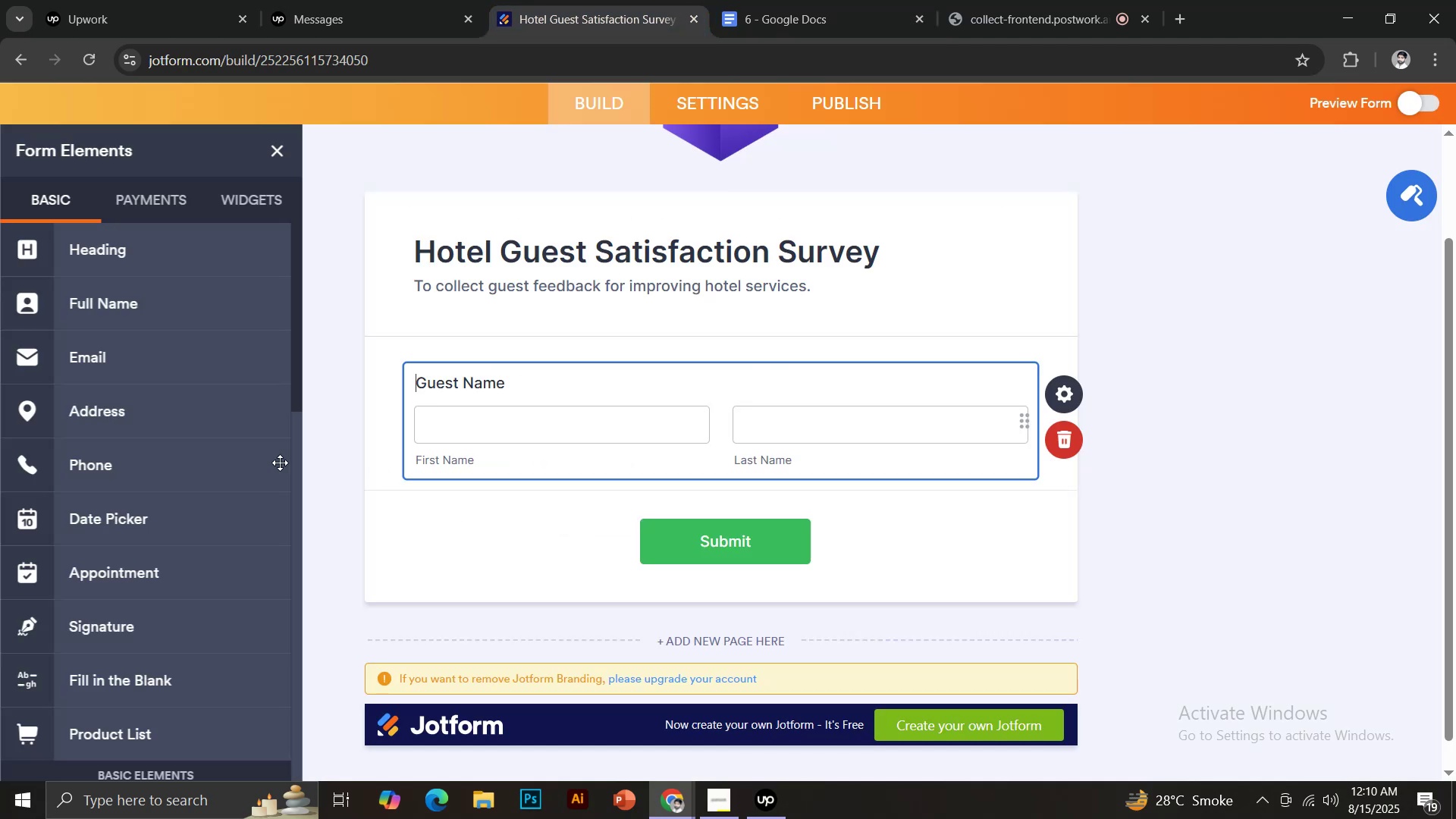 
scroll: coordinate [181, 461], scroll_direction: down, amount: 4.0
 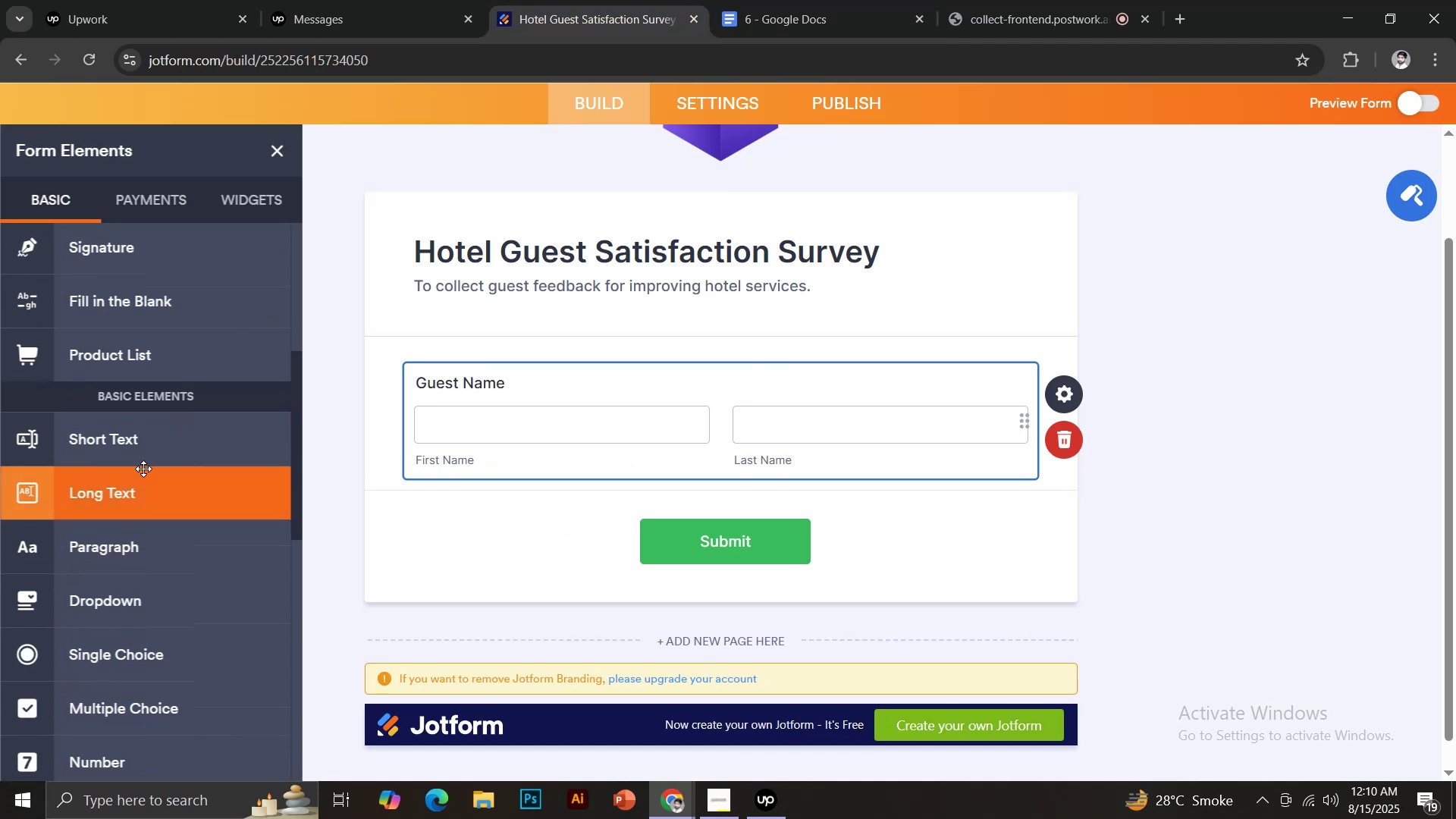 
left_click([138, 448])
 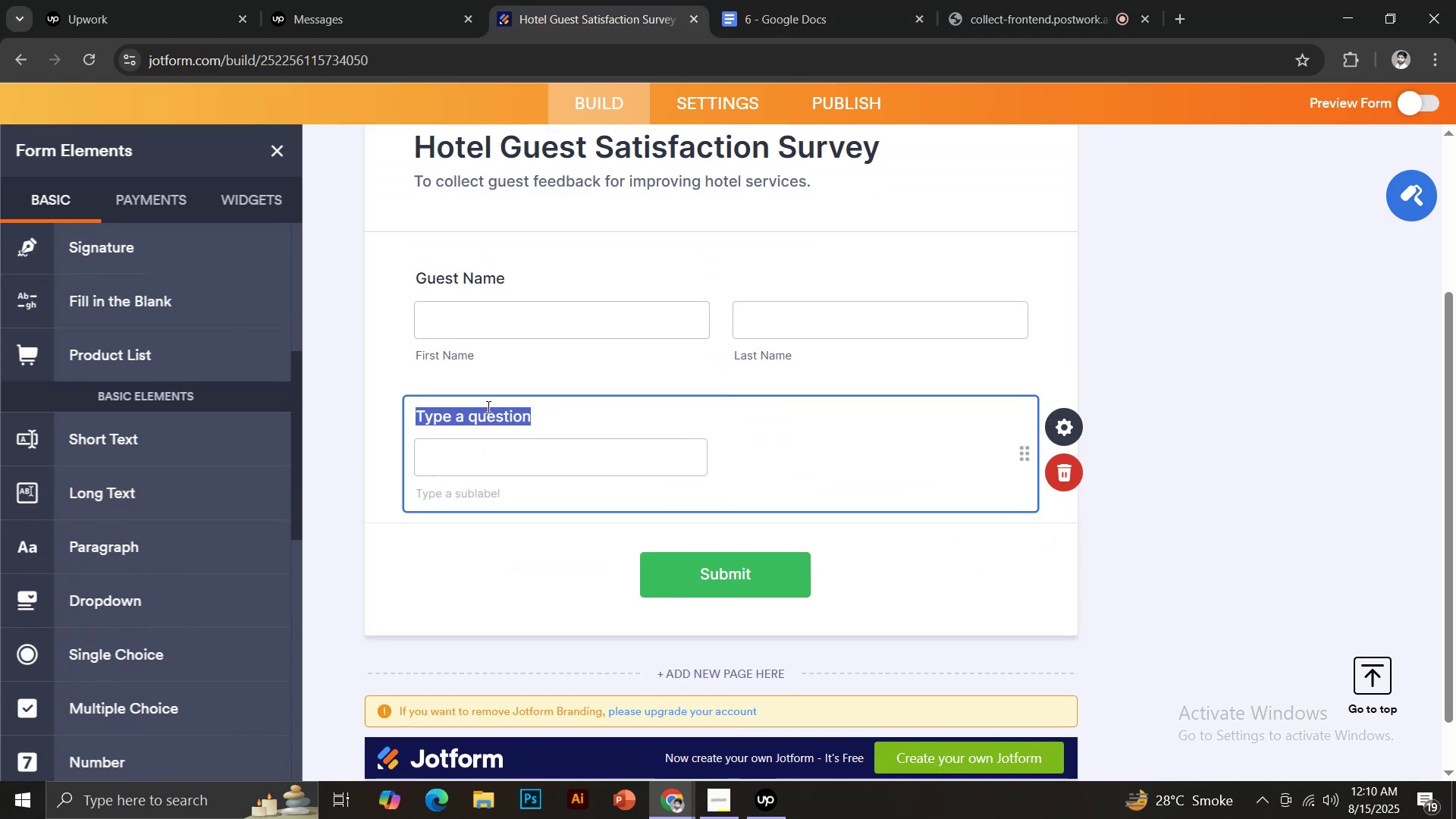 
type(Room)
 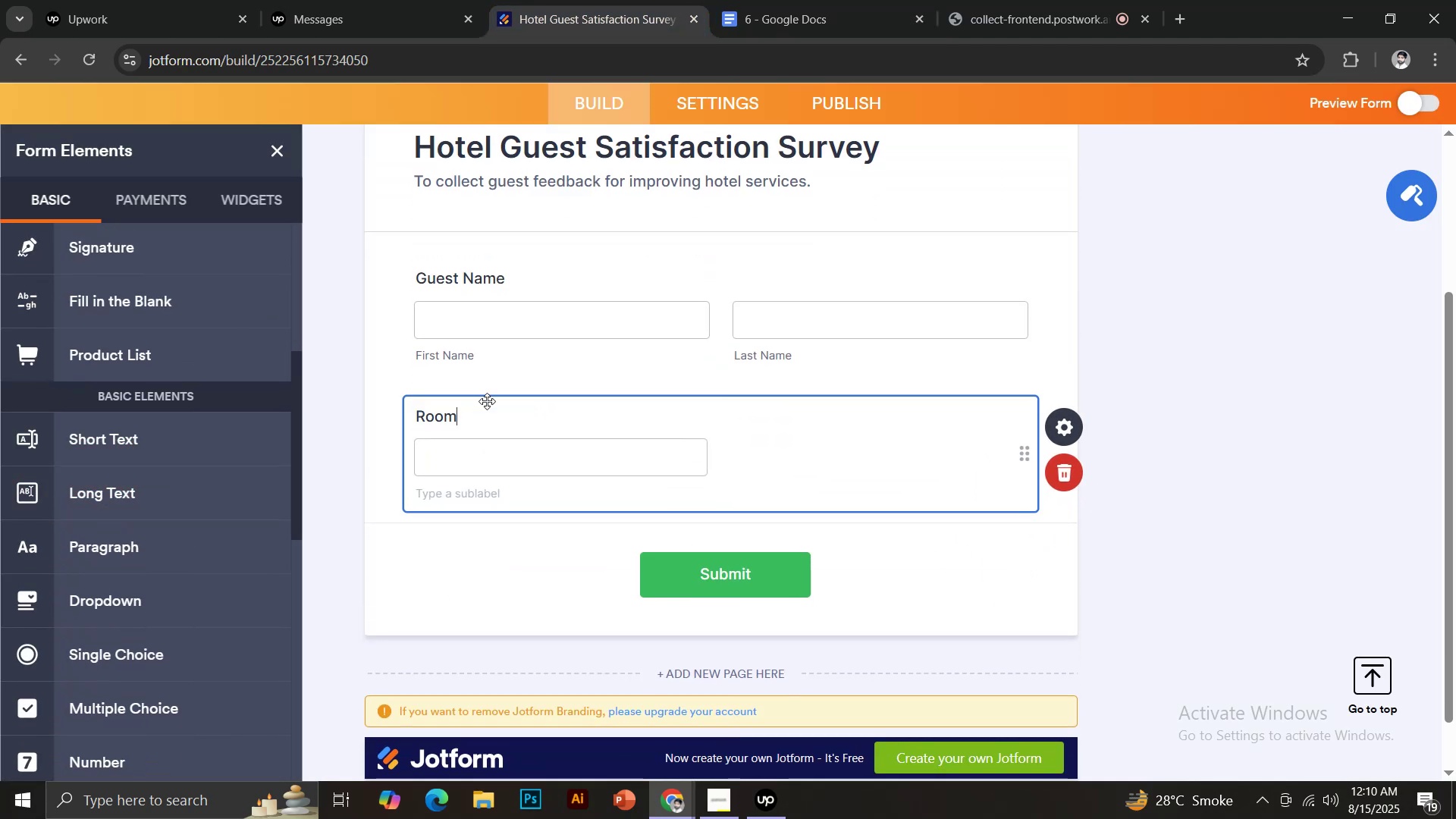 
key(Control+ControlLeft)
 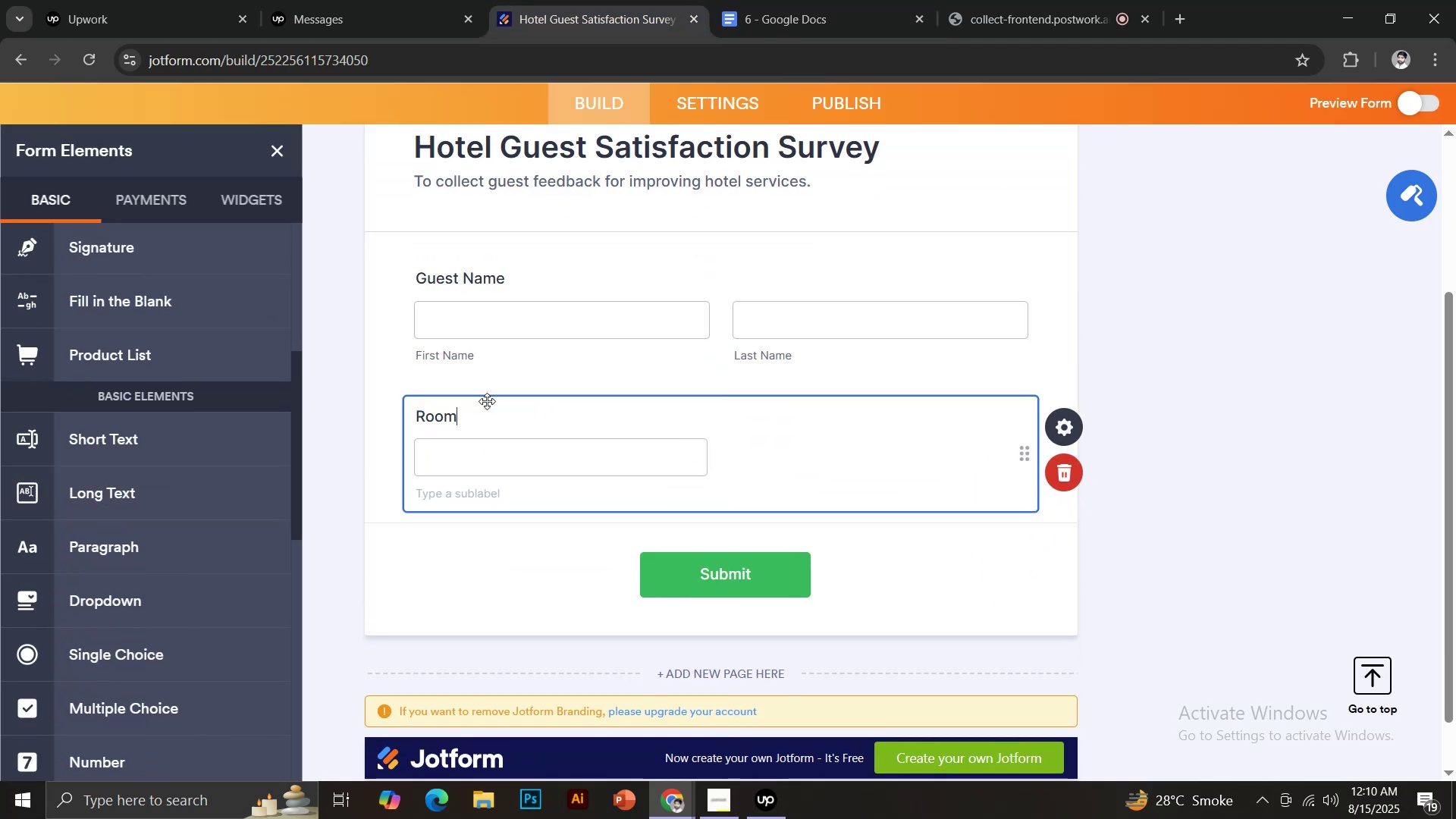 
key(Control+A)
 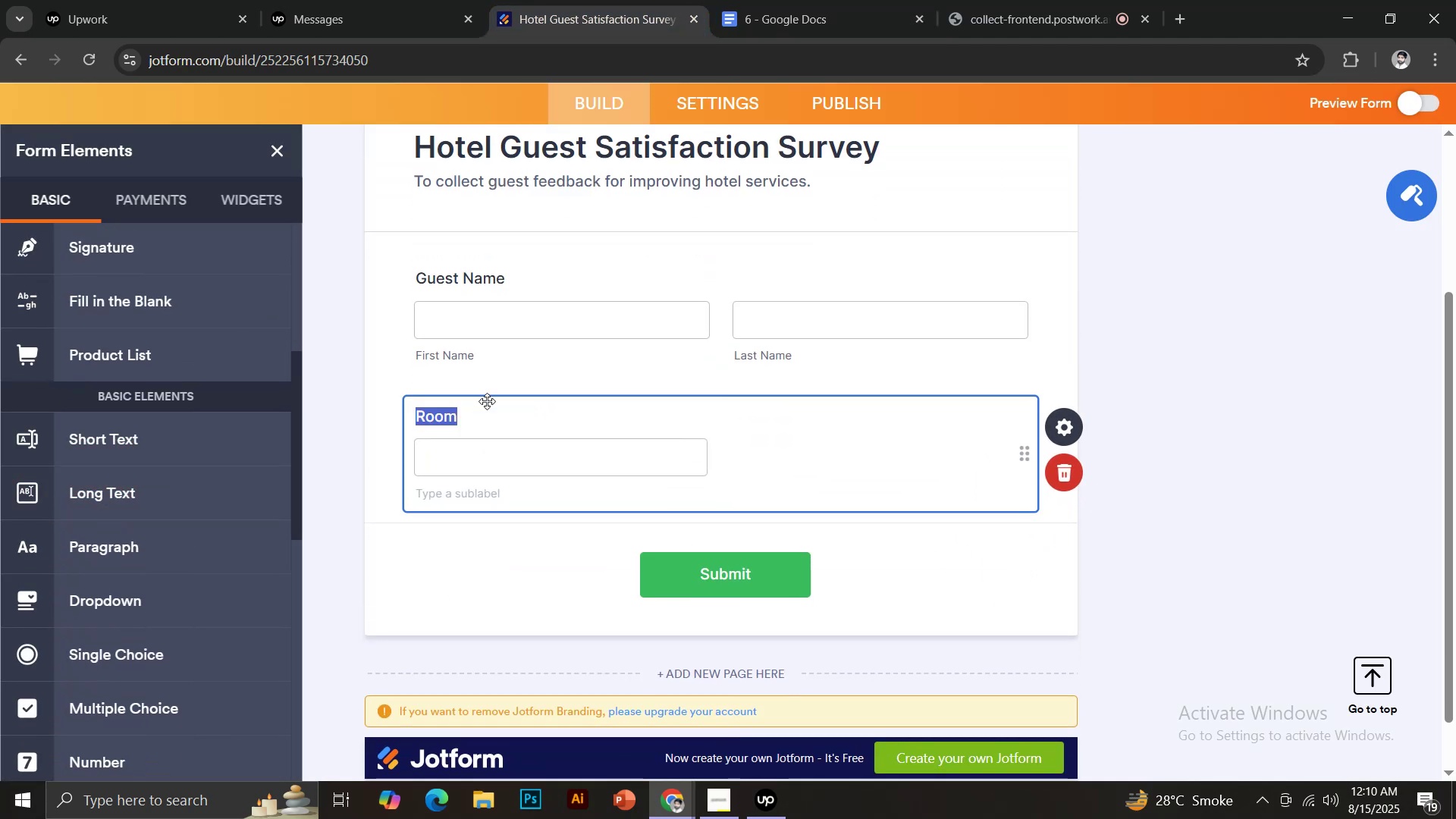 
key(Control+ControlLeft)
 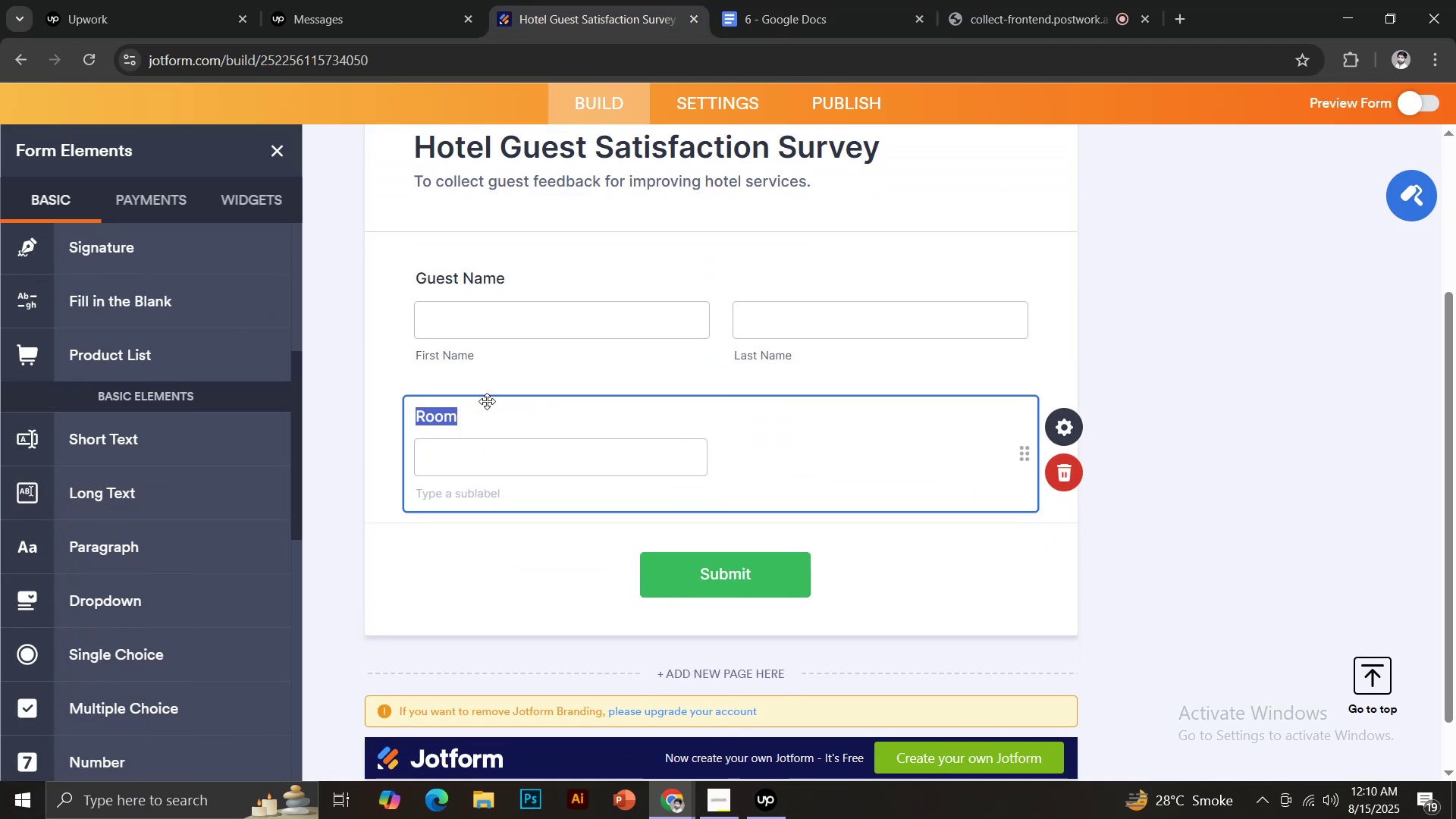 
key(Control+V)
 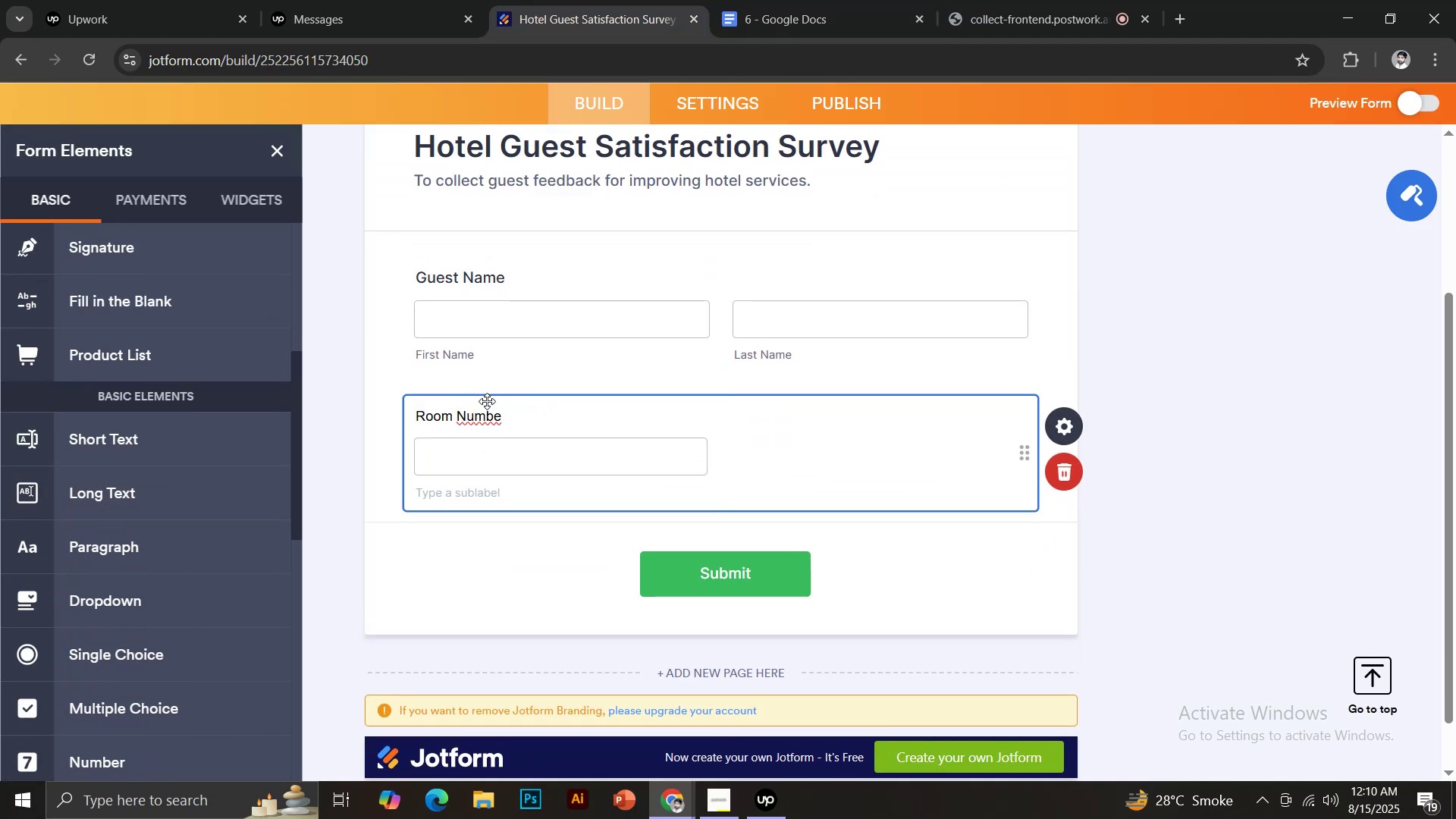 
key(T)
 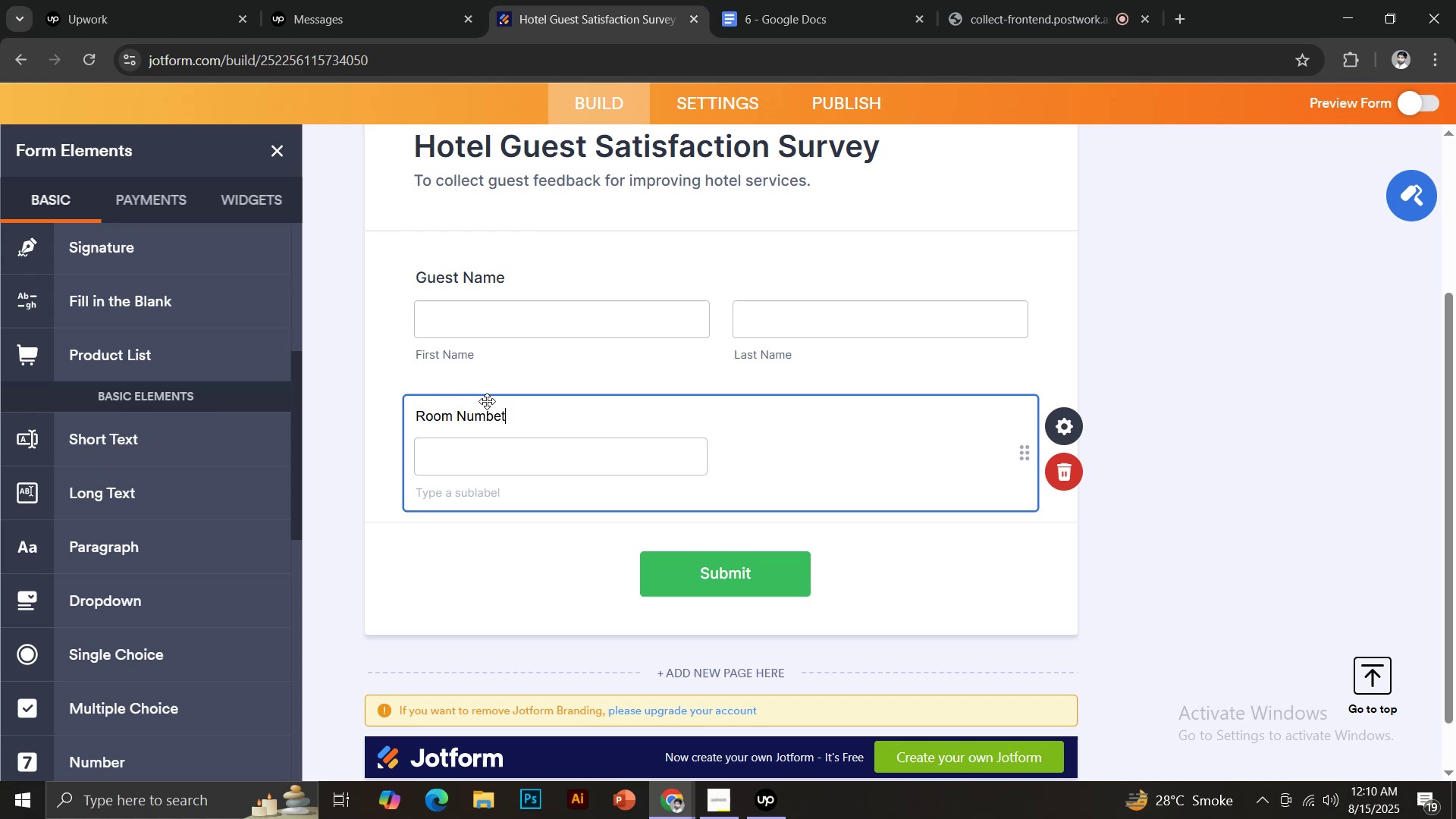 
key(Backspace)
 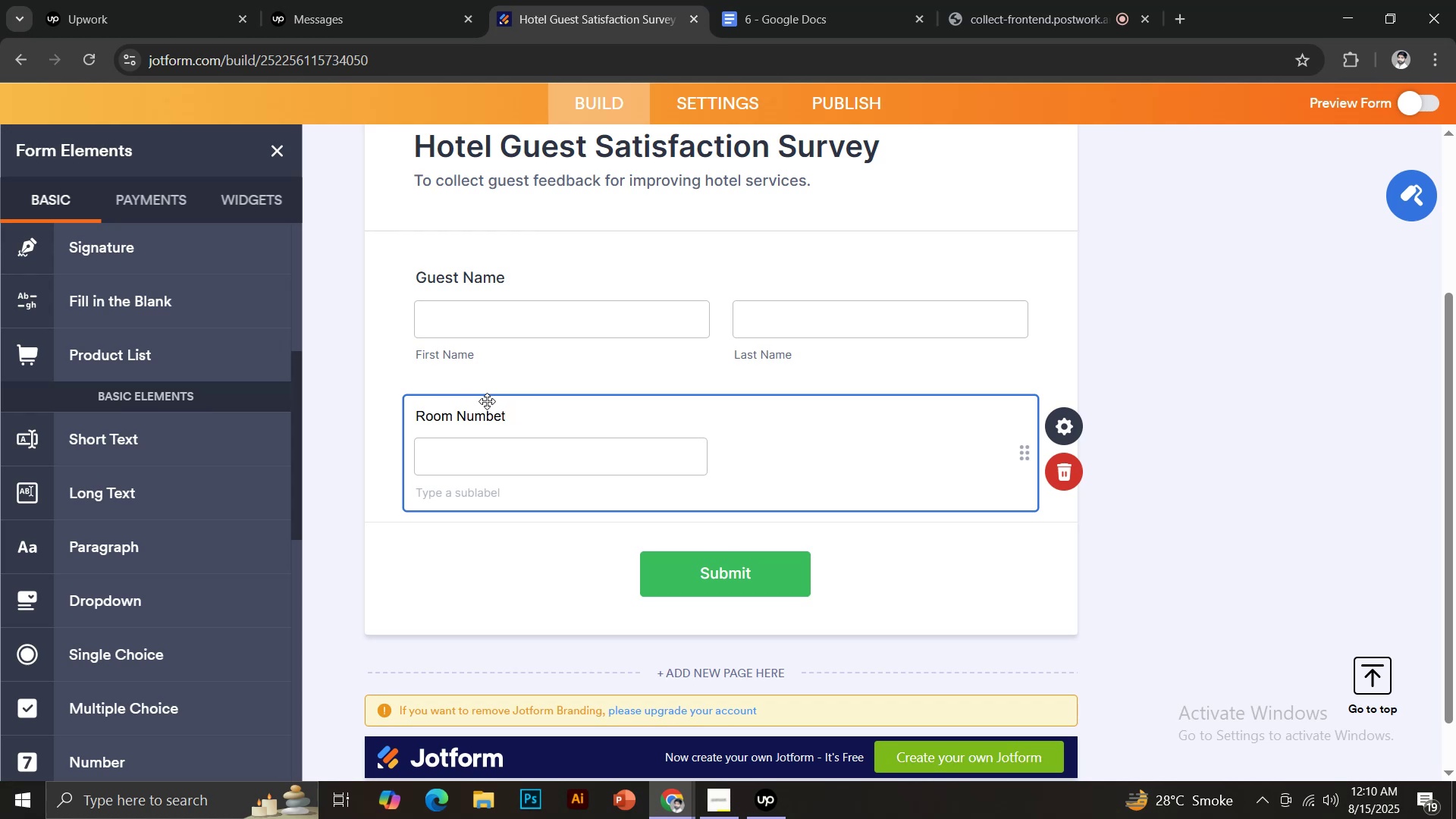 
key(R)
 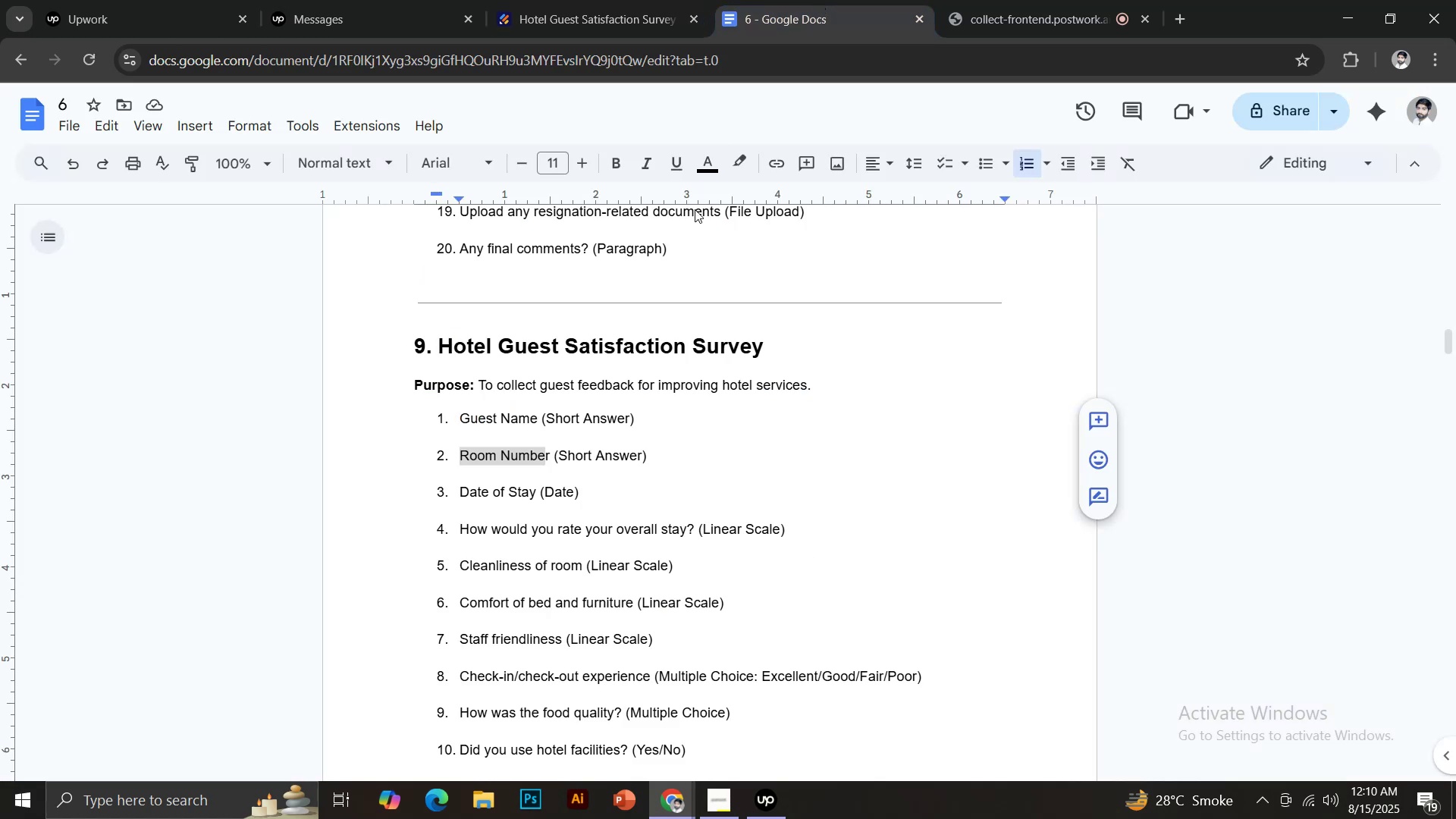 
left_click_drag(start_coordinate=[459, 494], to_coordinate=[535, 492])
 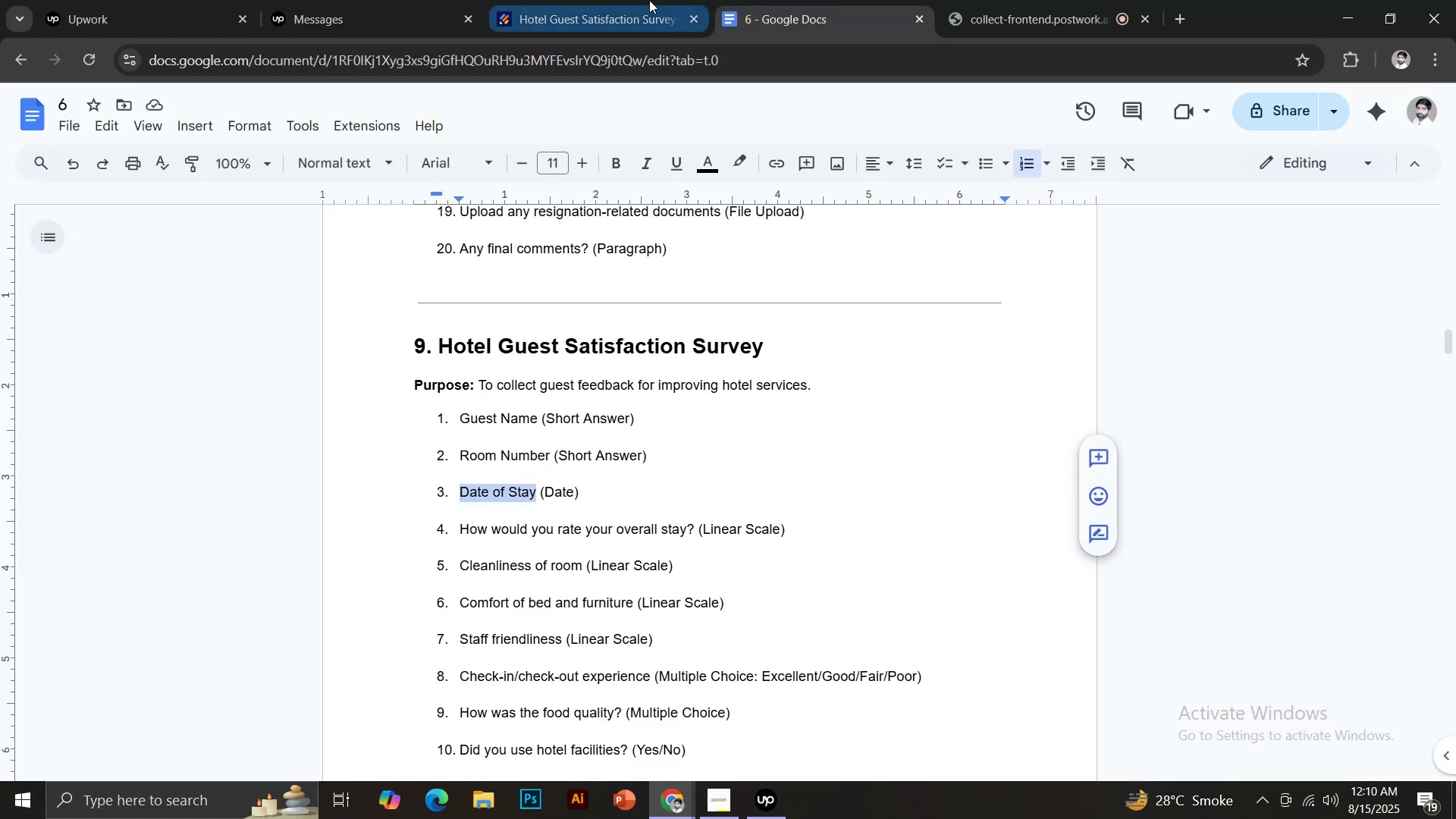 
key(Control+C)
 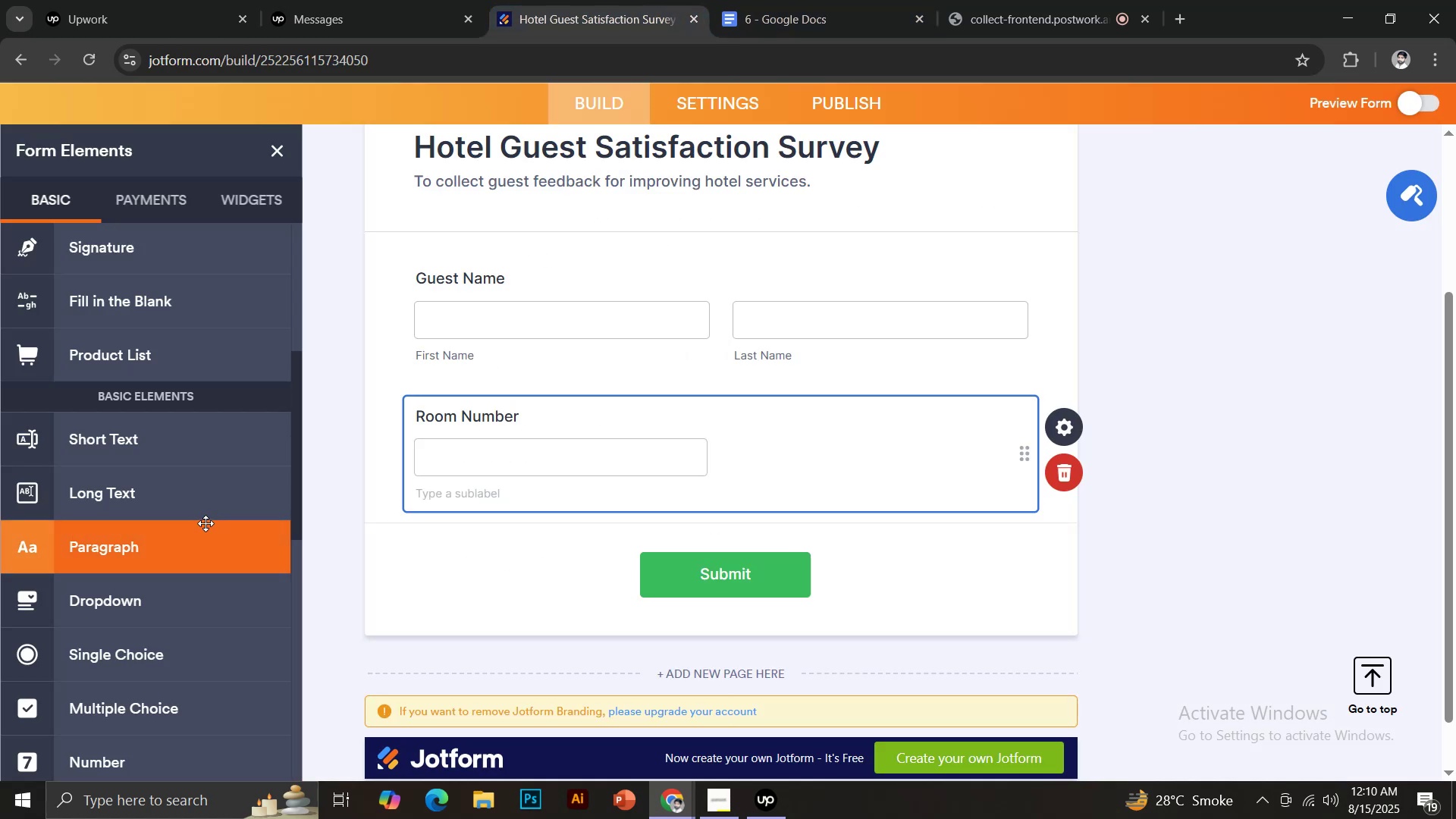 
left_click([149, 440])
 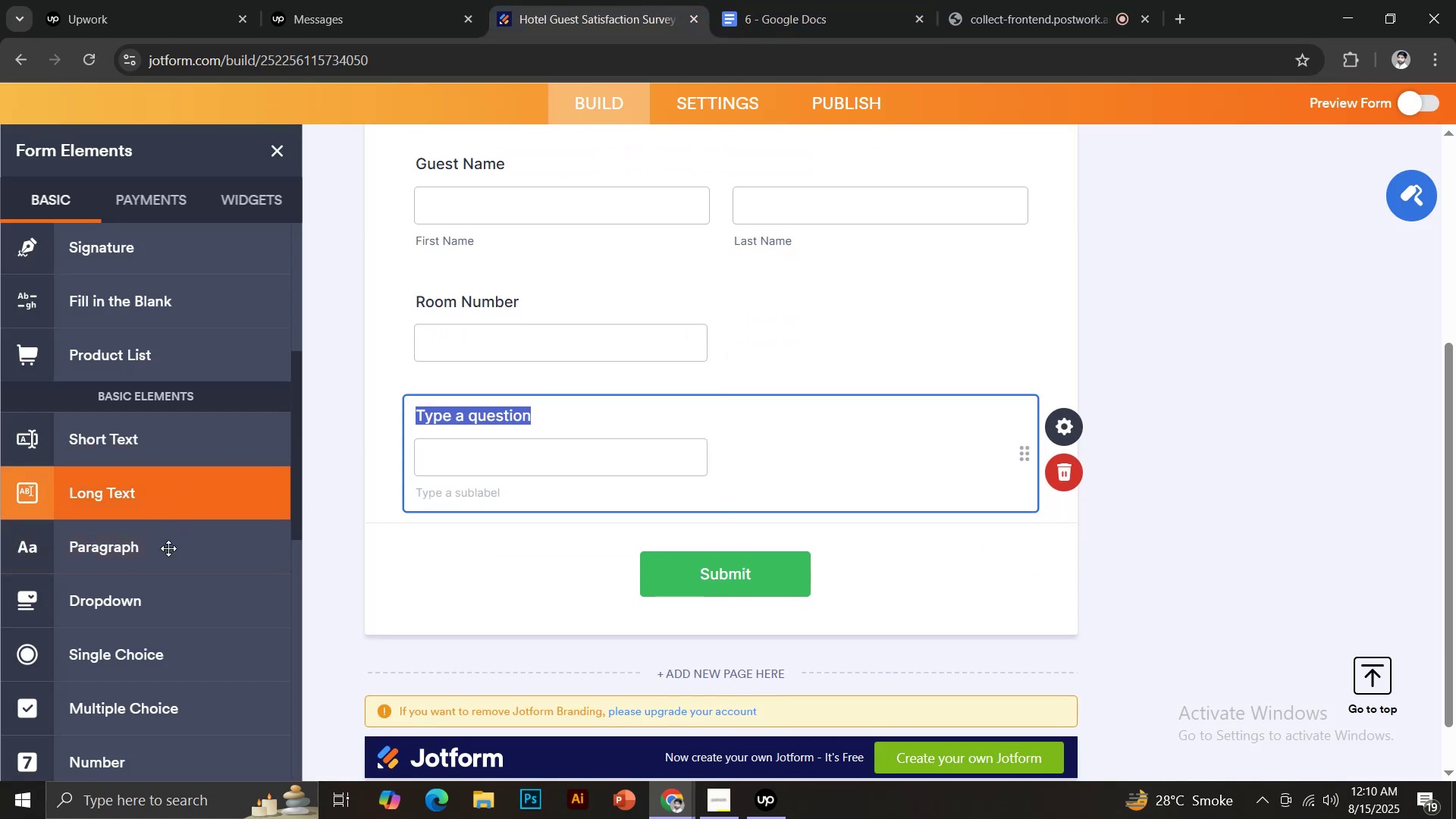 
scroll: coordinate [136, 635], scroll_direction: down, amount: 1.0
 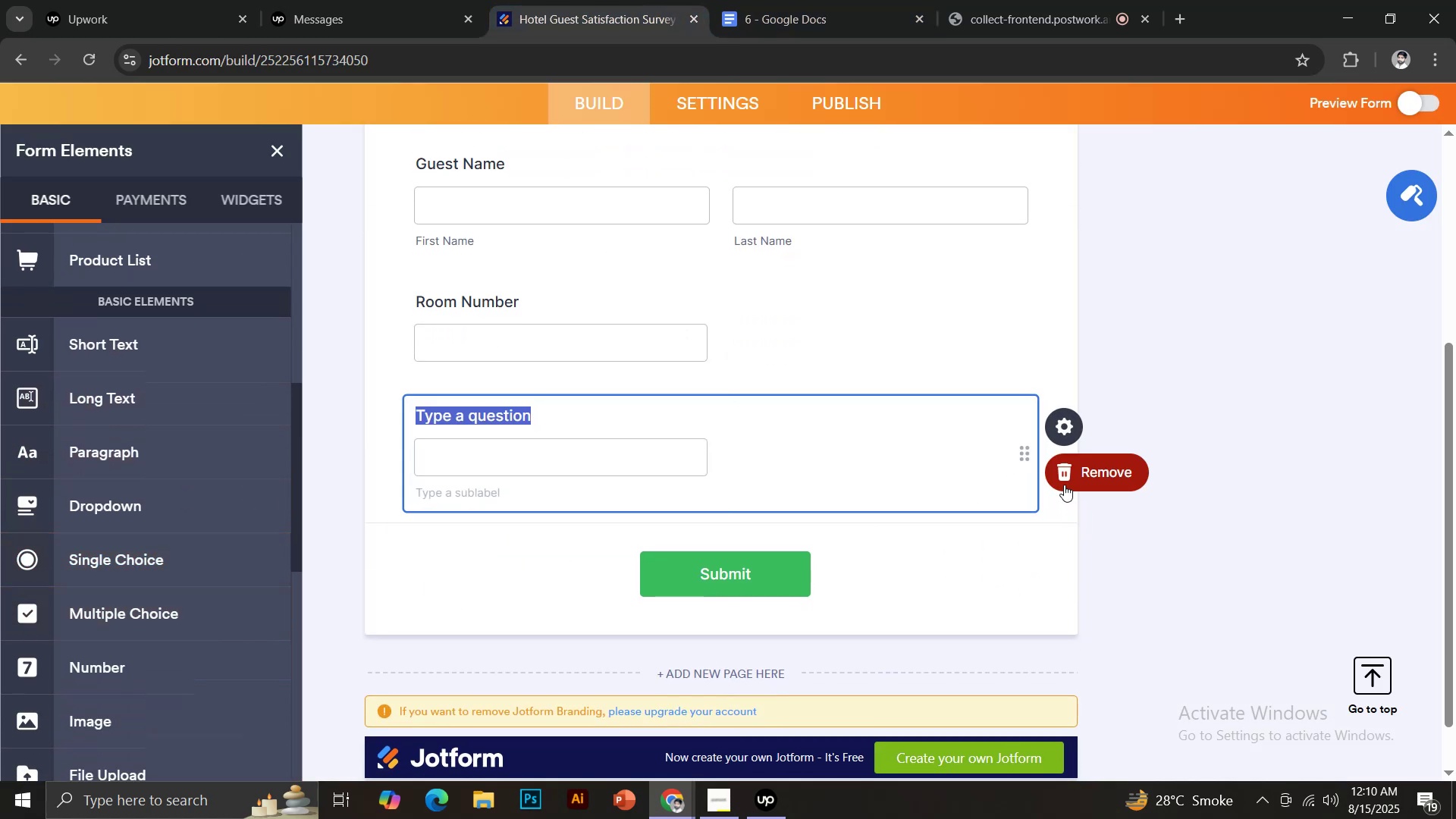 
left_click([1065, 475])
 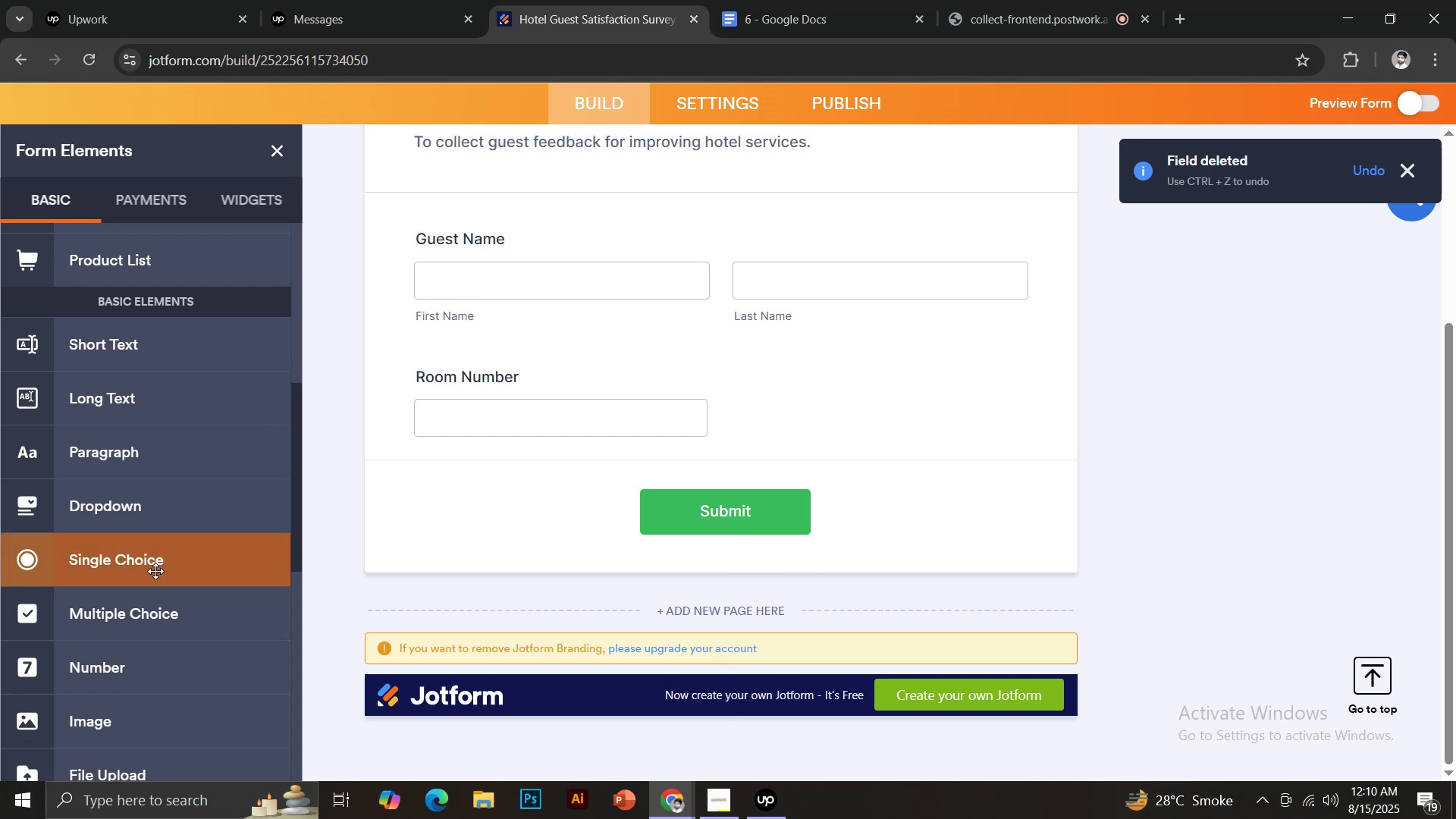 
scroll: coordinate [146, 534], scroll_direction: down, amount: 5.0
 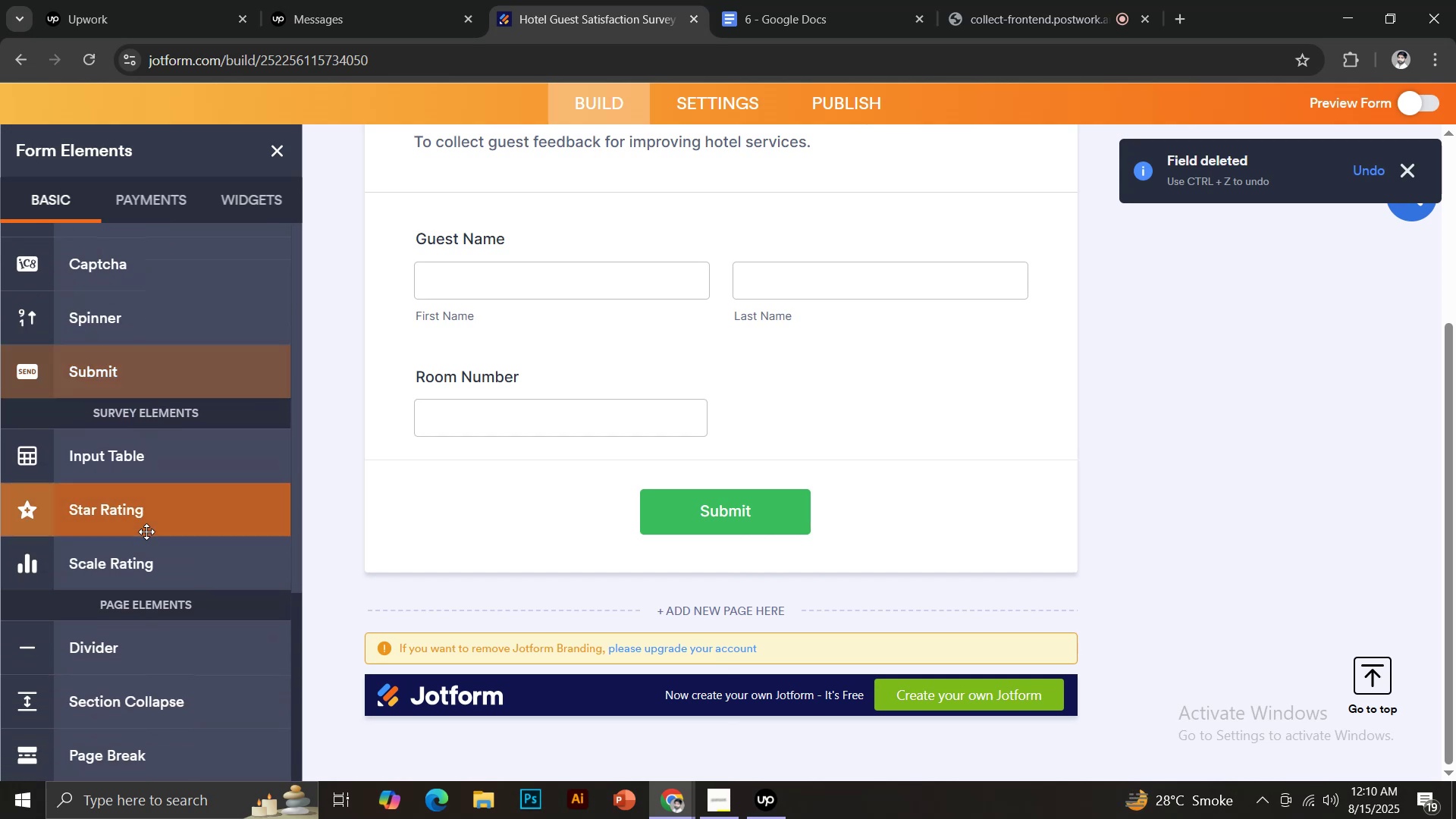 
scroll: coordinate [146, 532], scroll_direction: up, amount: 2.0
 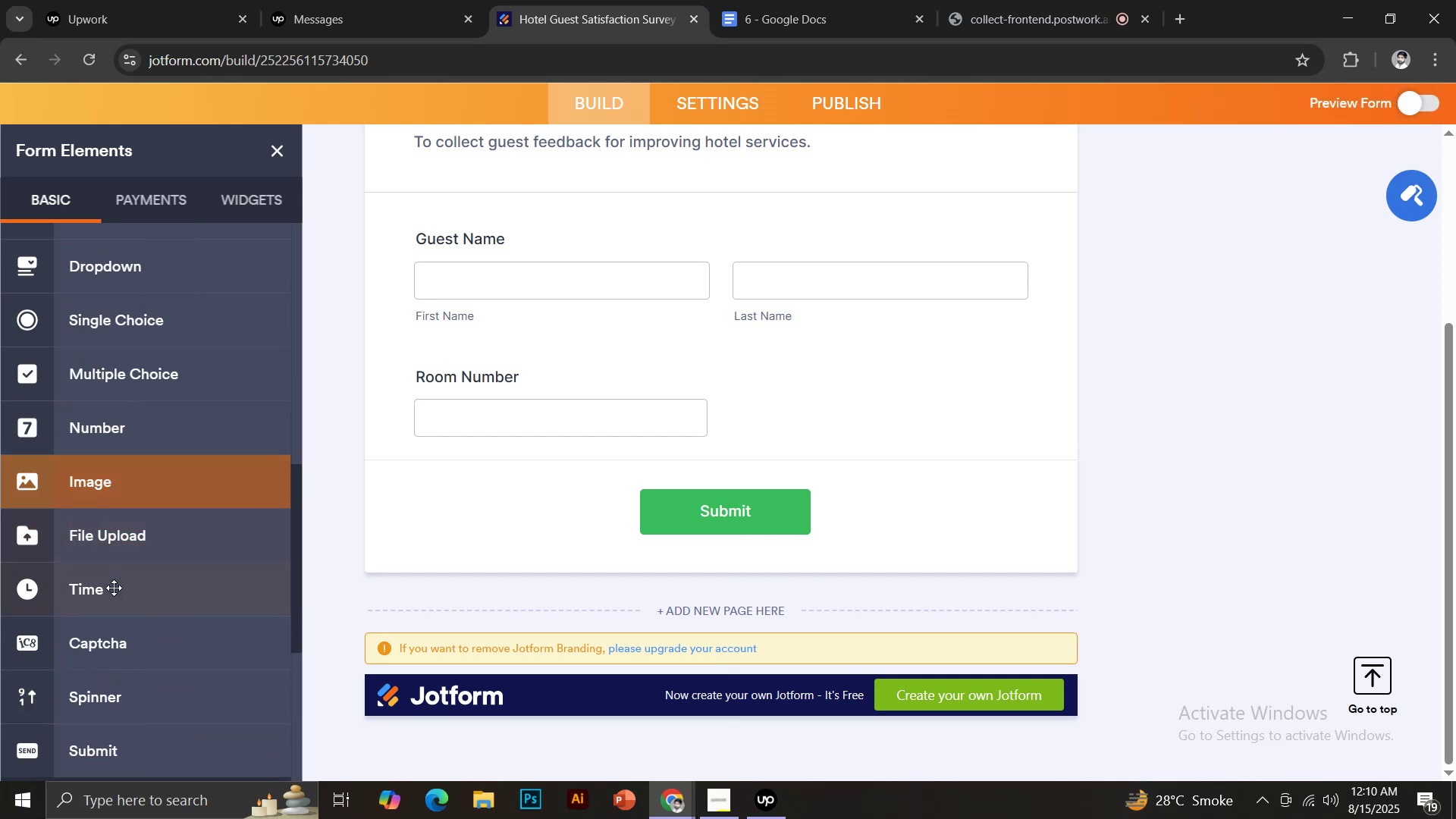 
scroll: coordinate [128, 639], scroll_direction: down, amount: 1.0
 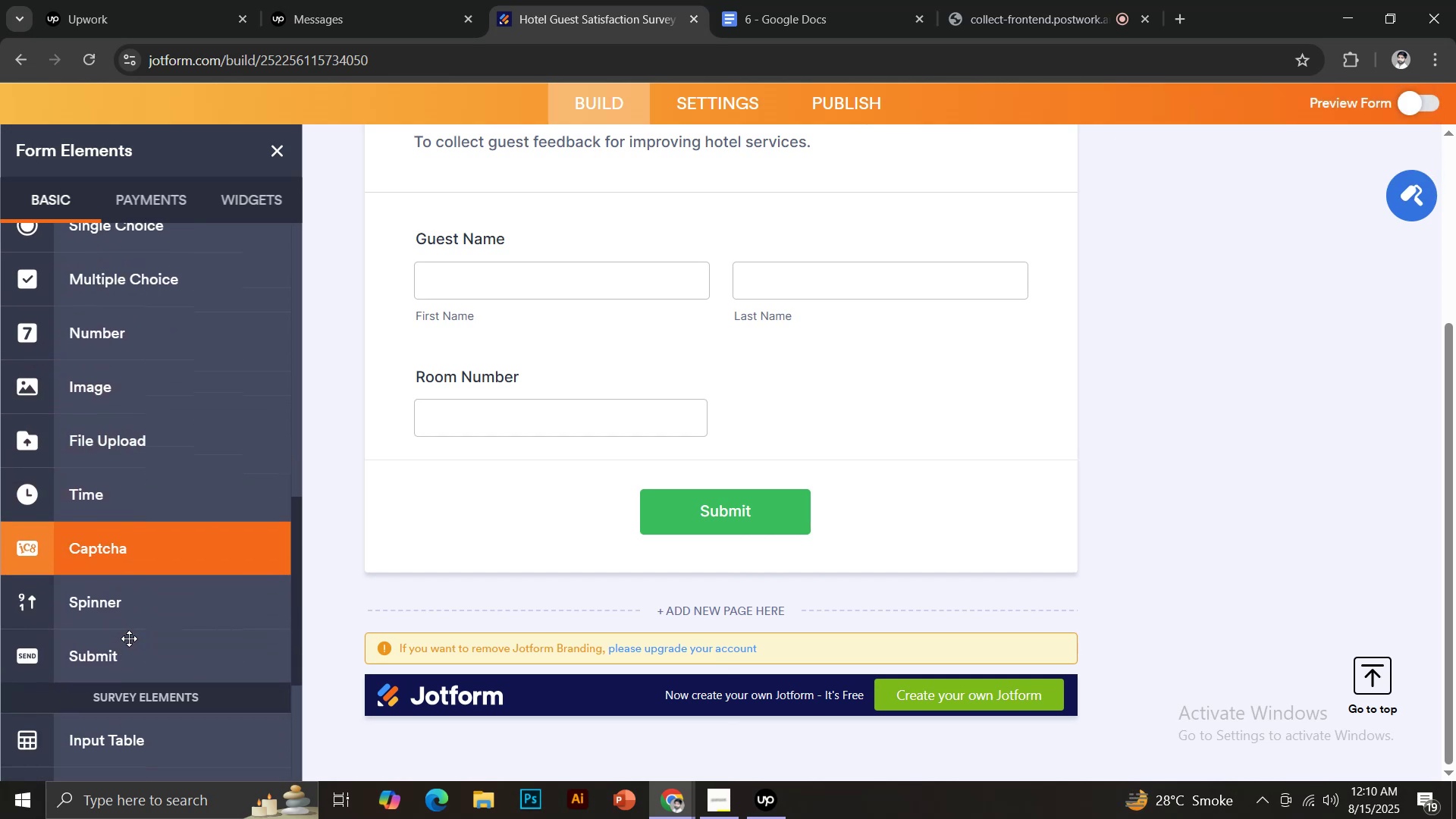 
scroll: coordinate [134, 595], scroll_direction: up, amount: 7.0
 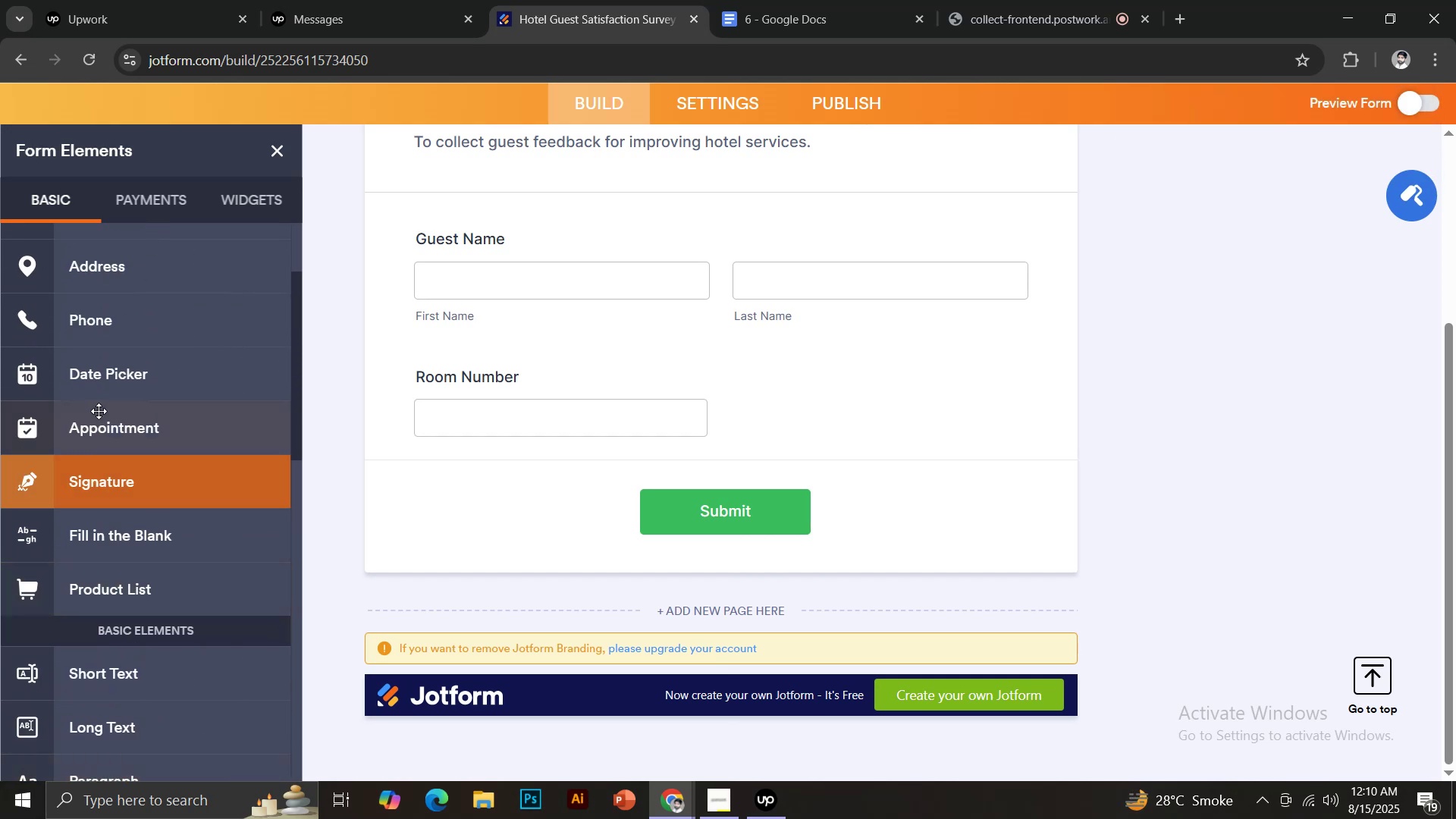 
left_click([123, 372])
 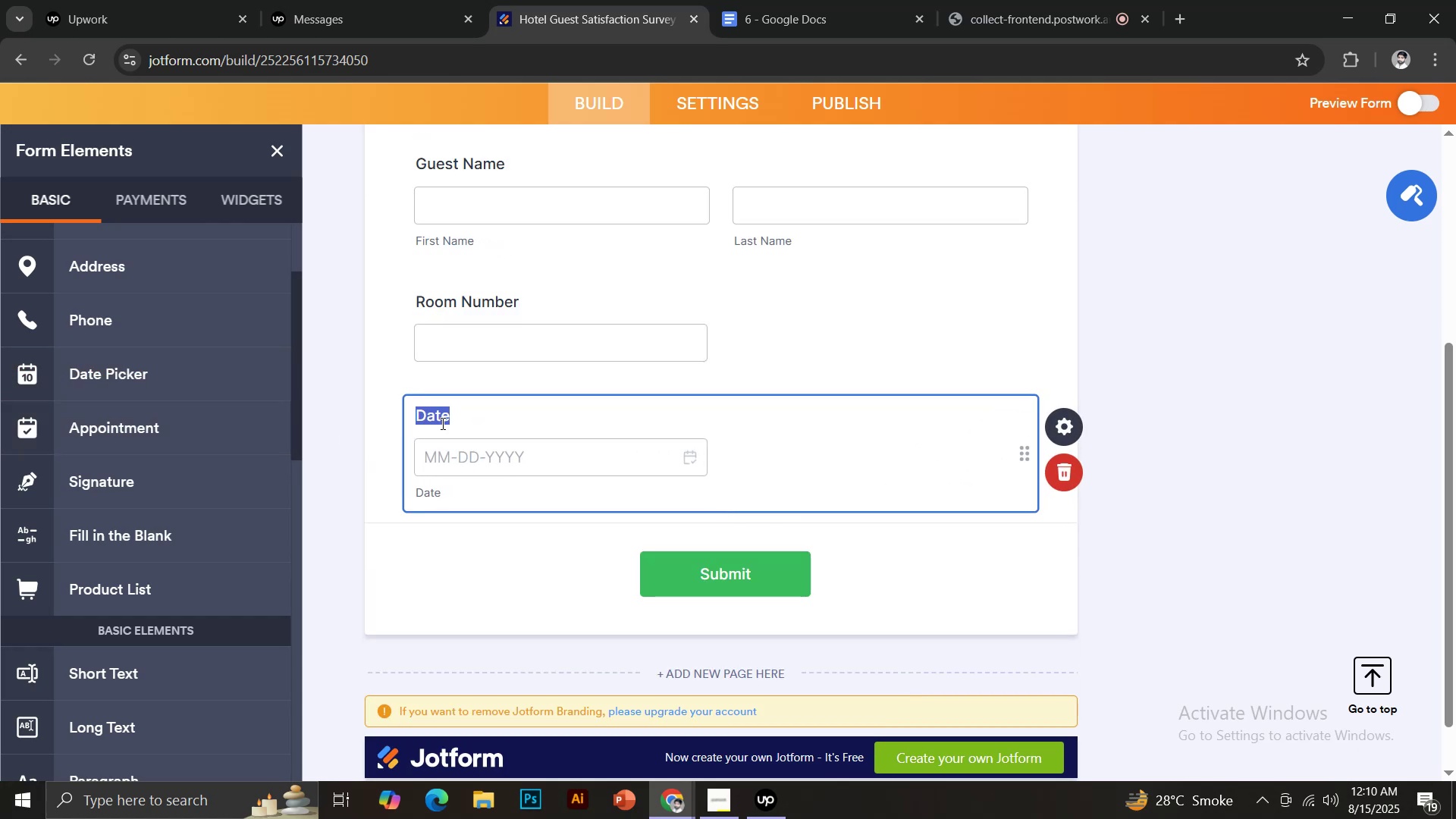 
left_click([451, 418])
 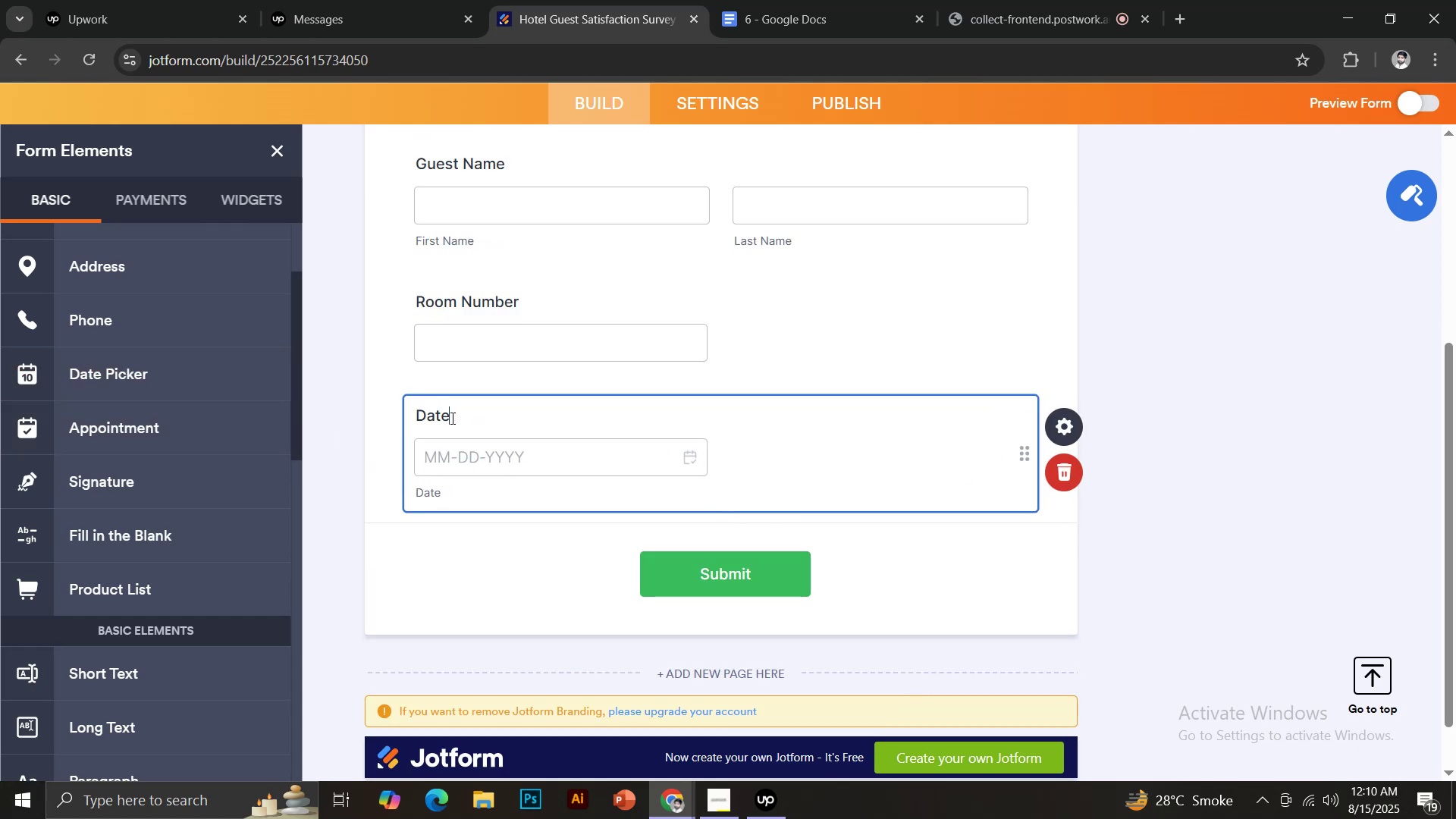 
type( of Stay)
 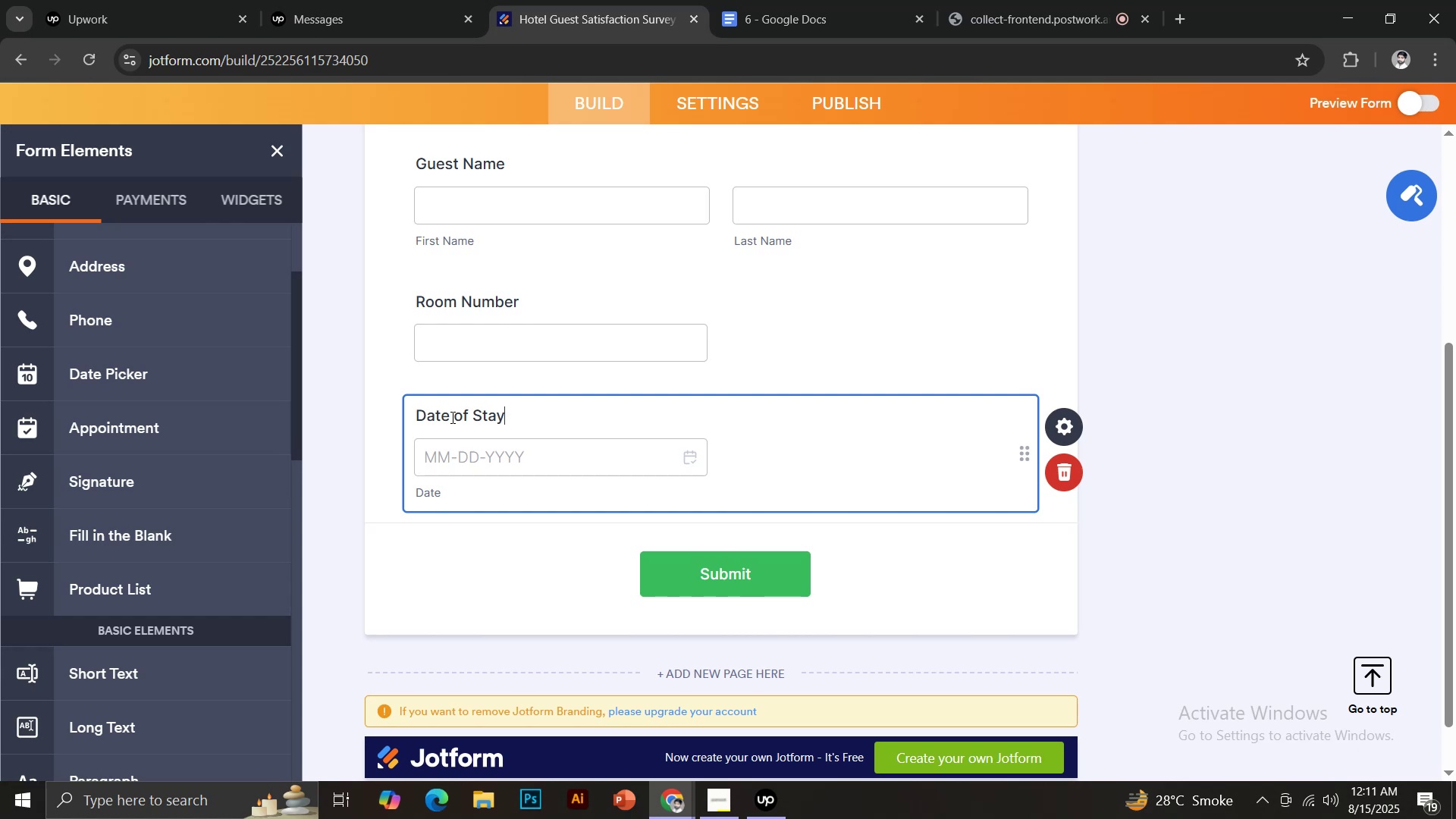 
wait(14.89)
 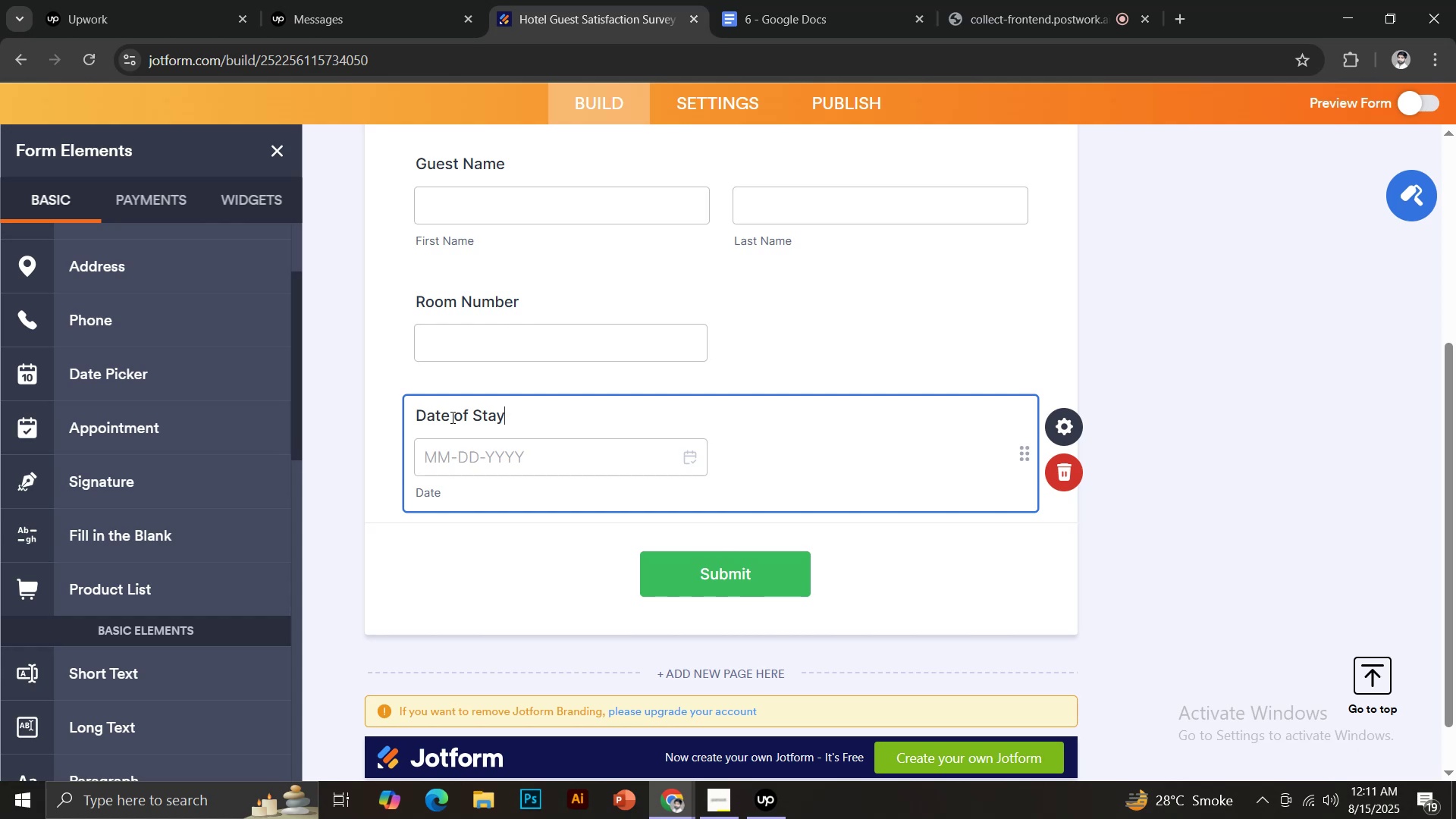 
left_click_drag(start_coordinate=[461, 529], to_coordinate=[694, 525])
 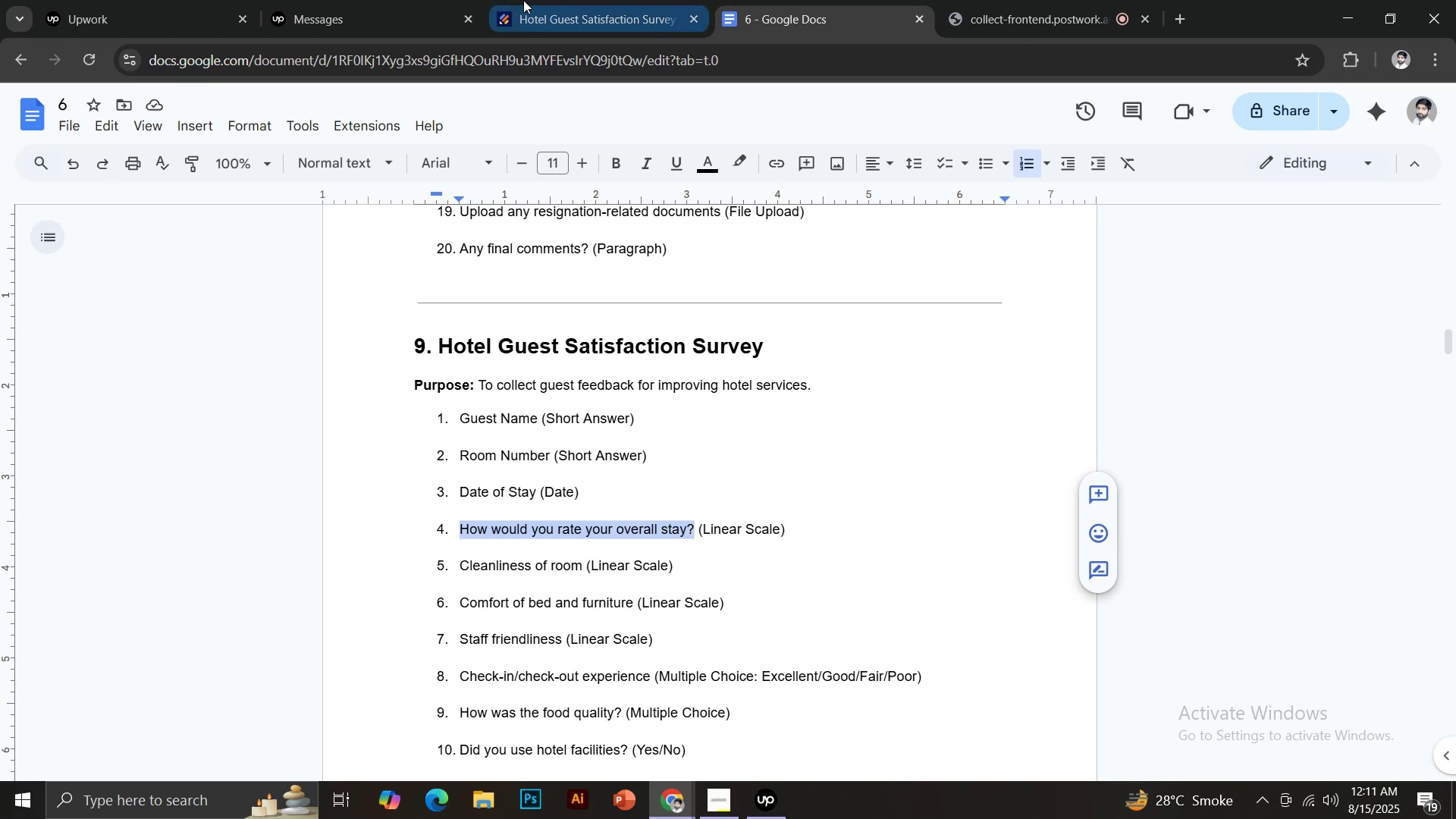 
key(Control+C)
 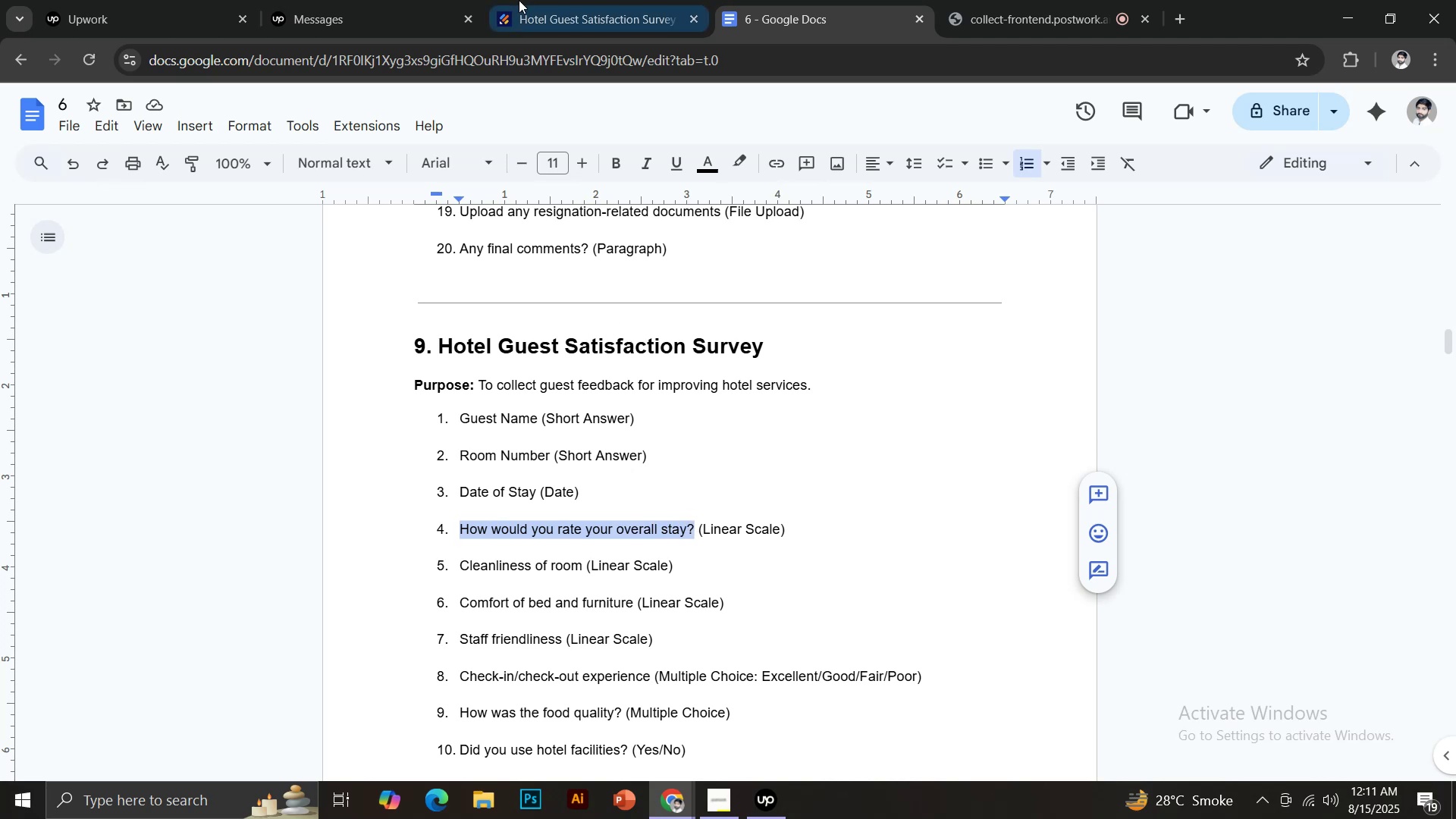 
left_click([525, 0])
 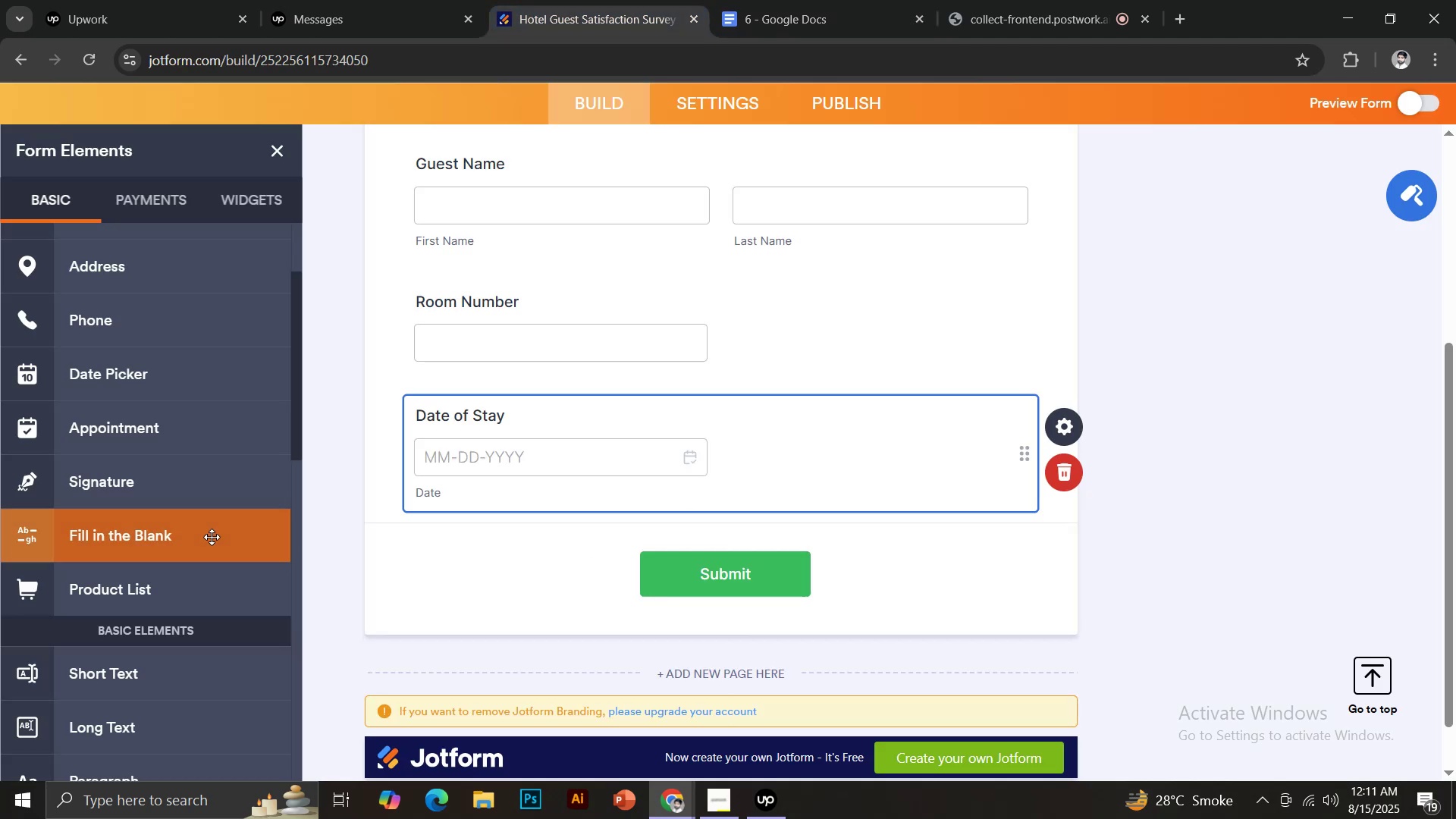 
scroll: coordinate [176, 621], scroll_direction: down, amount: 10.0
 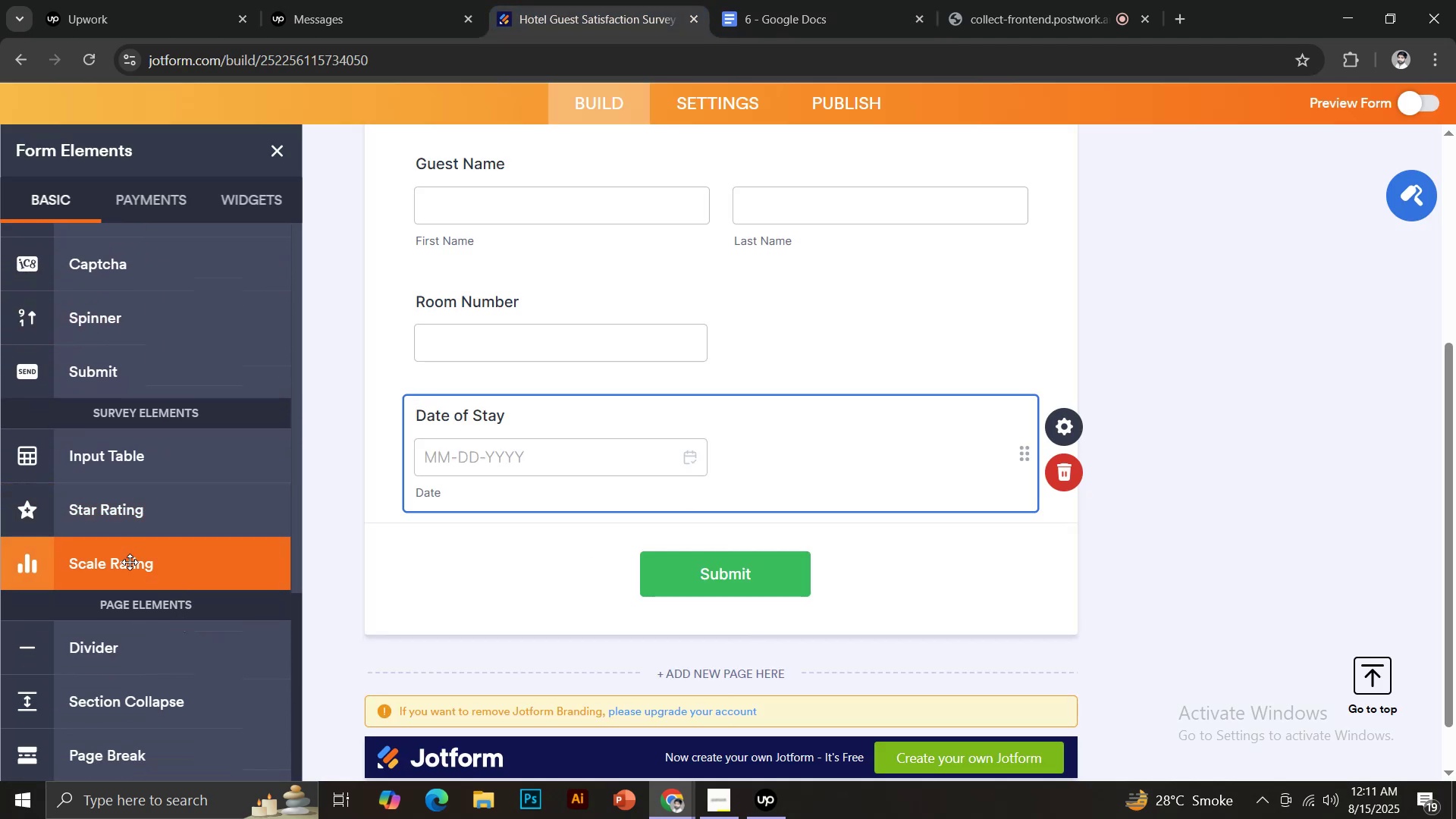 
left_click([130, 562])
 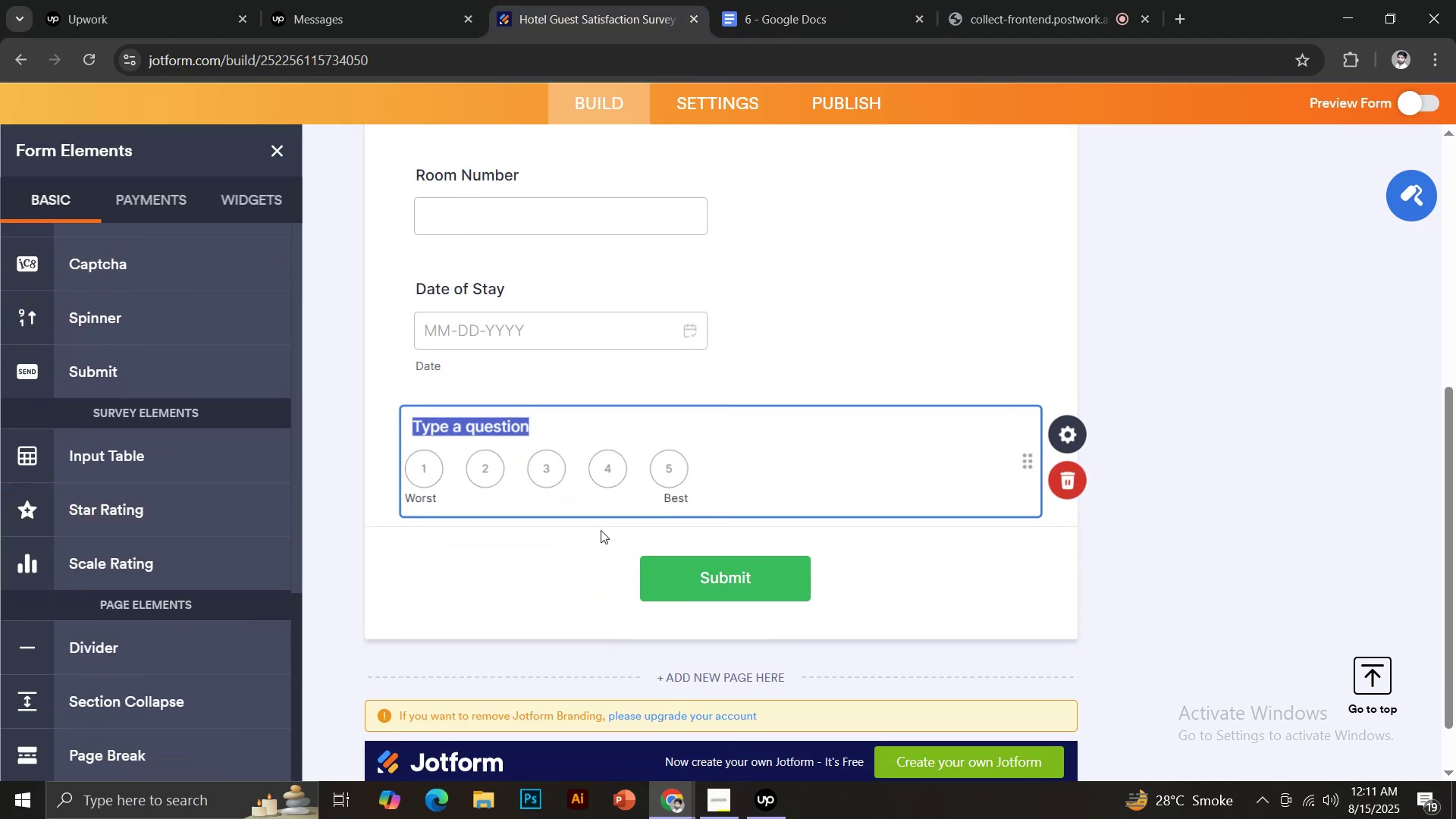 
key(Control+V)
 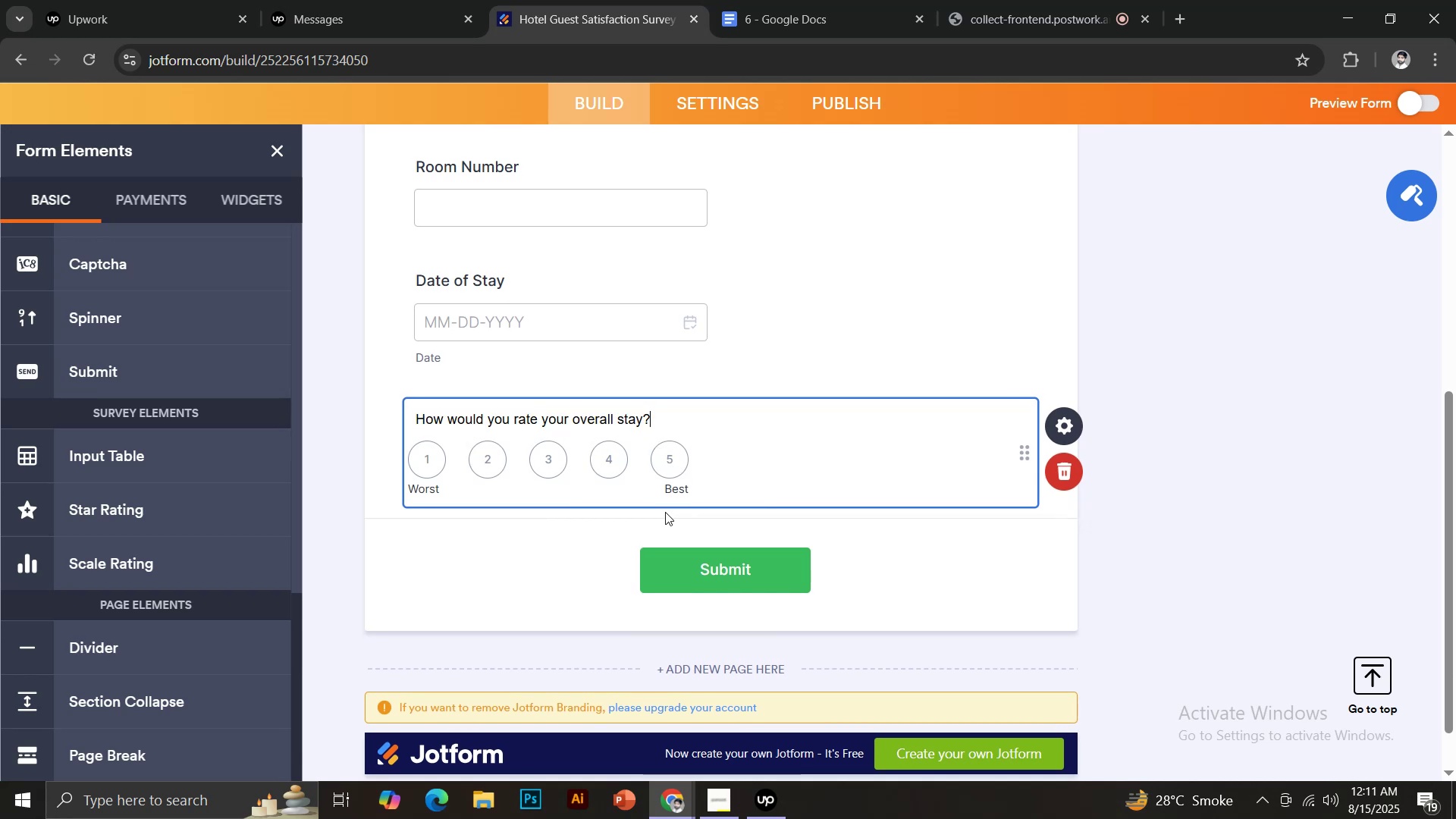 
scroll: coordinate [784, 514], scroll_direction: down, amount: 1.0
 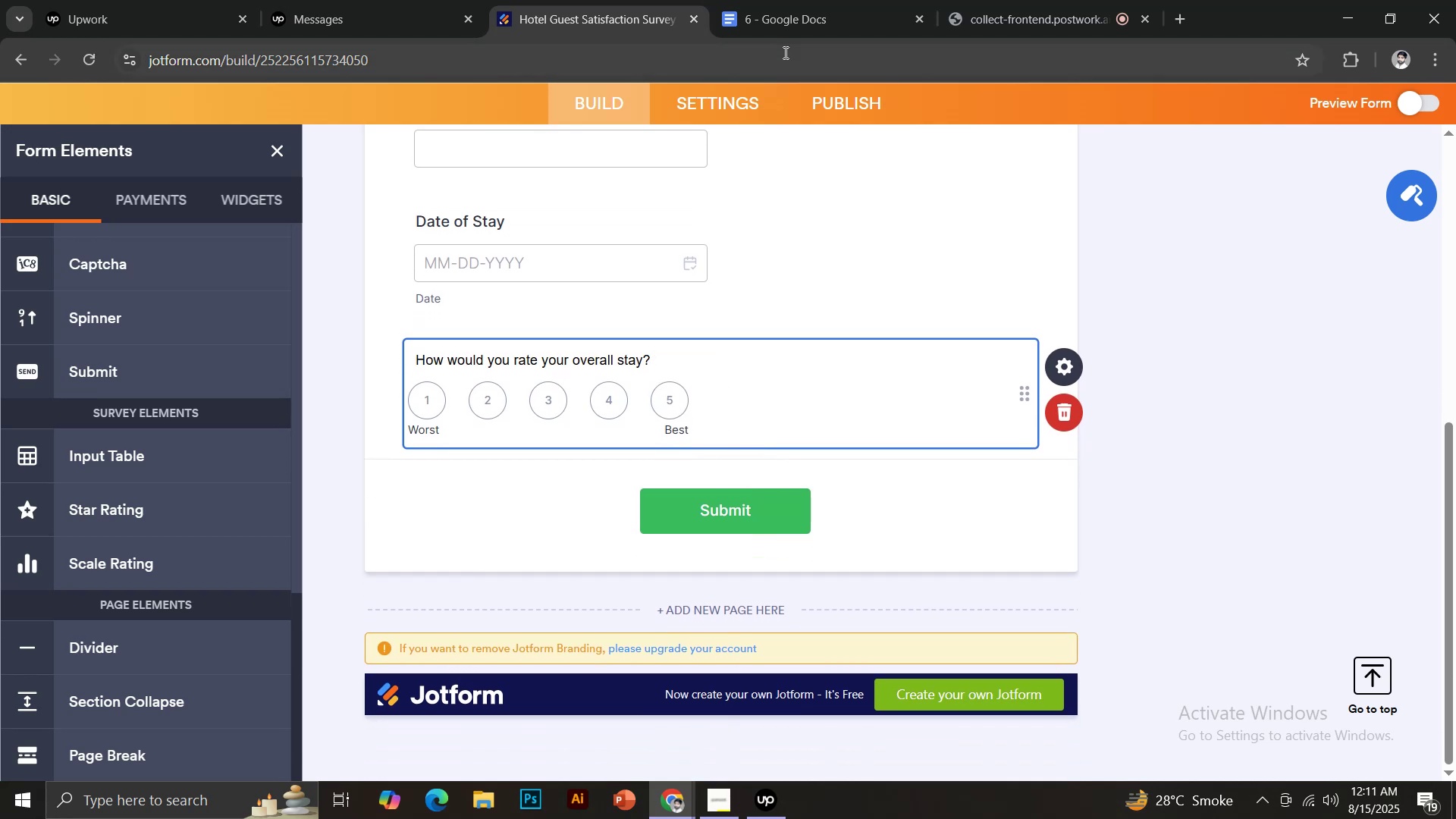 
left_click([773, 4])
 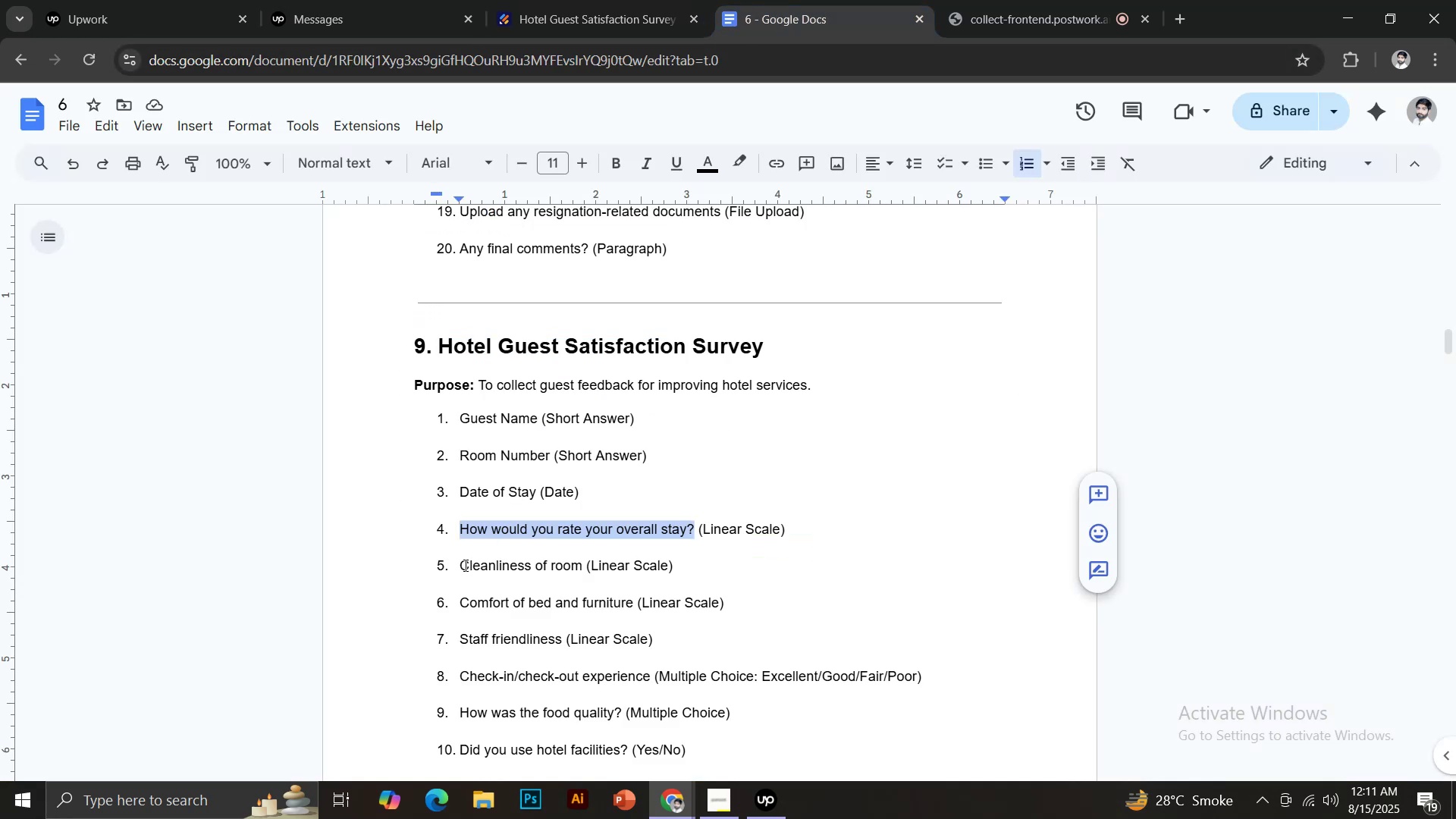 
left_click_drag(start_coordinate=[461, 563], to_coordinate=[582, 559])
 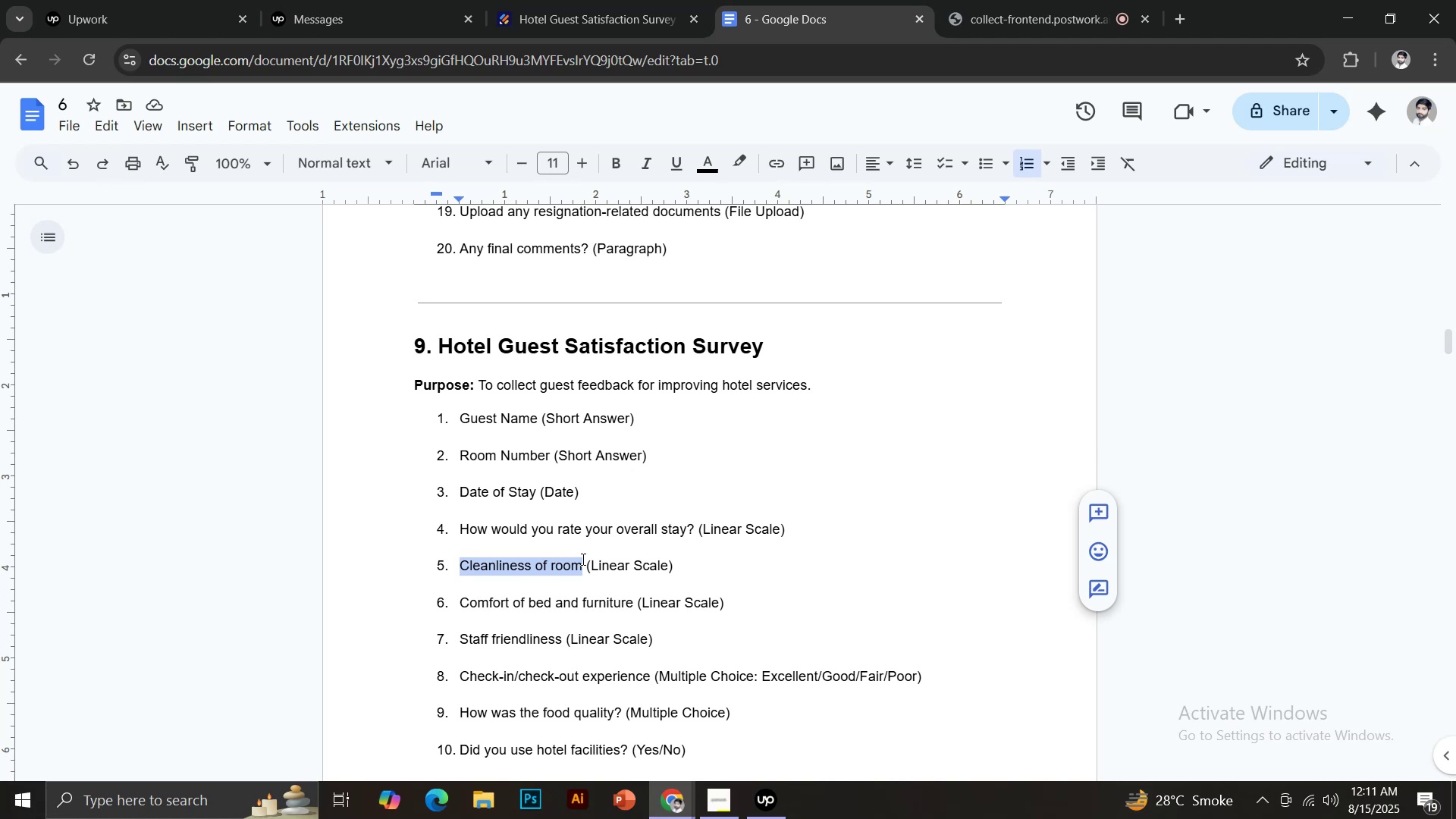 
hold_key(key=ControlLeft, duration=0.62)
 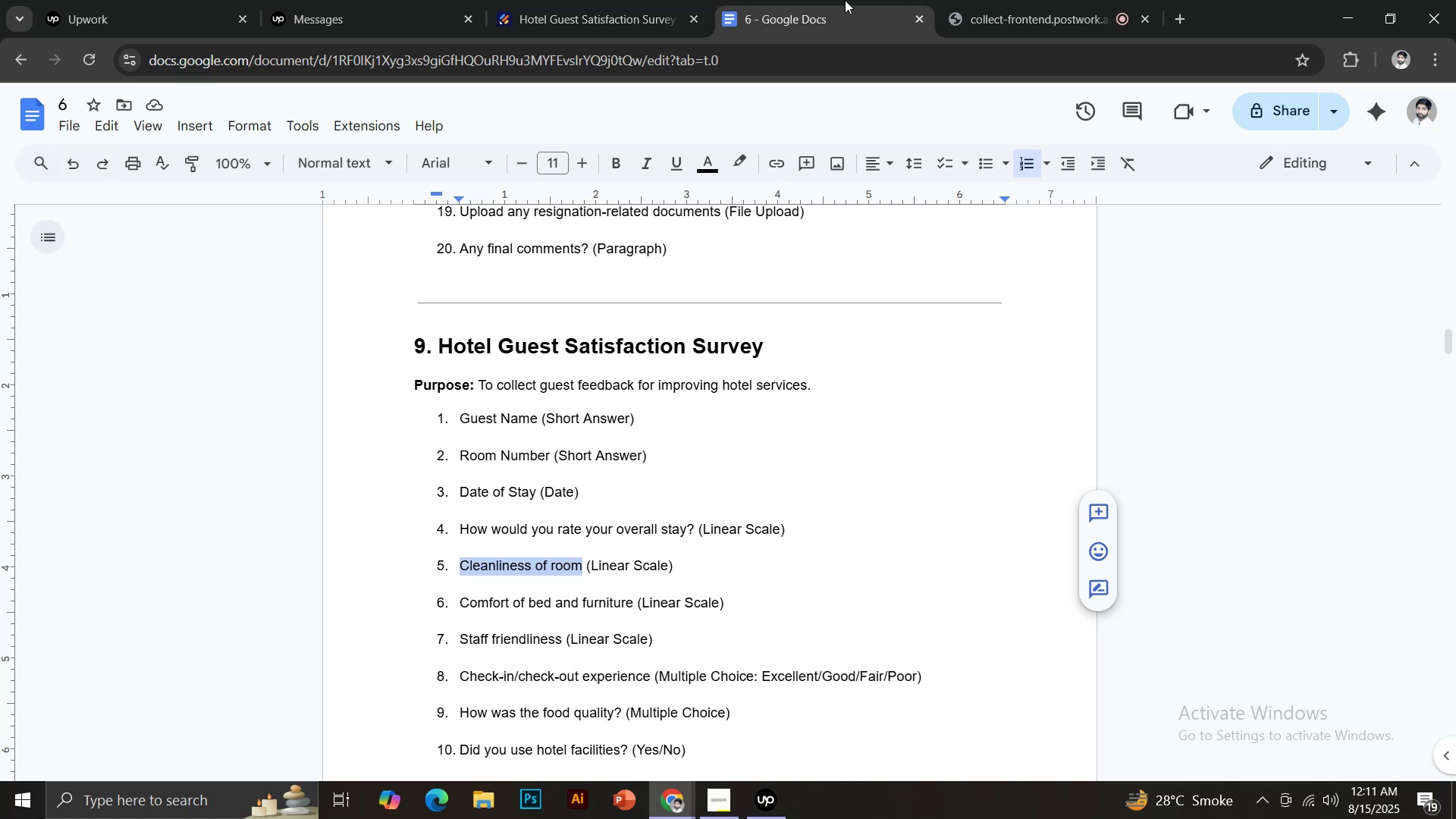 
hold_key(key=C, duration=0.34)
 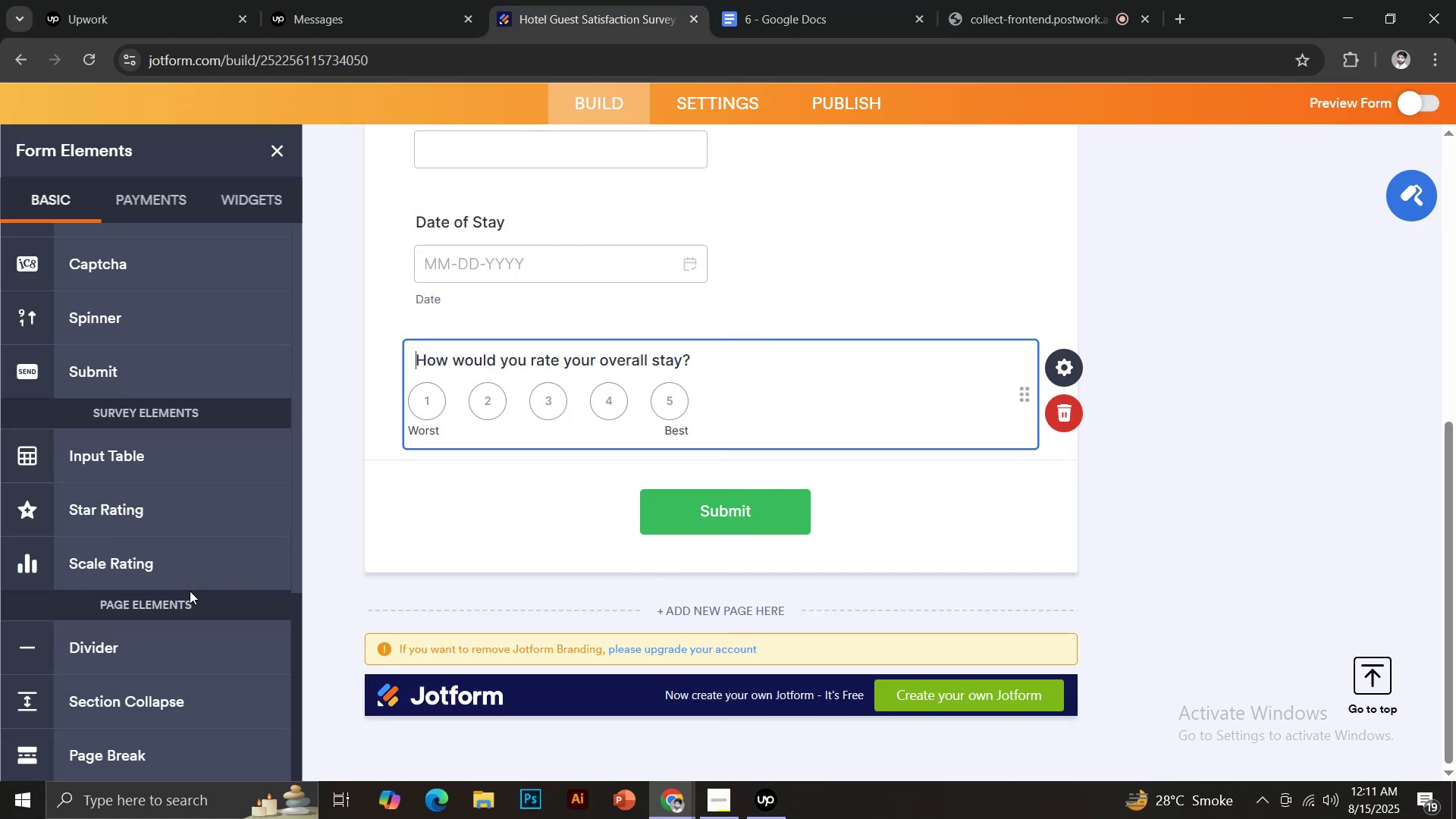 
left_click([149, 574])
 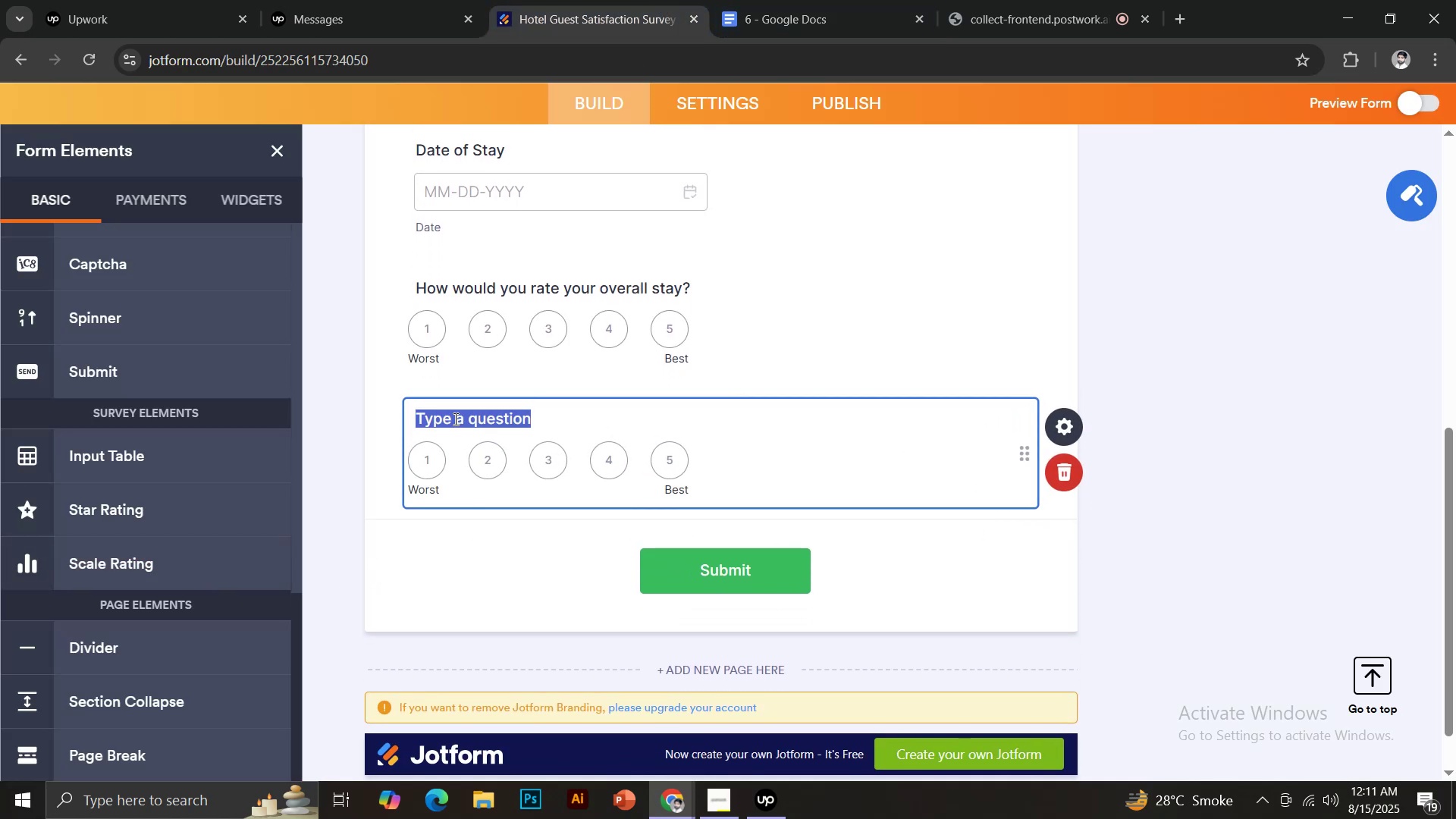 
key(Control+V)
 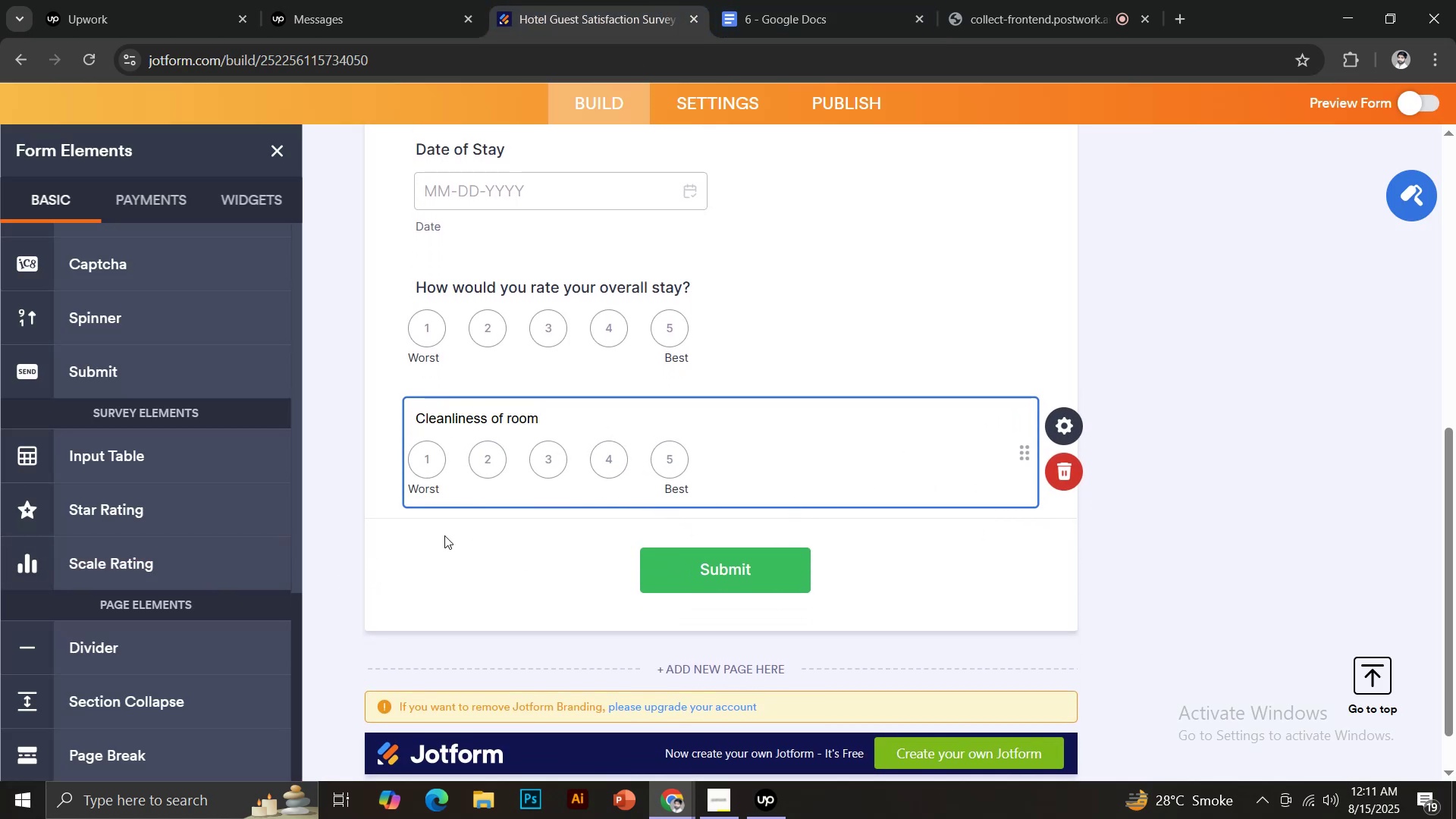 
scroll: coordinate [565, 521], scroll_direction: down, amount: 1.0
 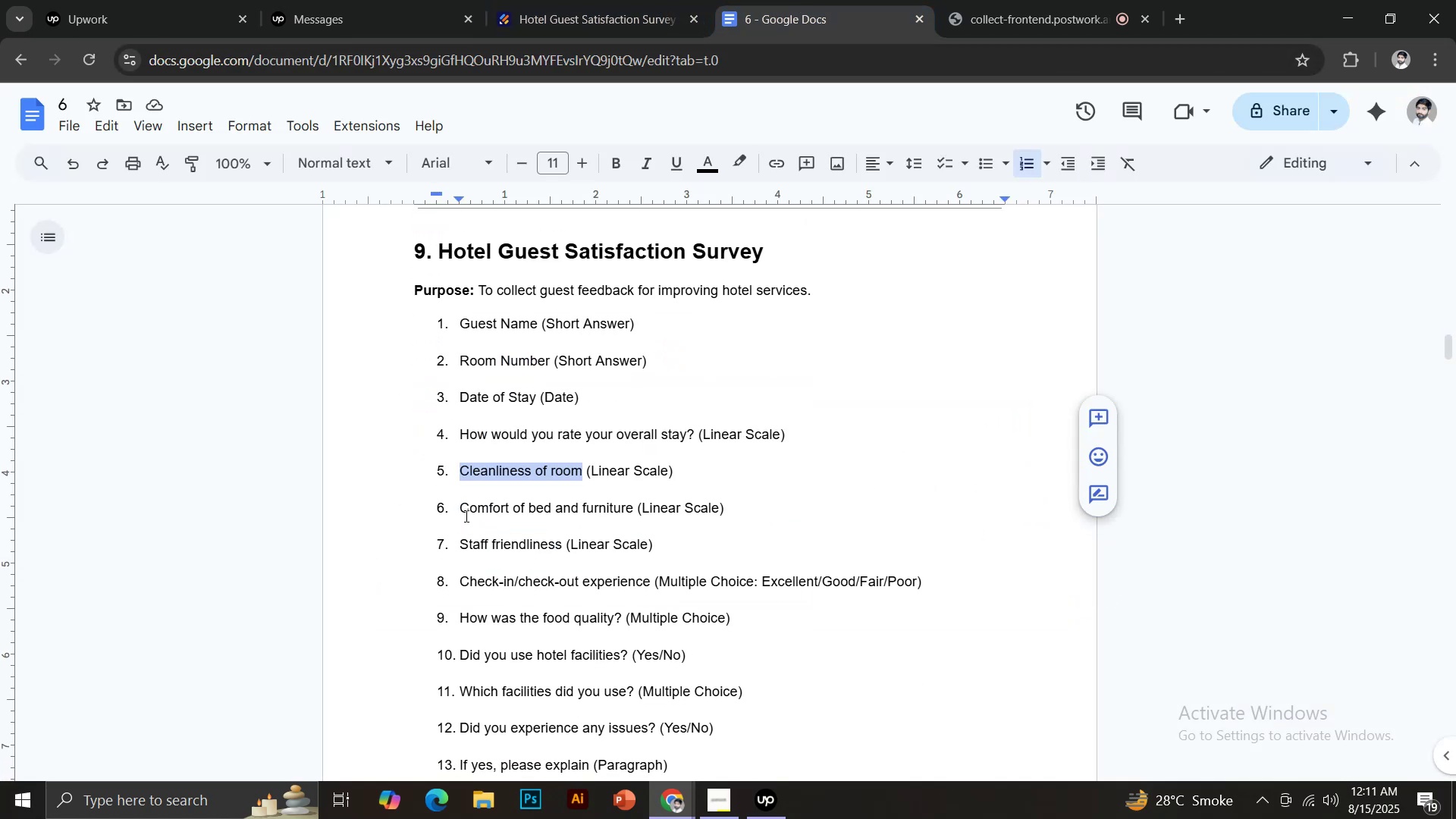 
left_click_drag(start_coordinate=[462, 510], to_coordinate=[633, 510])
 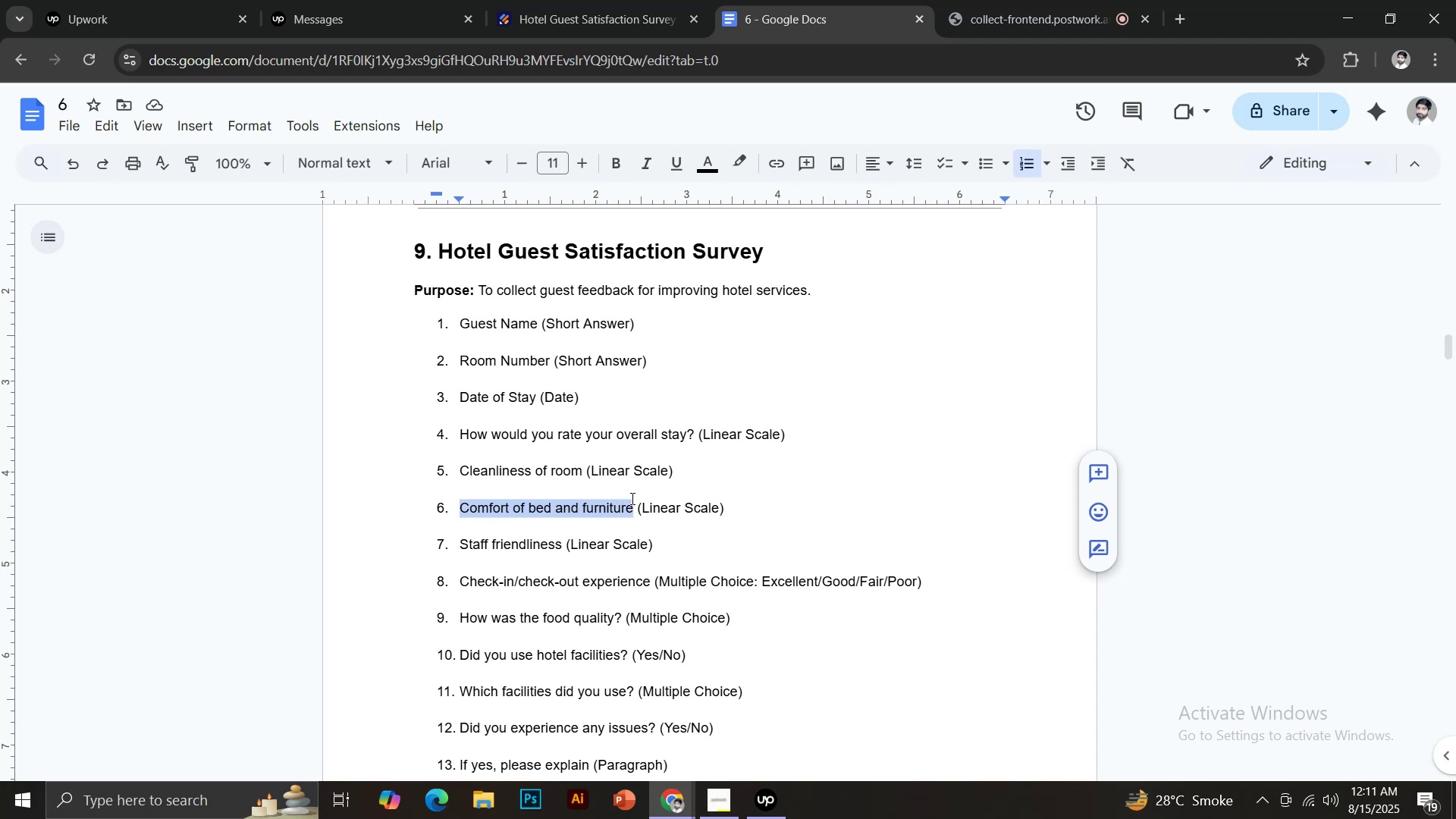 
hold_key(key=ControlLeft, duration=0.64)
 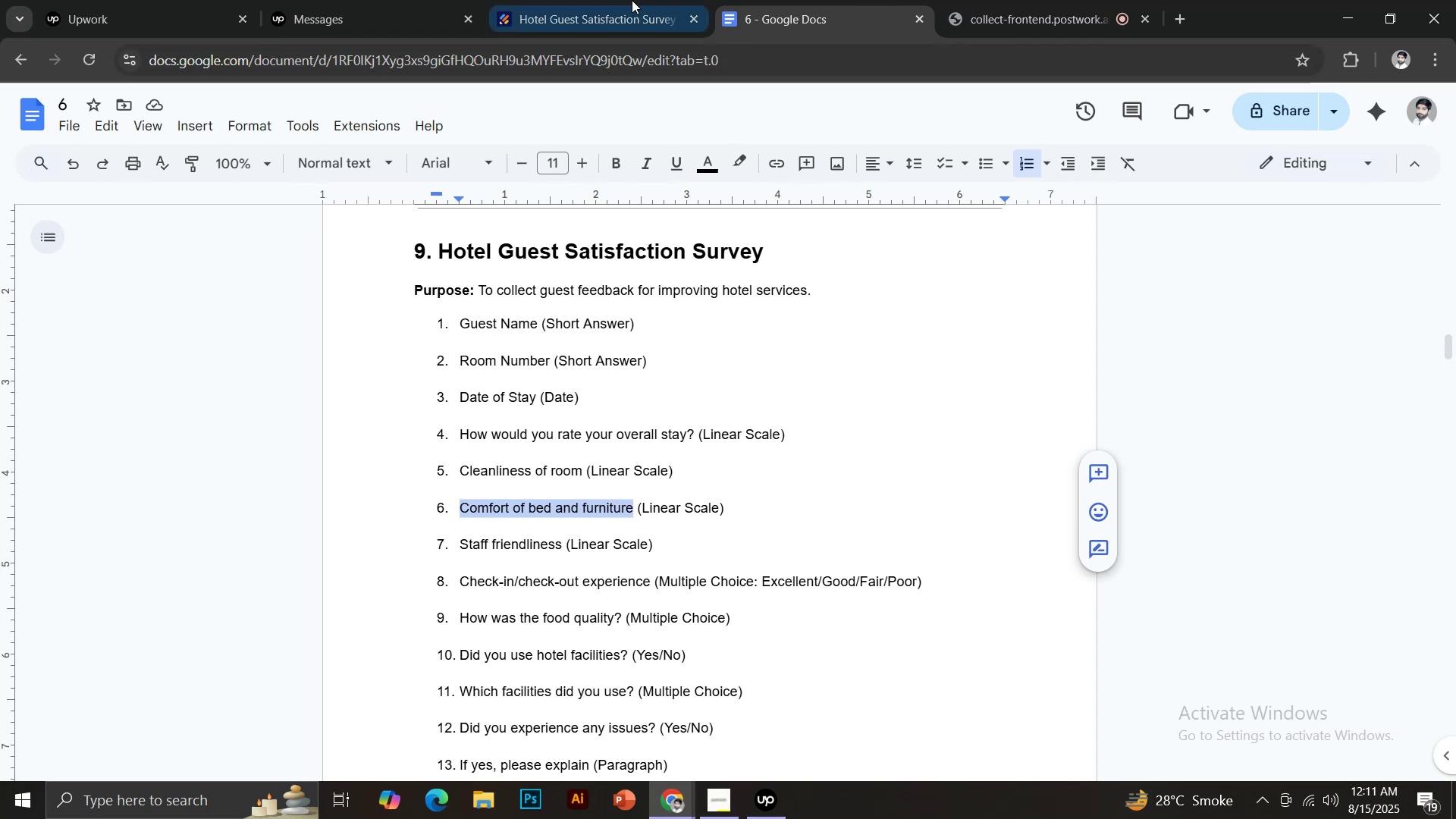 
hold_key(key=C, duration=0.32)
 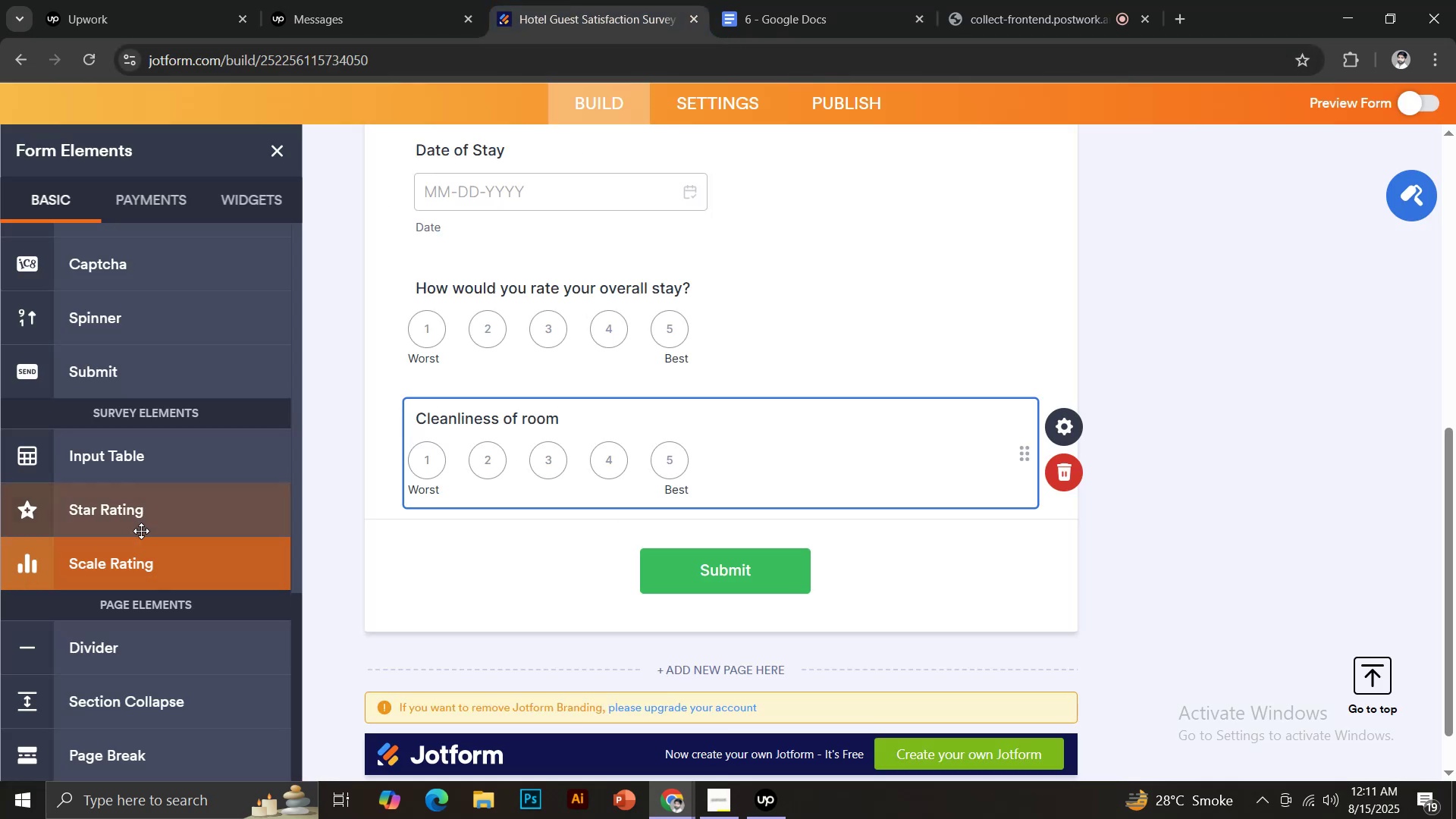 
left_click([135, 563])
 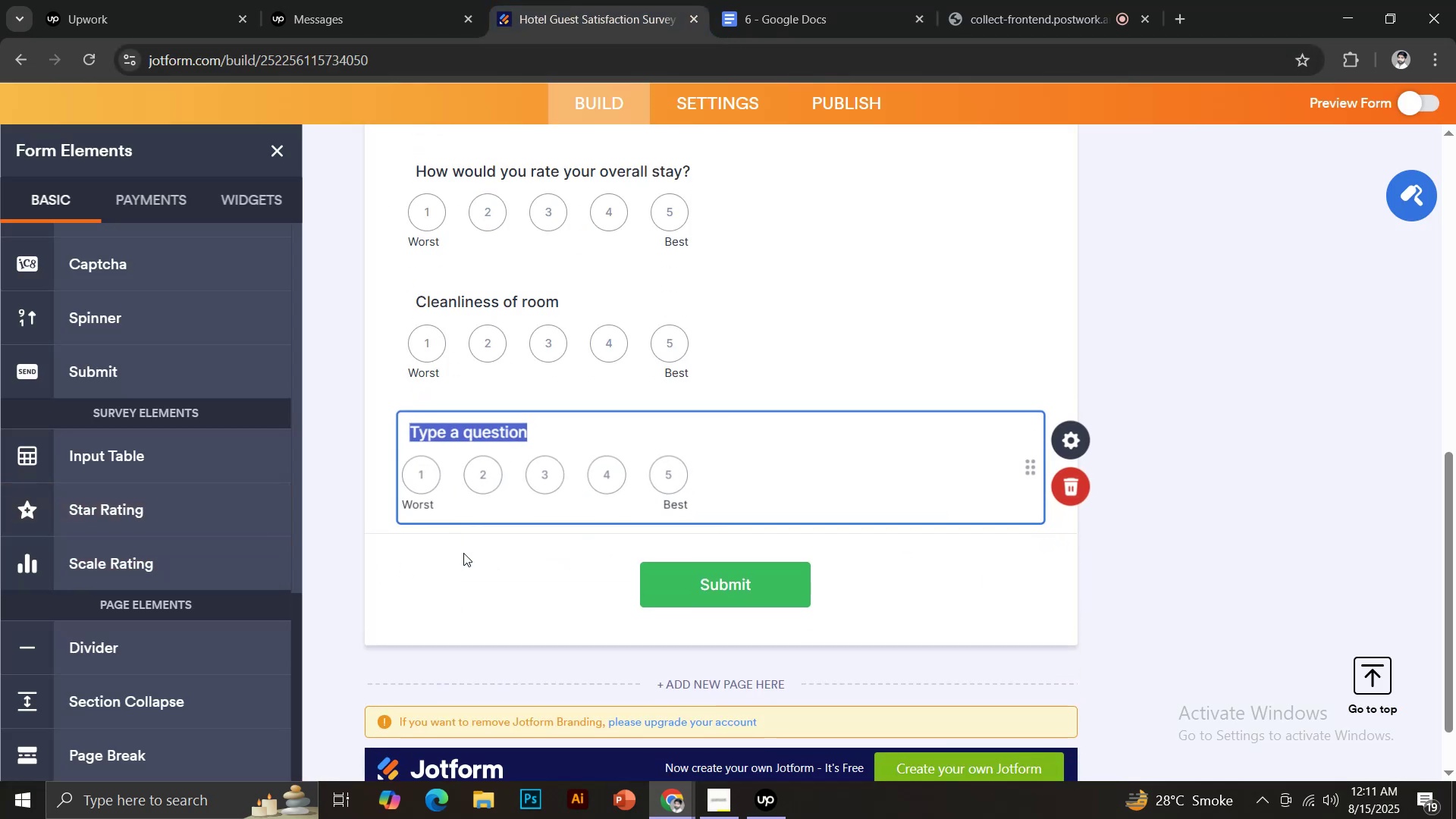 
key(Control+V)
 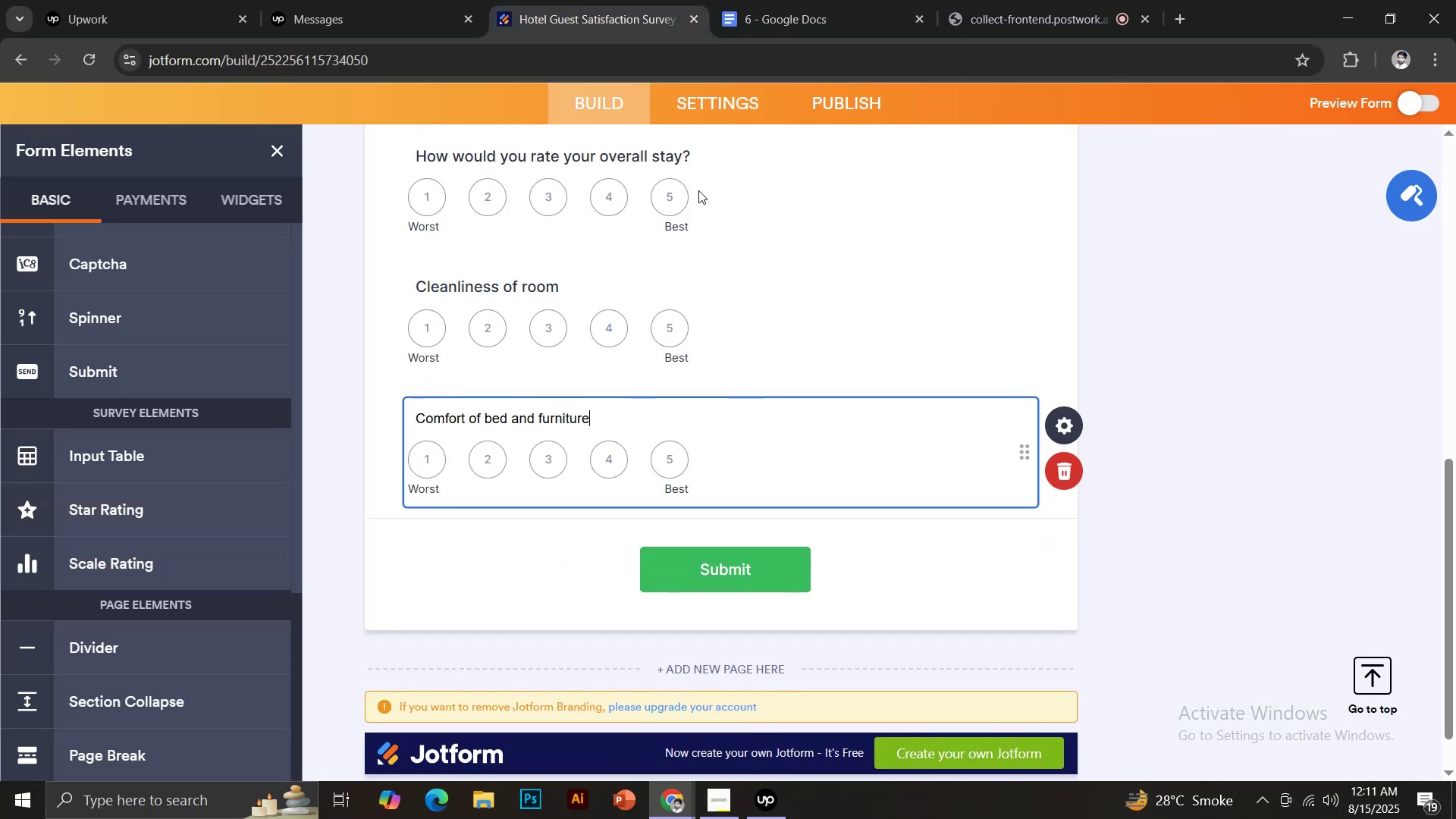 
left_click([774, 0])
 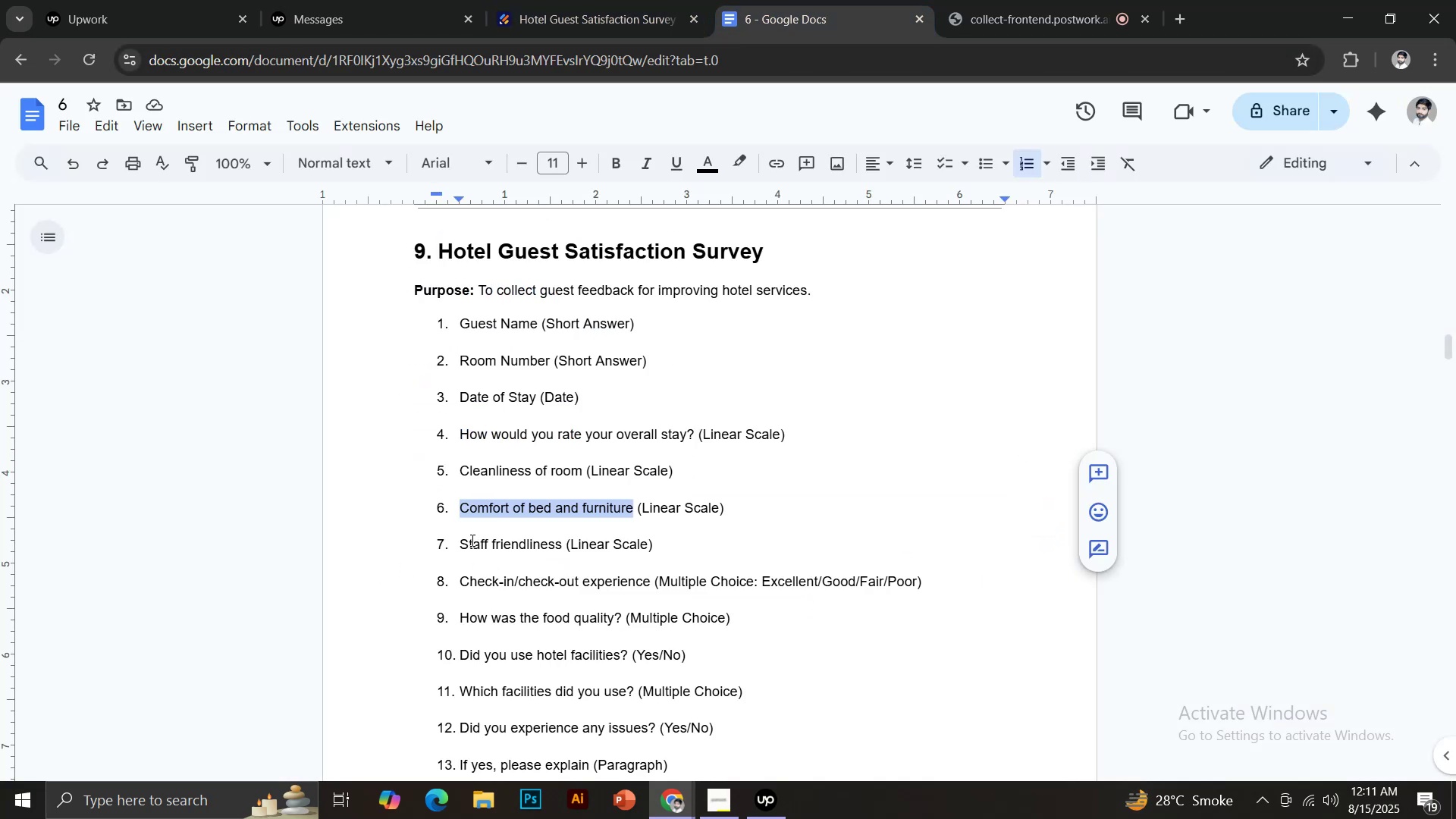 
left_click_drag(start_coordinate=[460, 542], to_coordinate=[564, 537])
 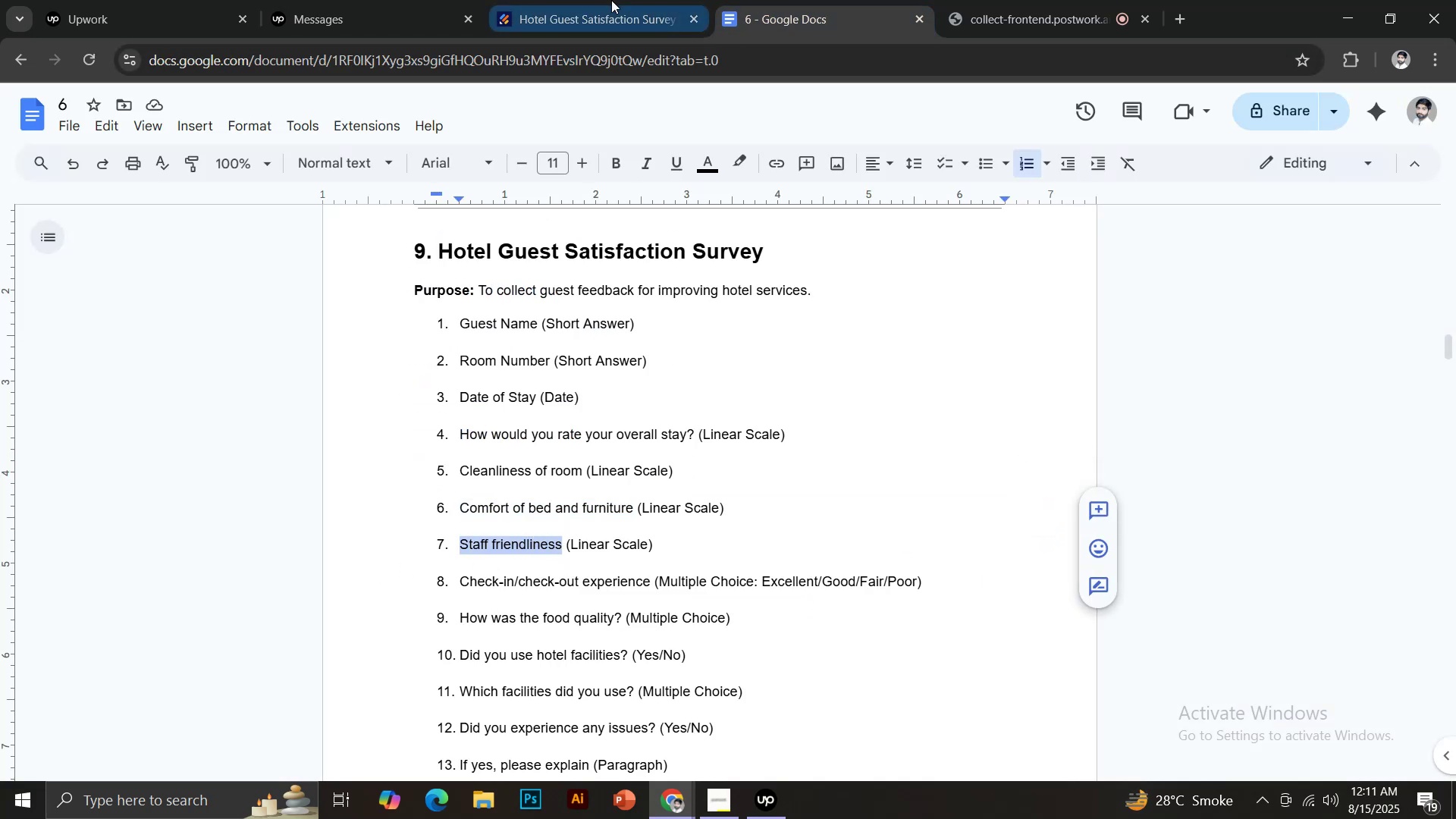 
key(Control+C)
 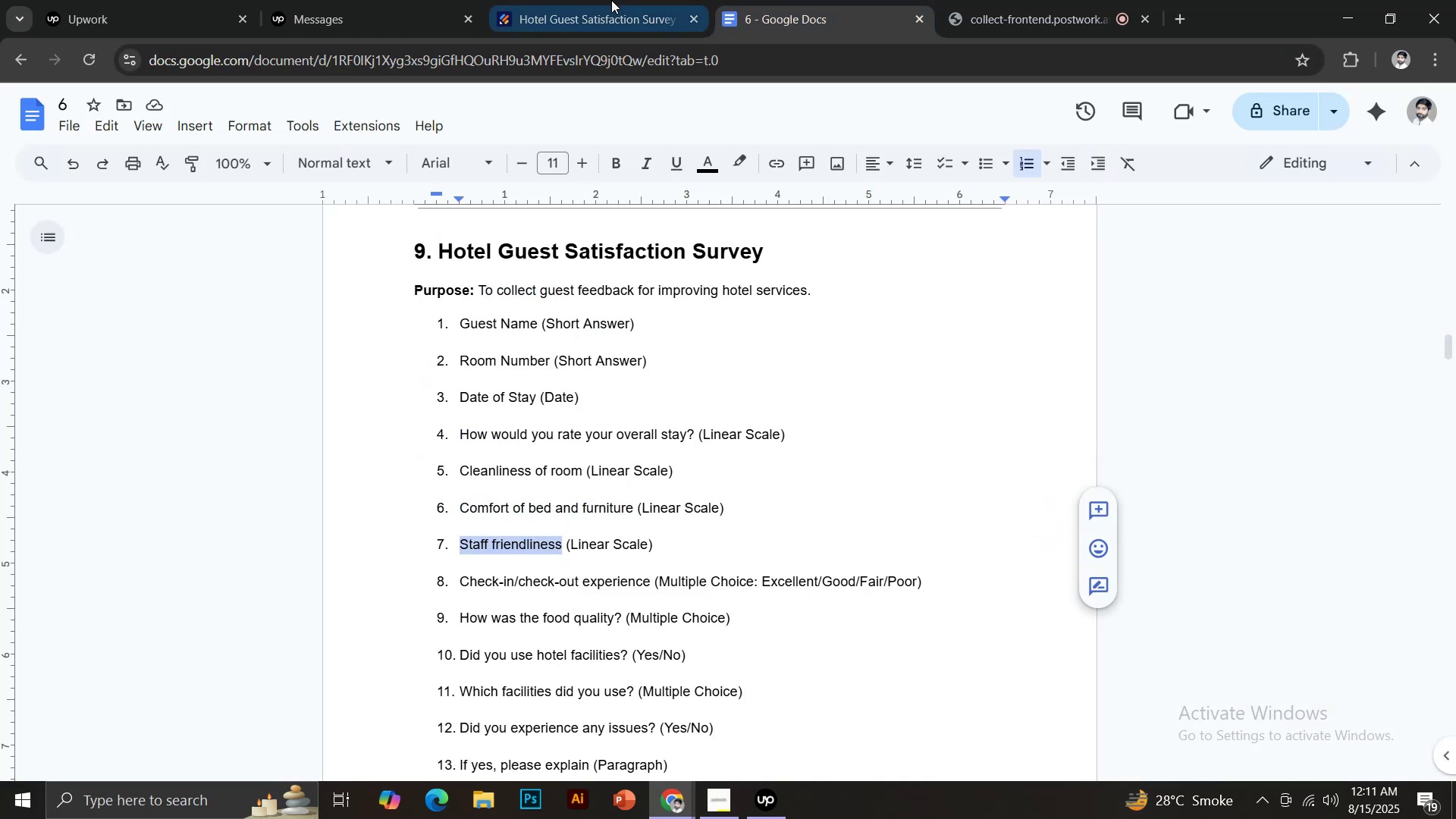 
left_click([611, 0])
 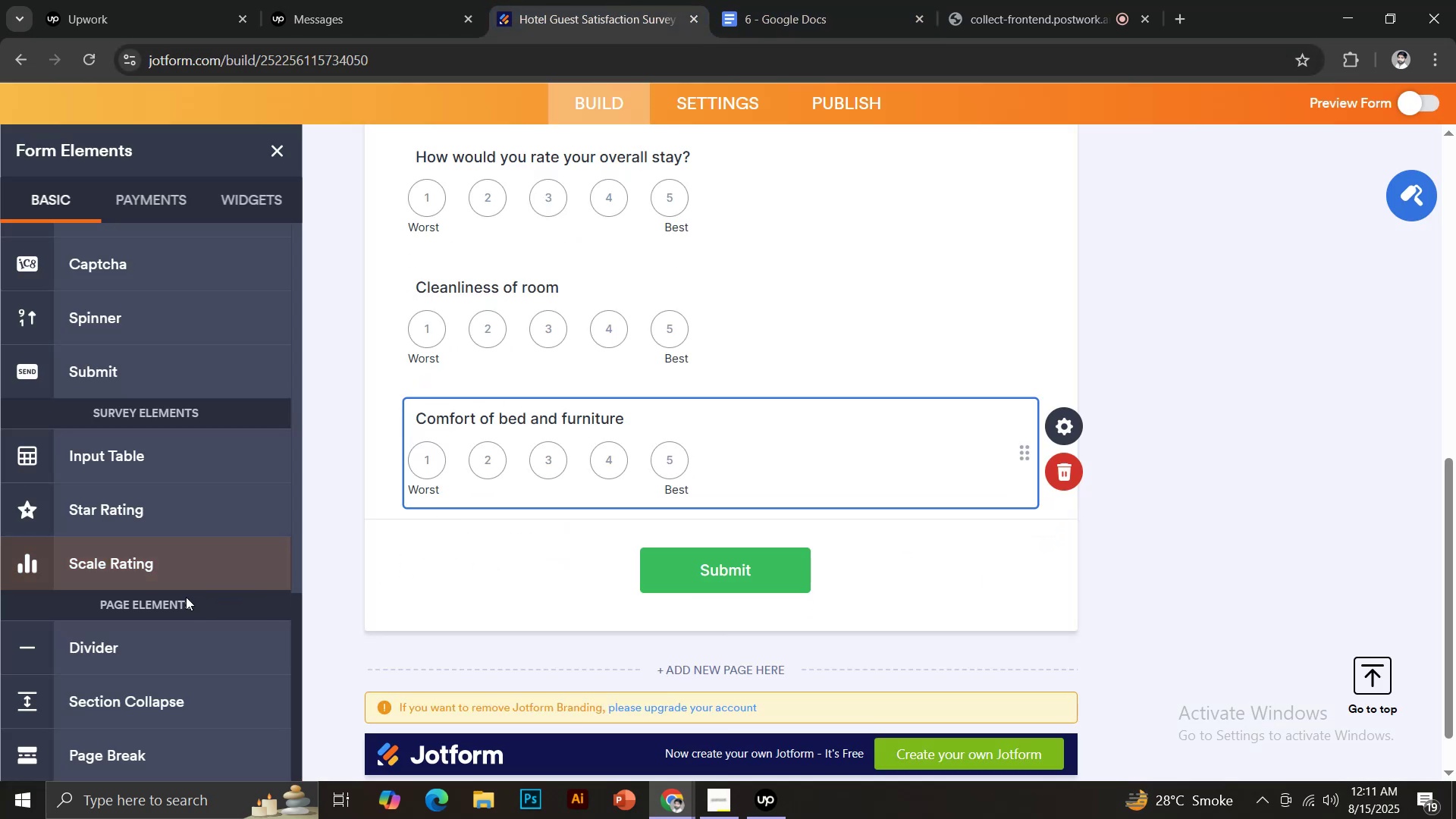 
left_click([146, 571])
 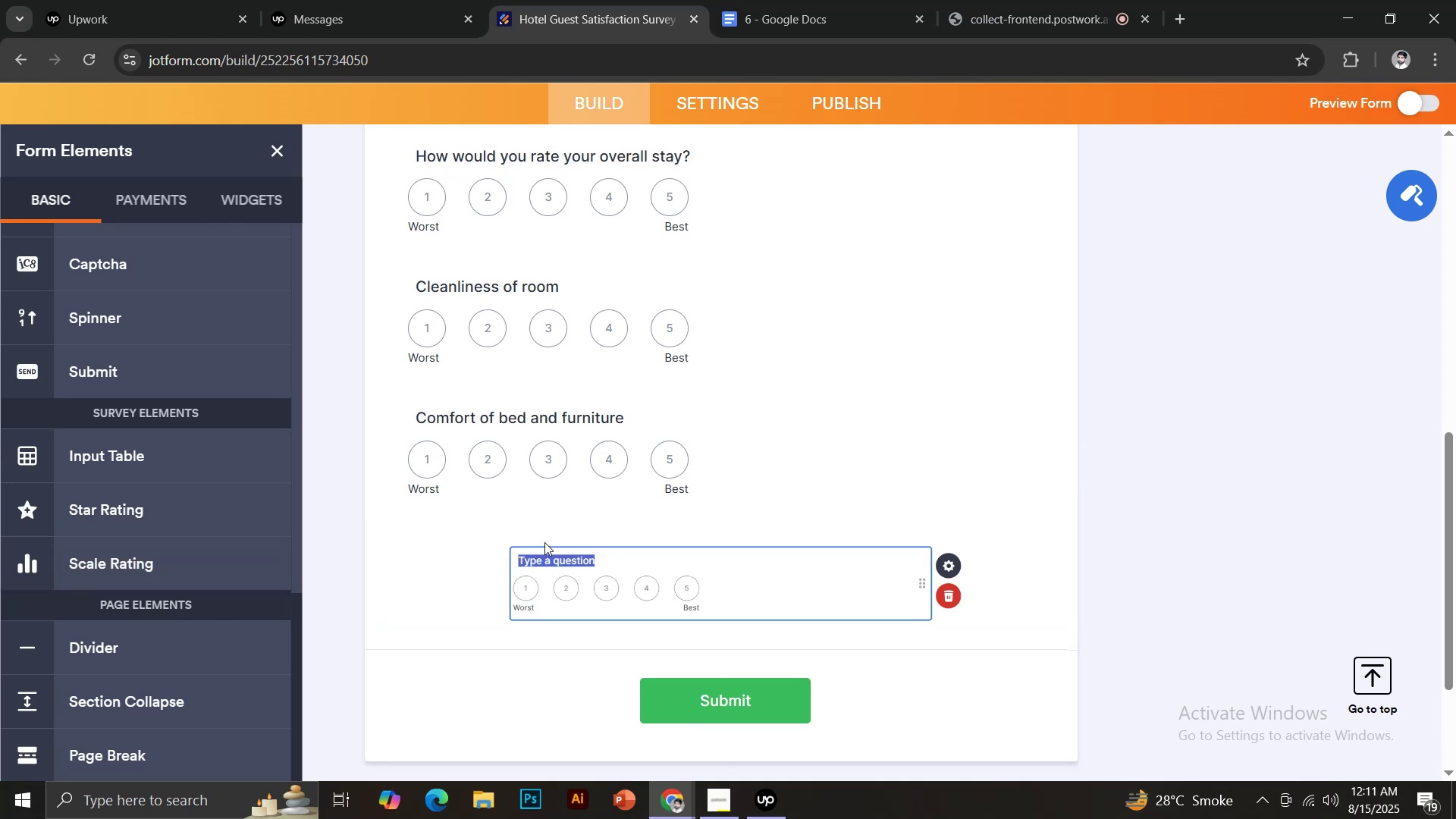 
key(Control+V)
 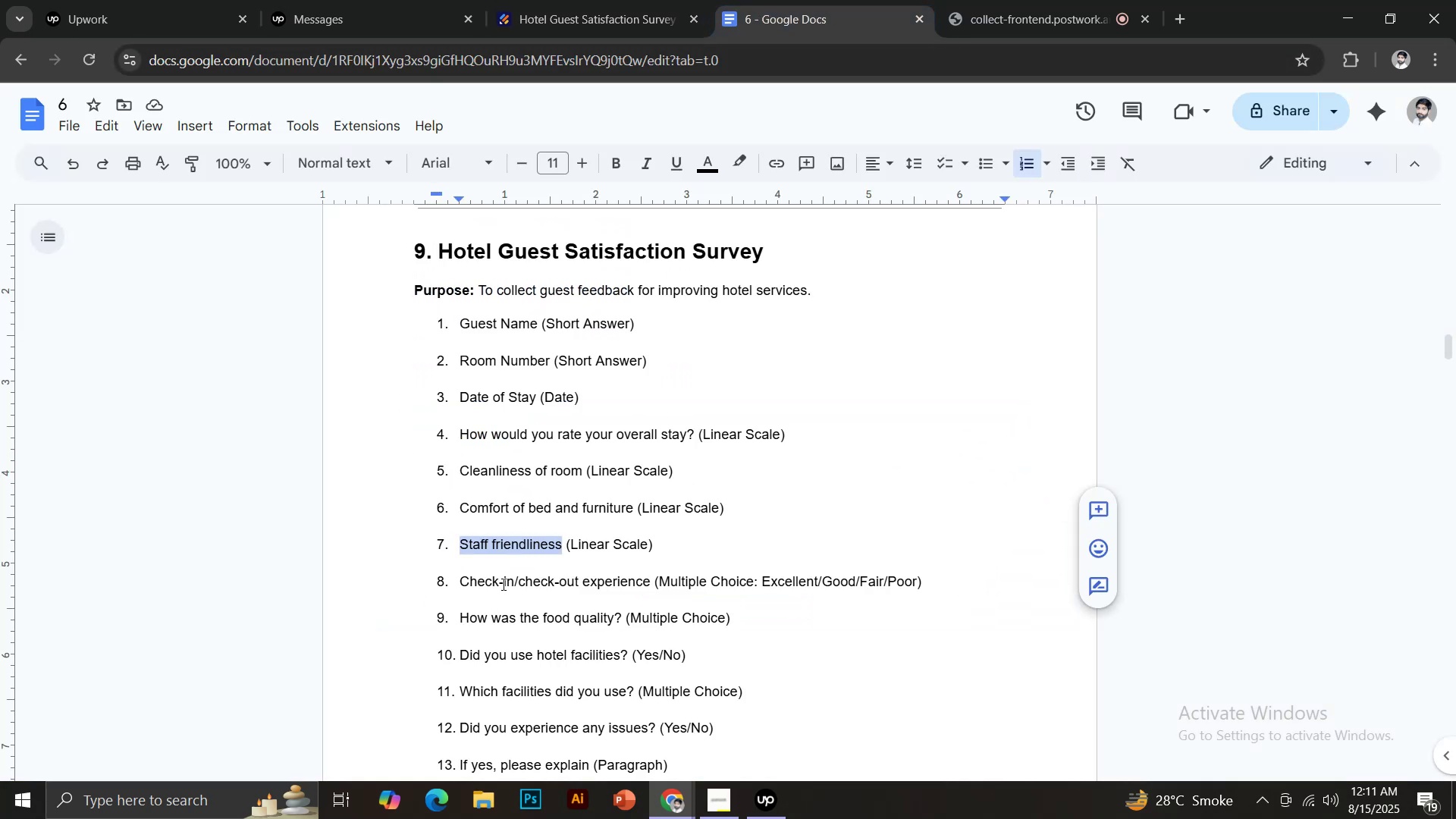 
left_click_drag(start_coordinate=[461, 583], to_coordinate=[652, 585])
 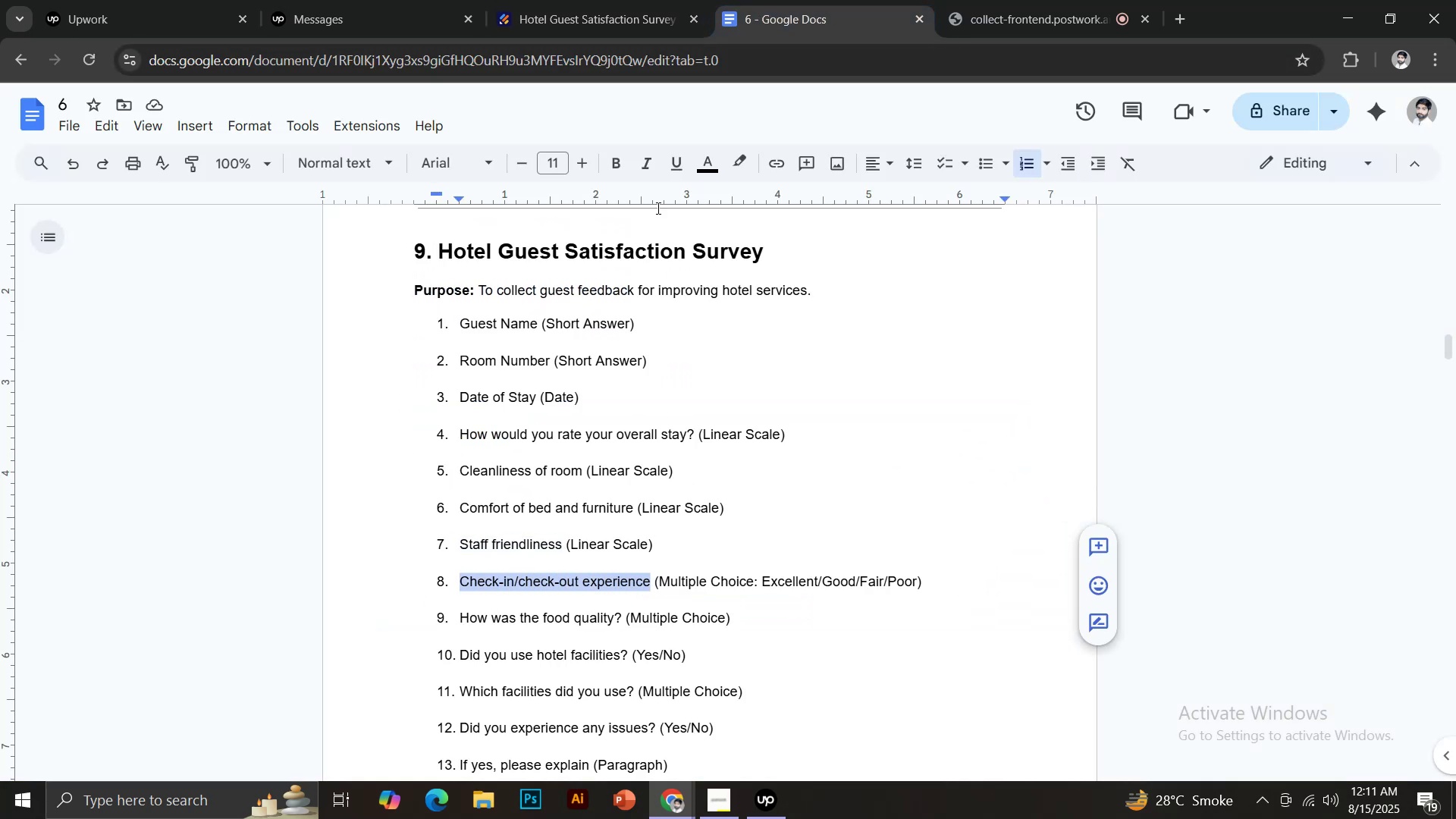 
key(Control+C)
 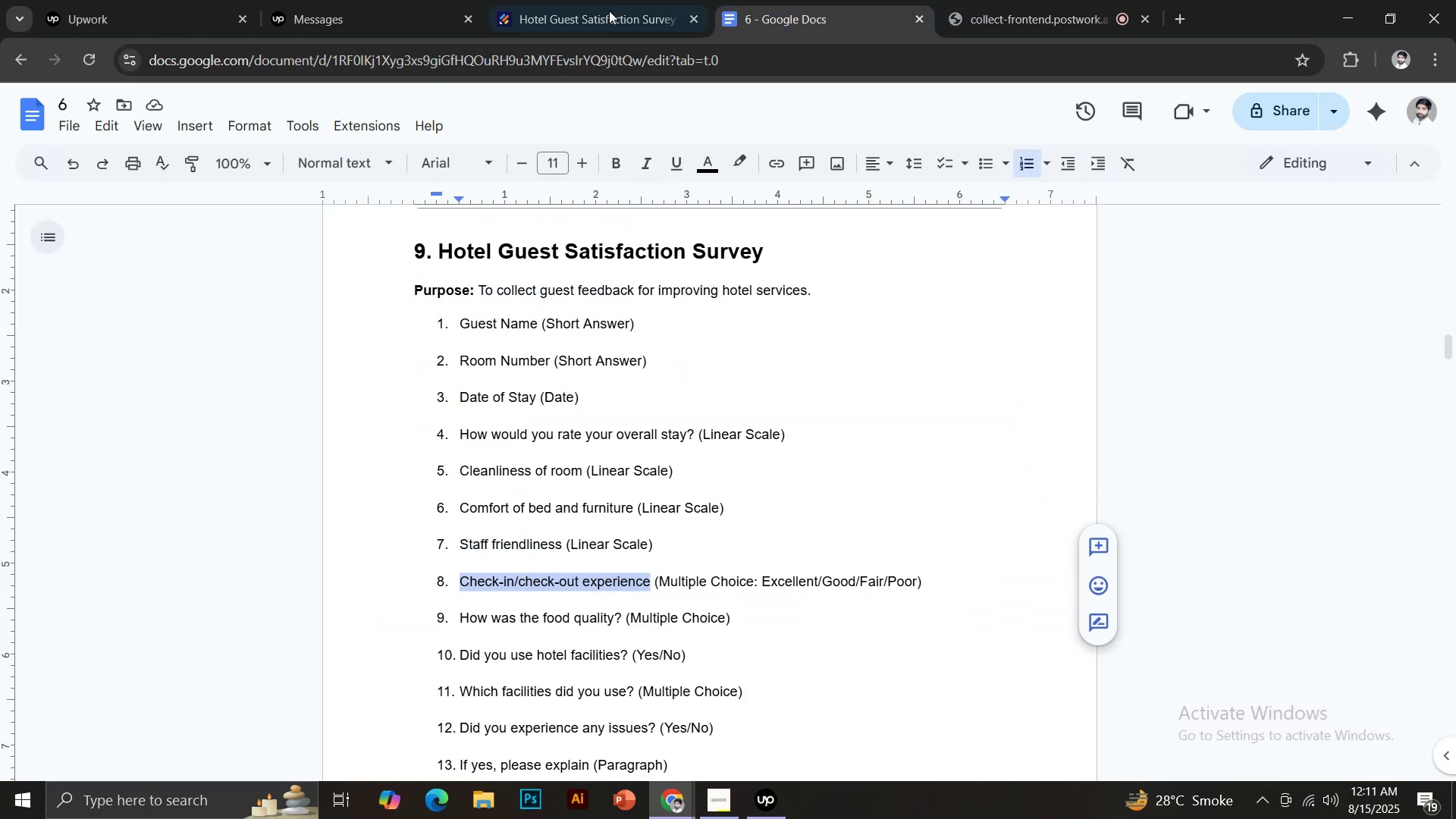 
left_click([608, 8])
 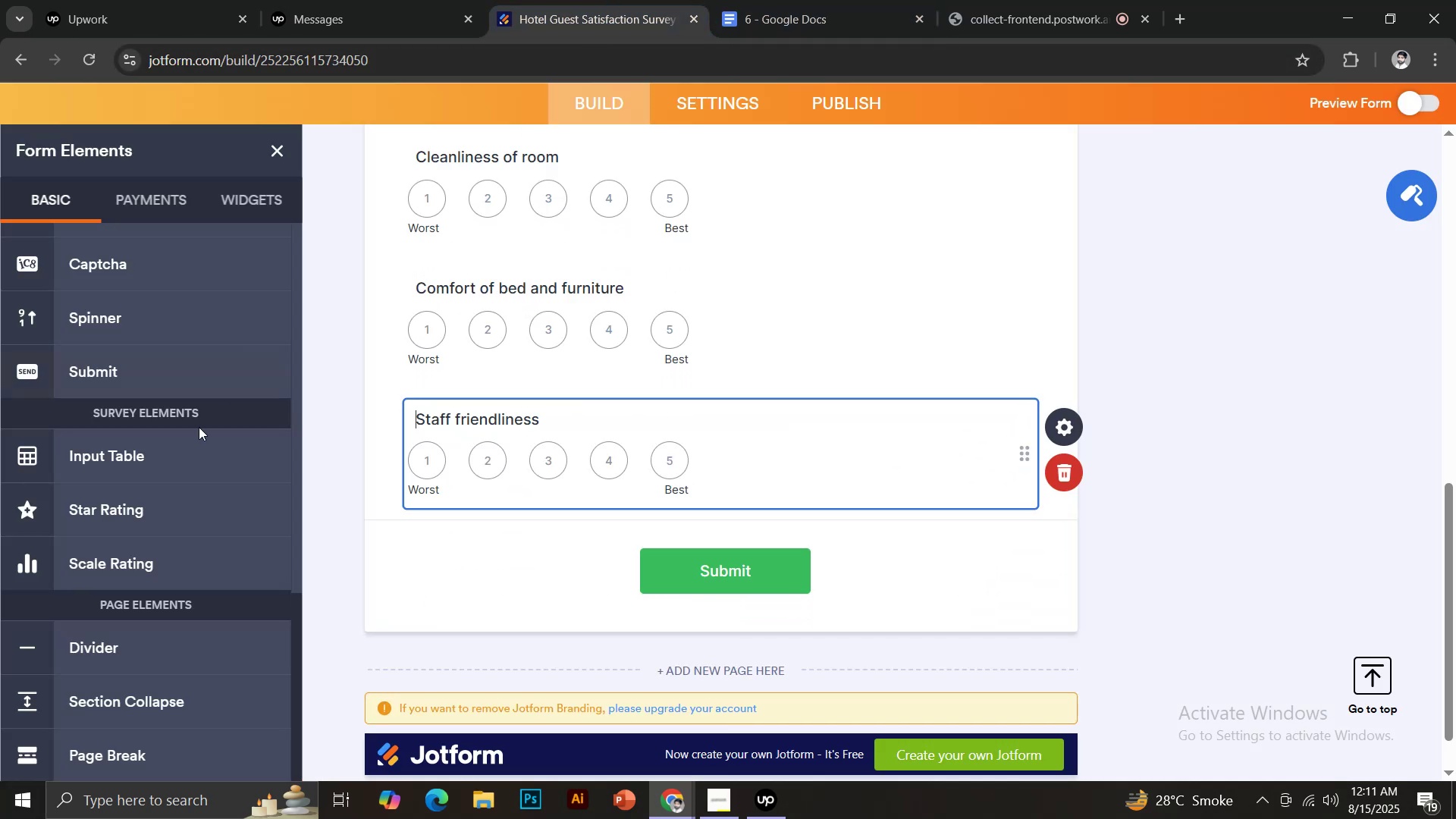 
scroll: coordinate [176, 469], scroll_direction: down, amount: 3.0
 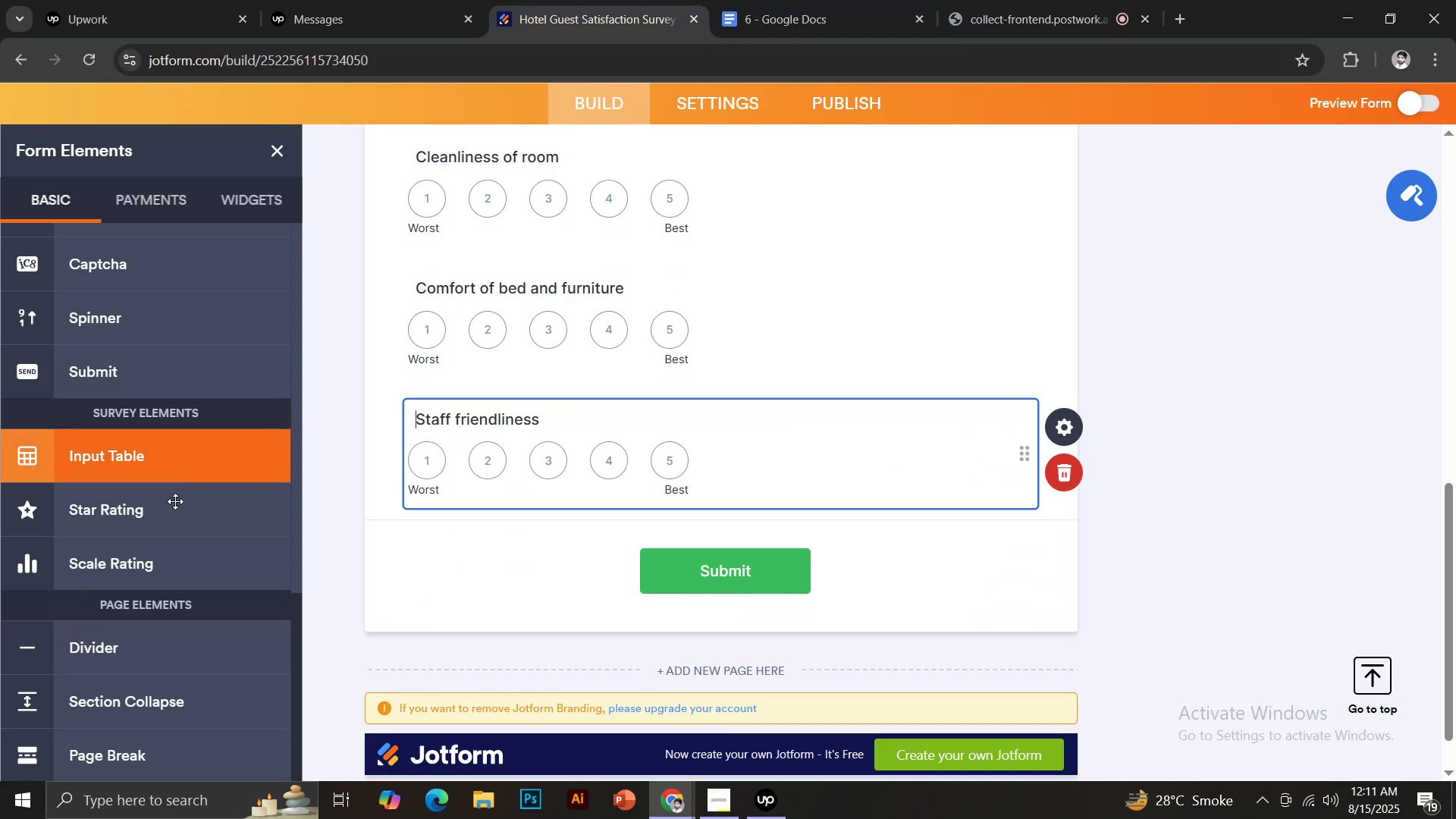 
scroll: coordinate [175, 506], scroll_direction: up, amount: 3.0
 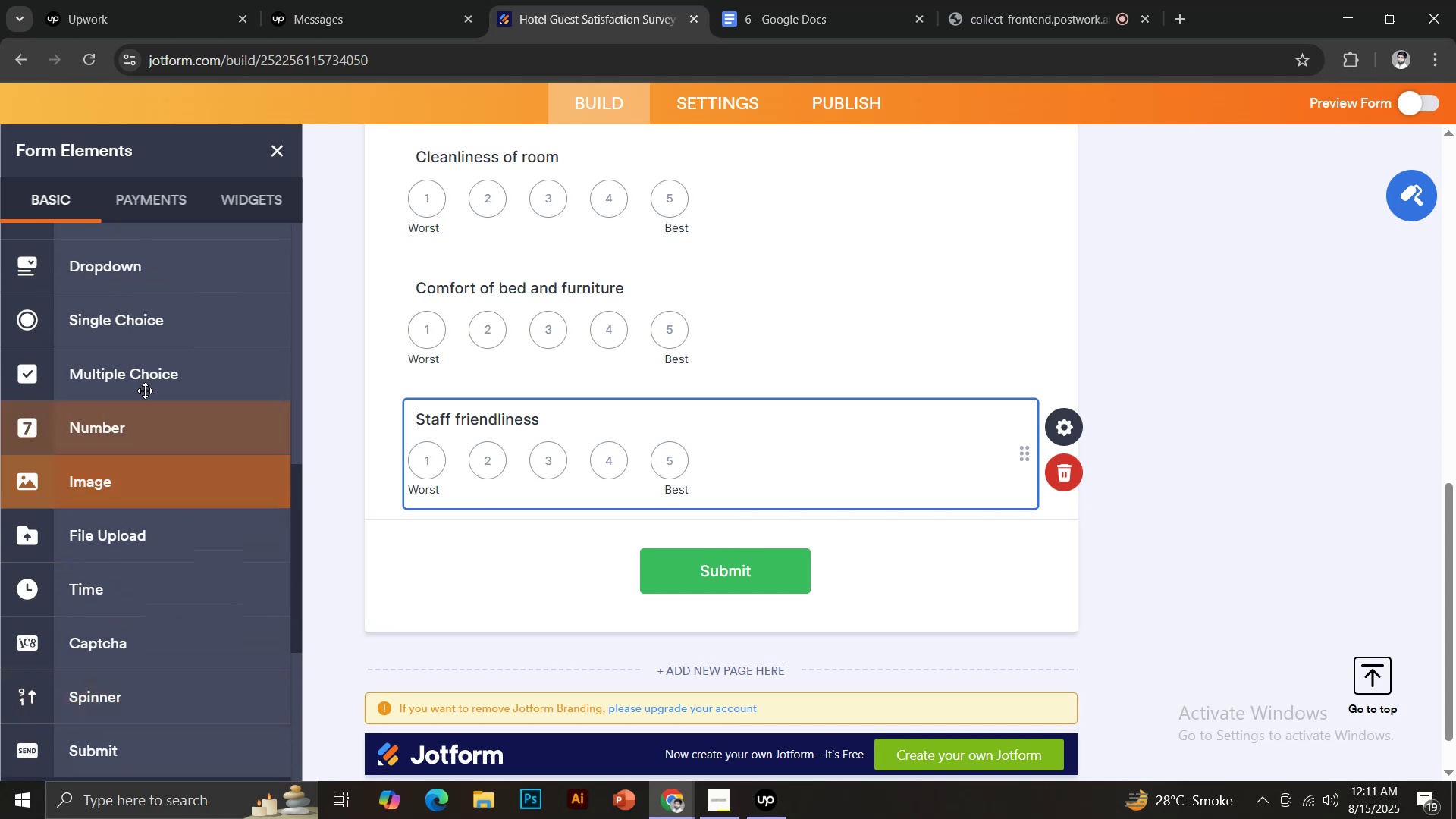 
left_click([144, 383])
 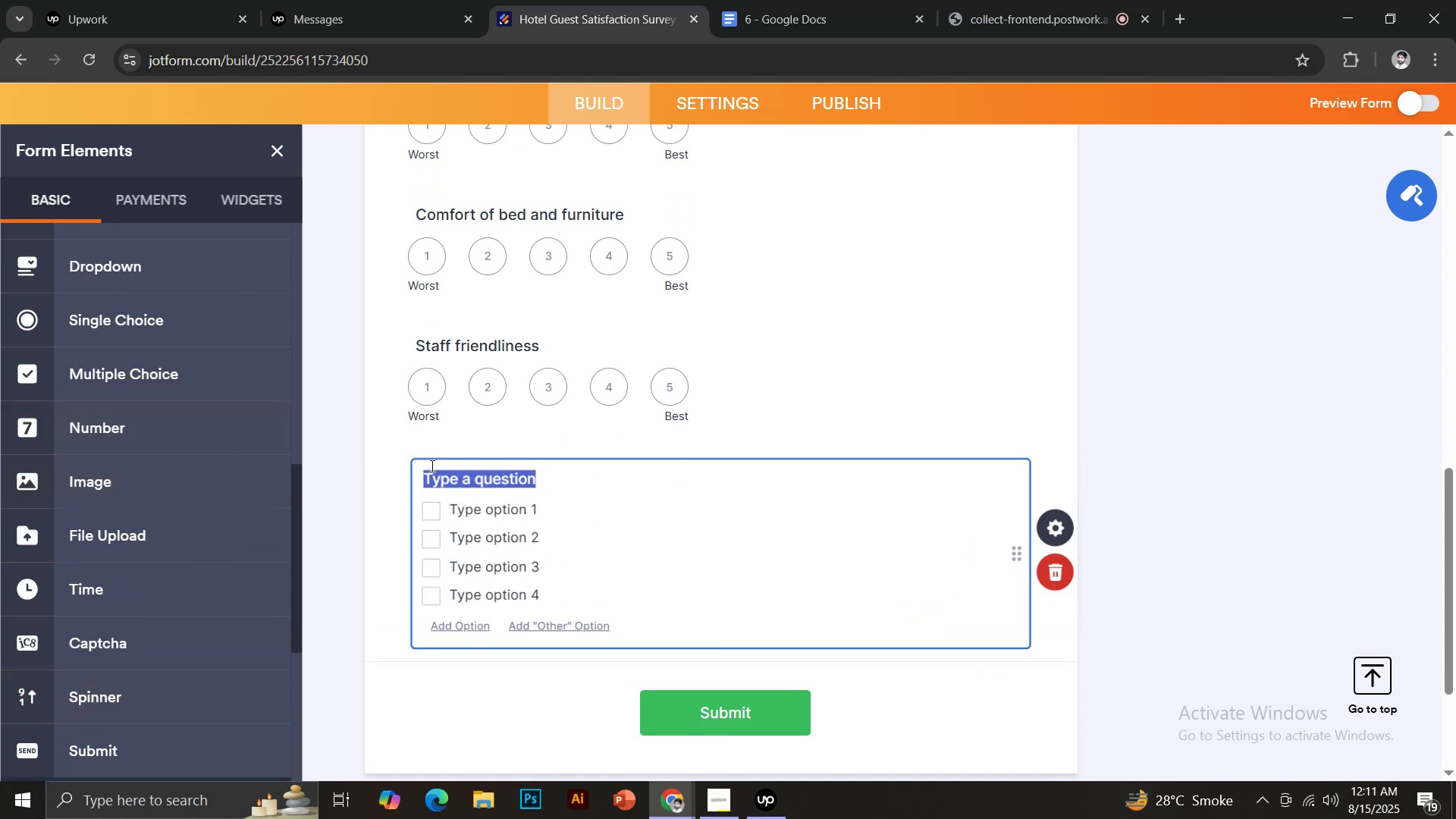 
key(Control+V)
 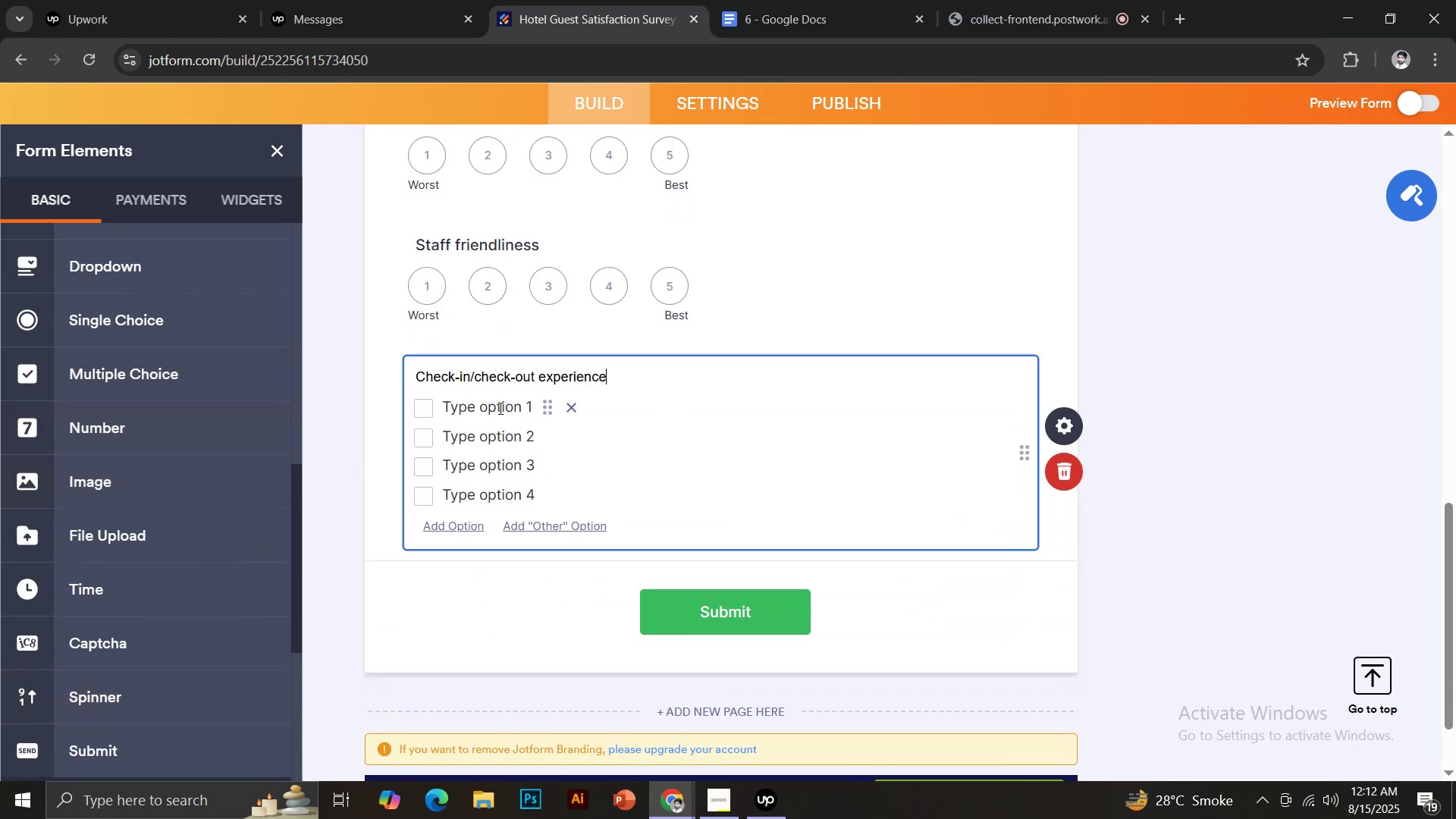 
left_click([499, 408])
 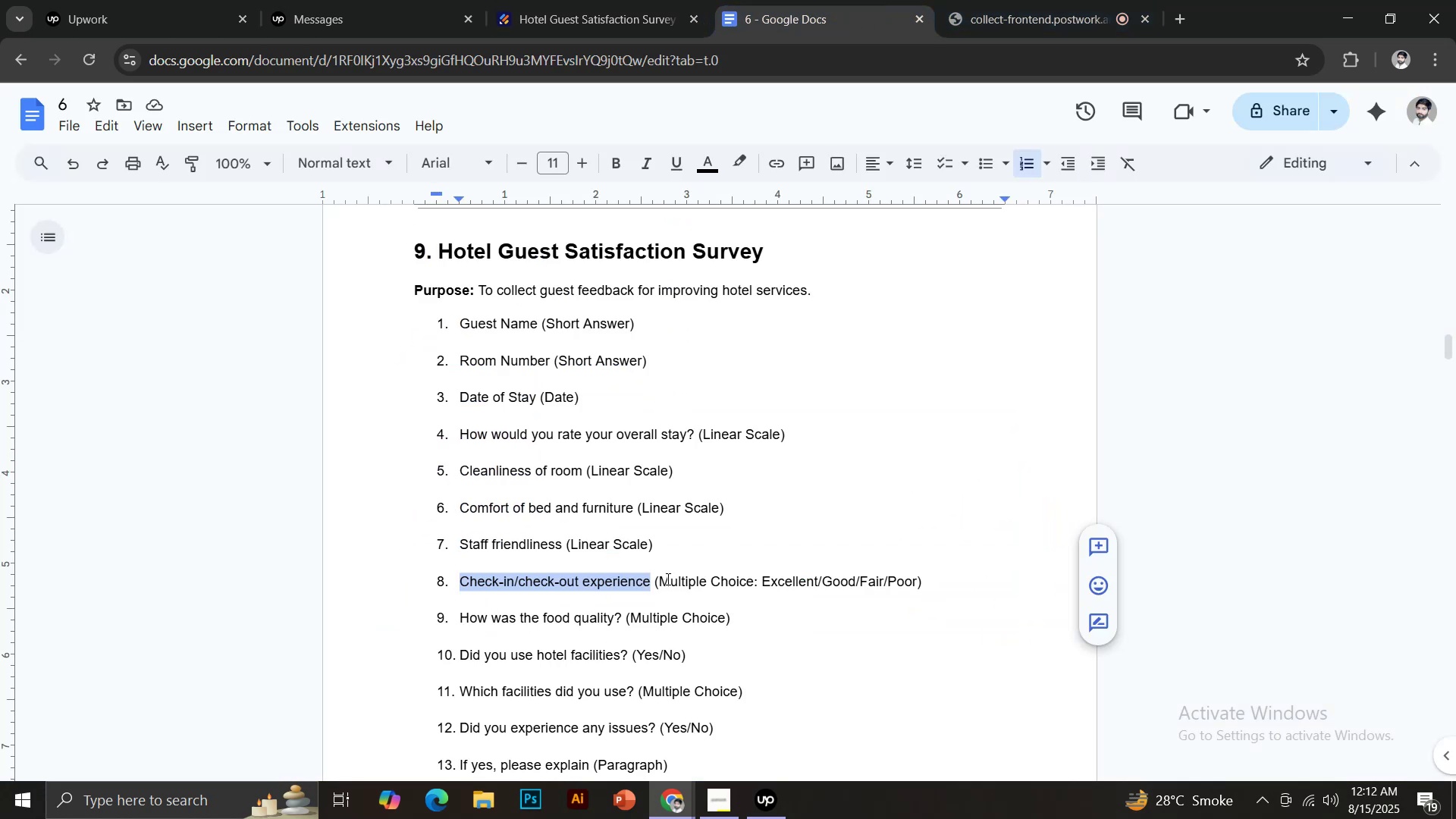 
left_click_drag(start_coordinate=[761, 580], to_coordinate=[817, 581])
 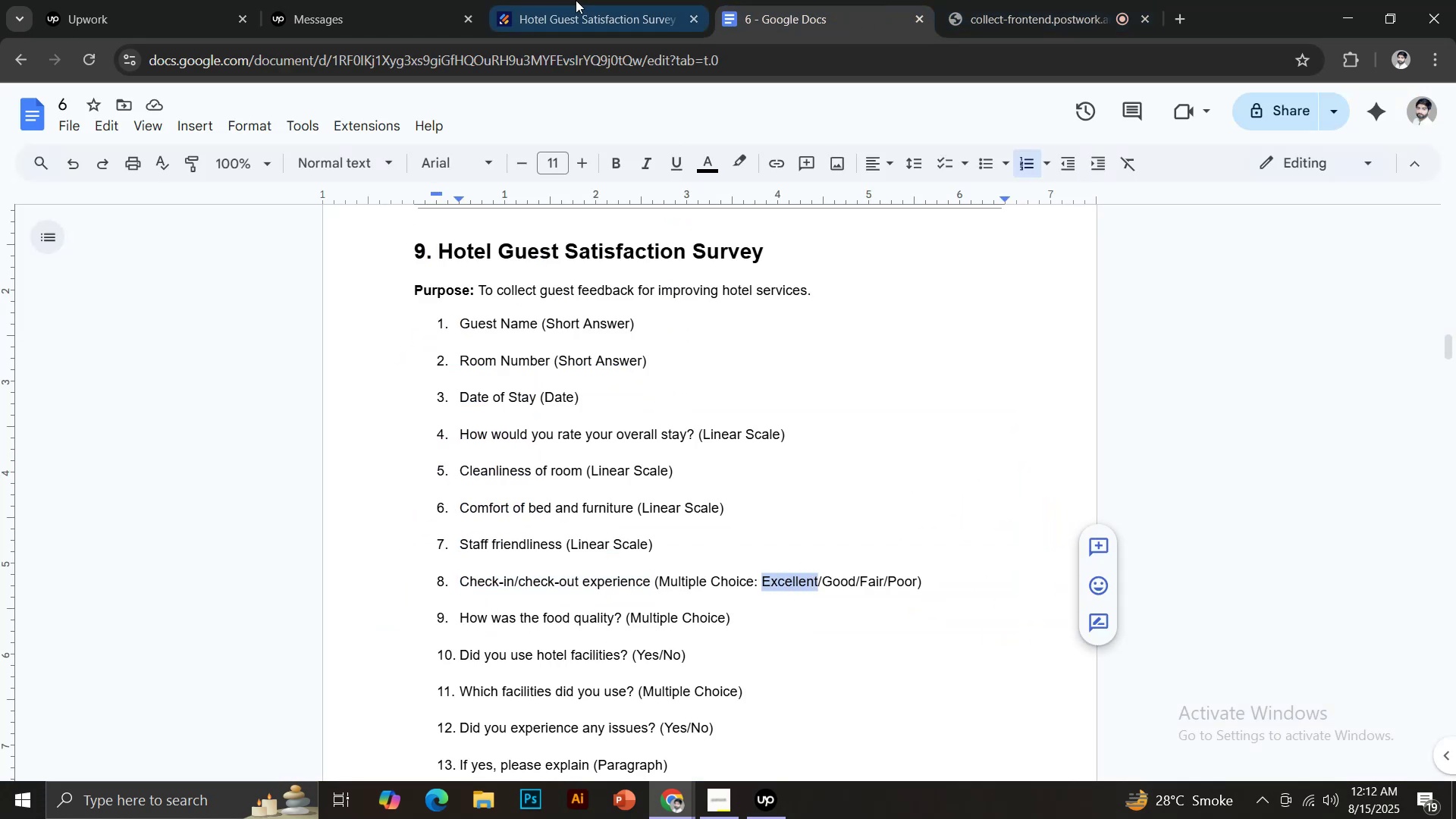 
key(Control+C)
 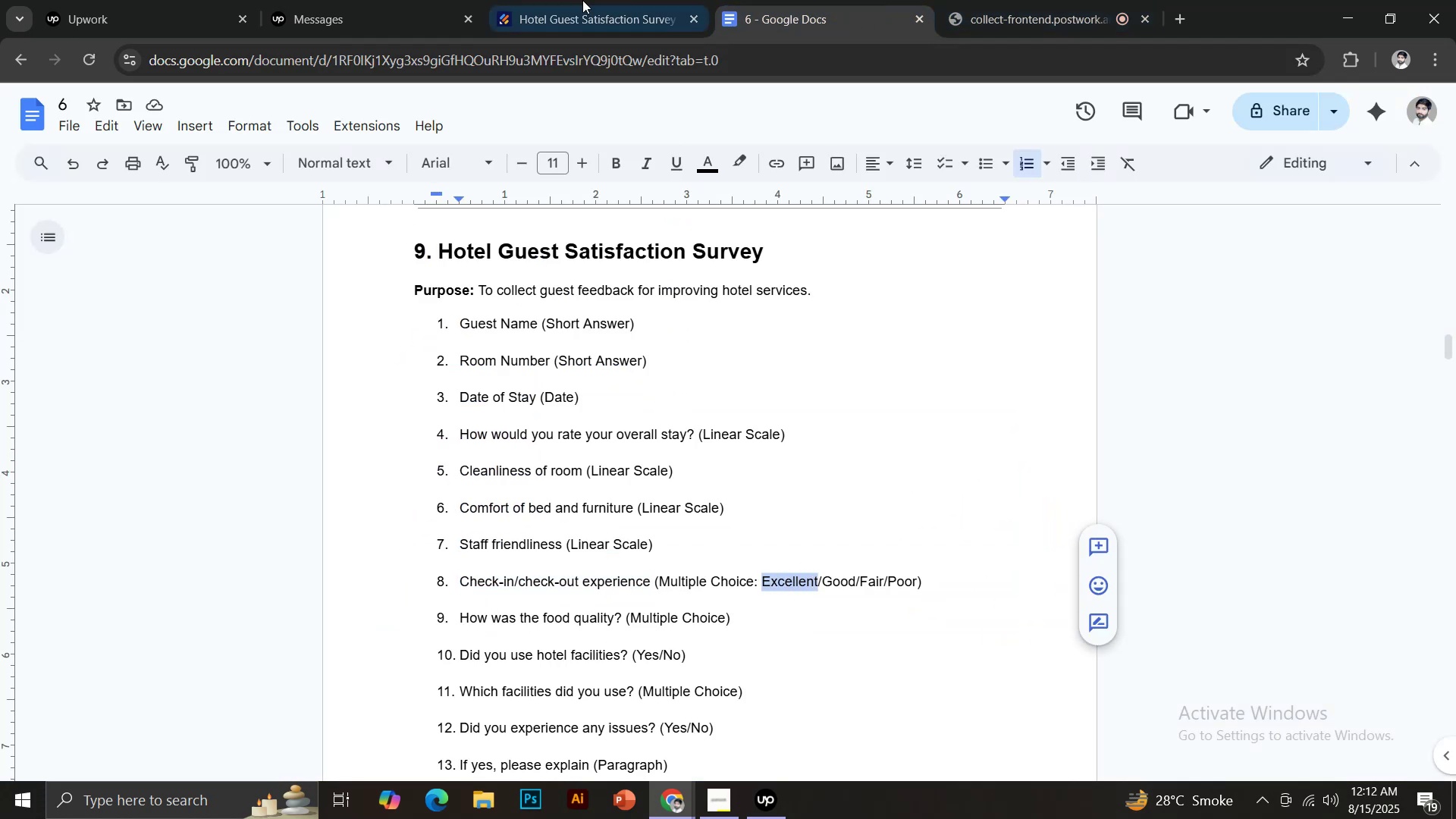 
left_click([576, 0])
 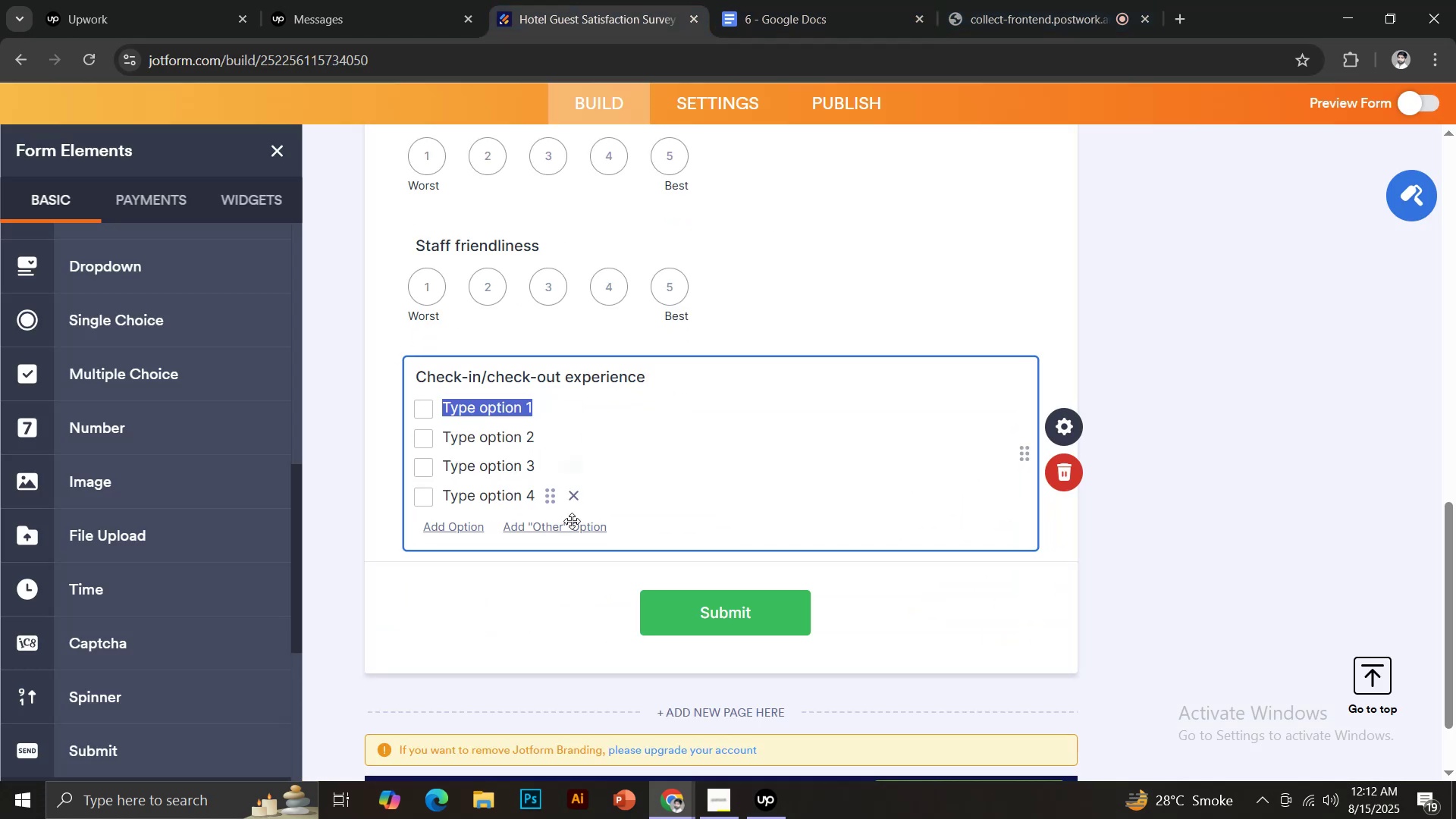 
key(Control+V)
 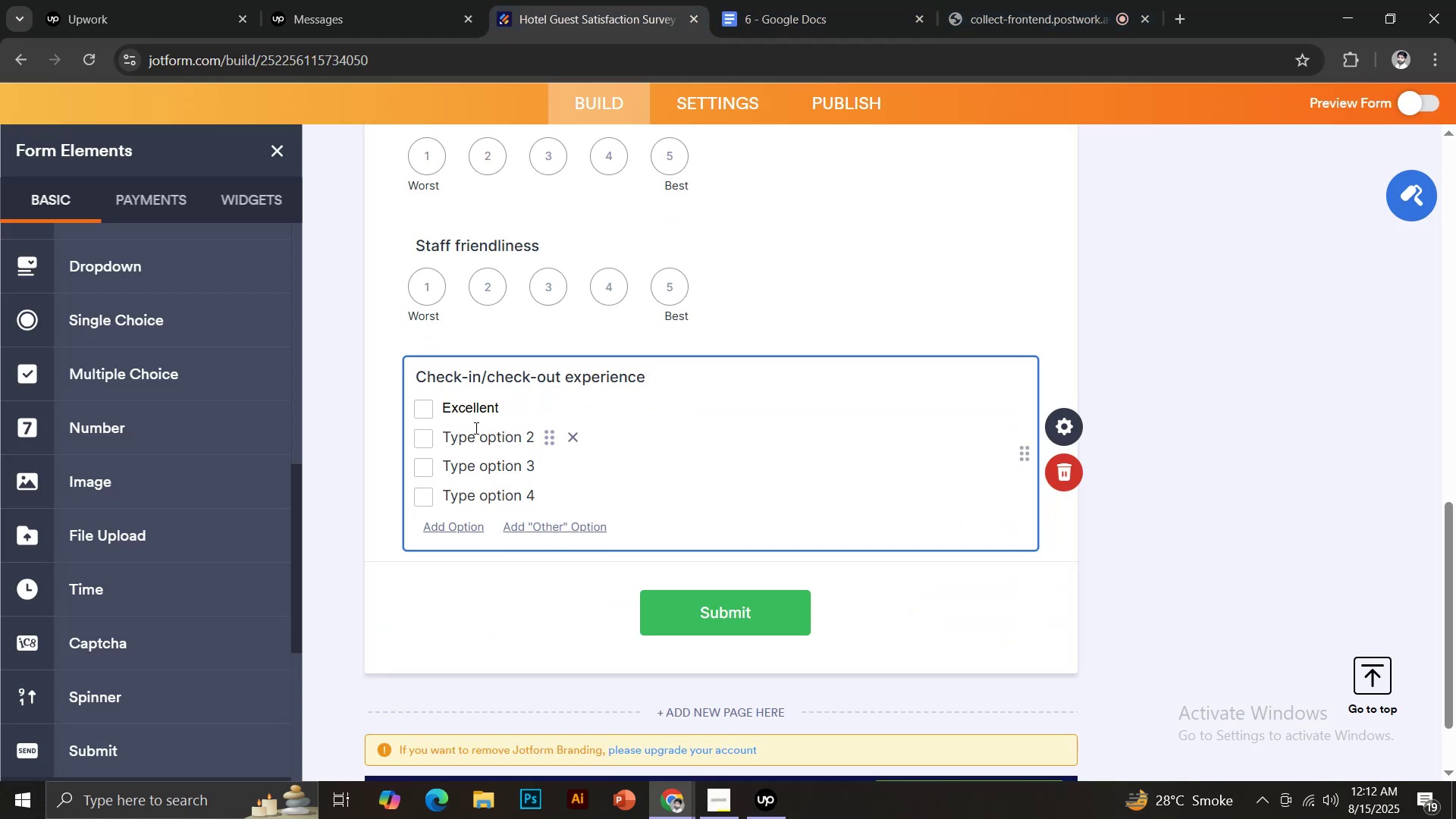 
left_click([478, 435])
 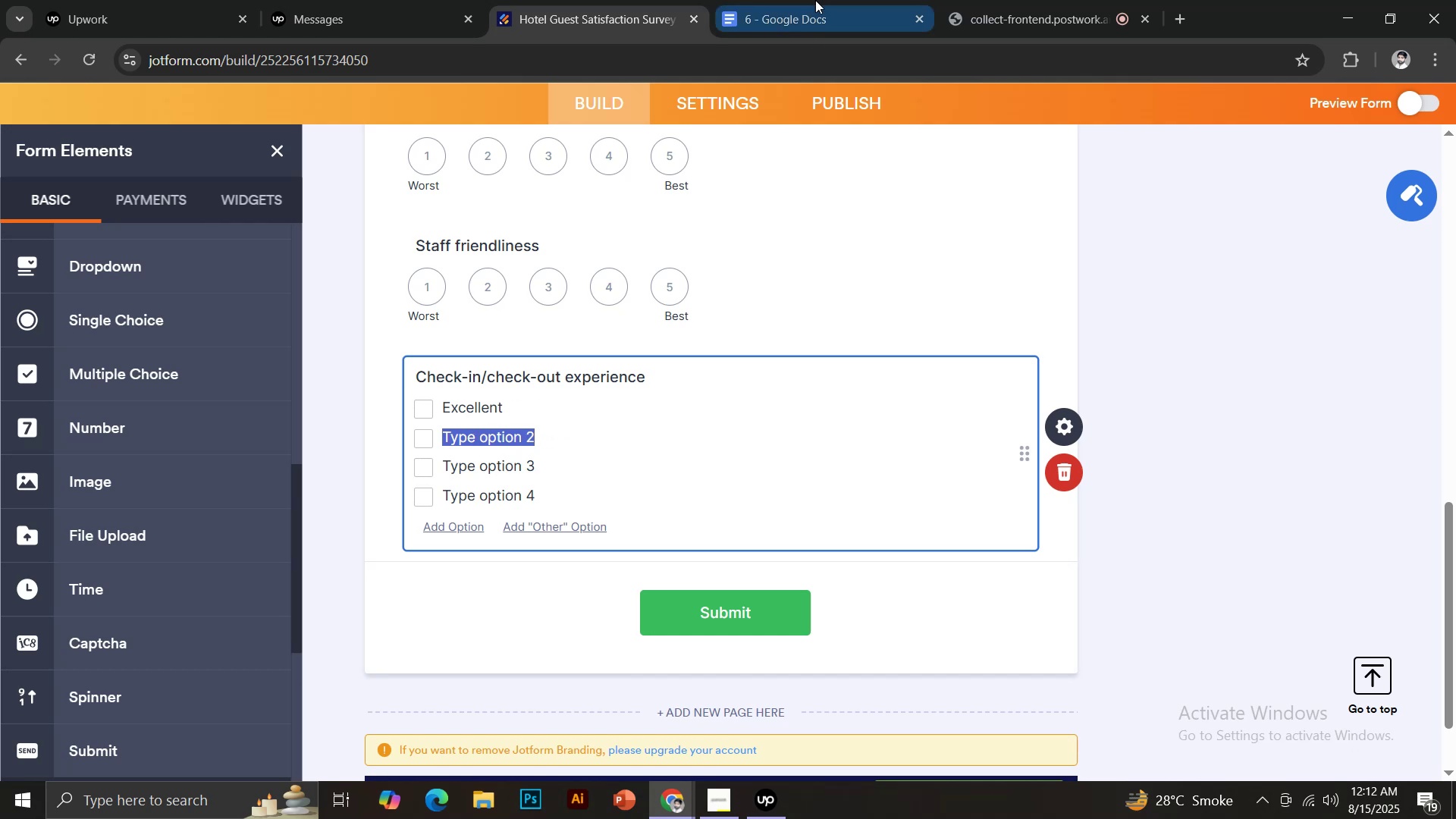 
left_click([815, 0])
 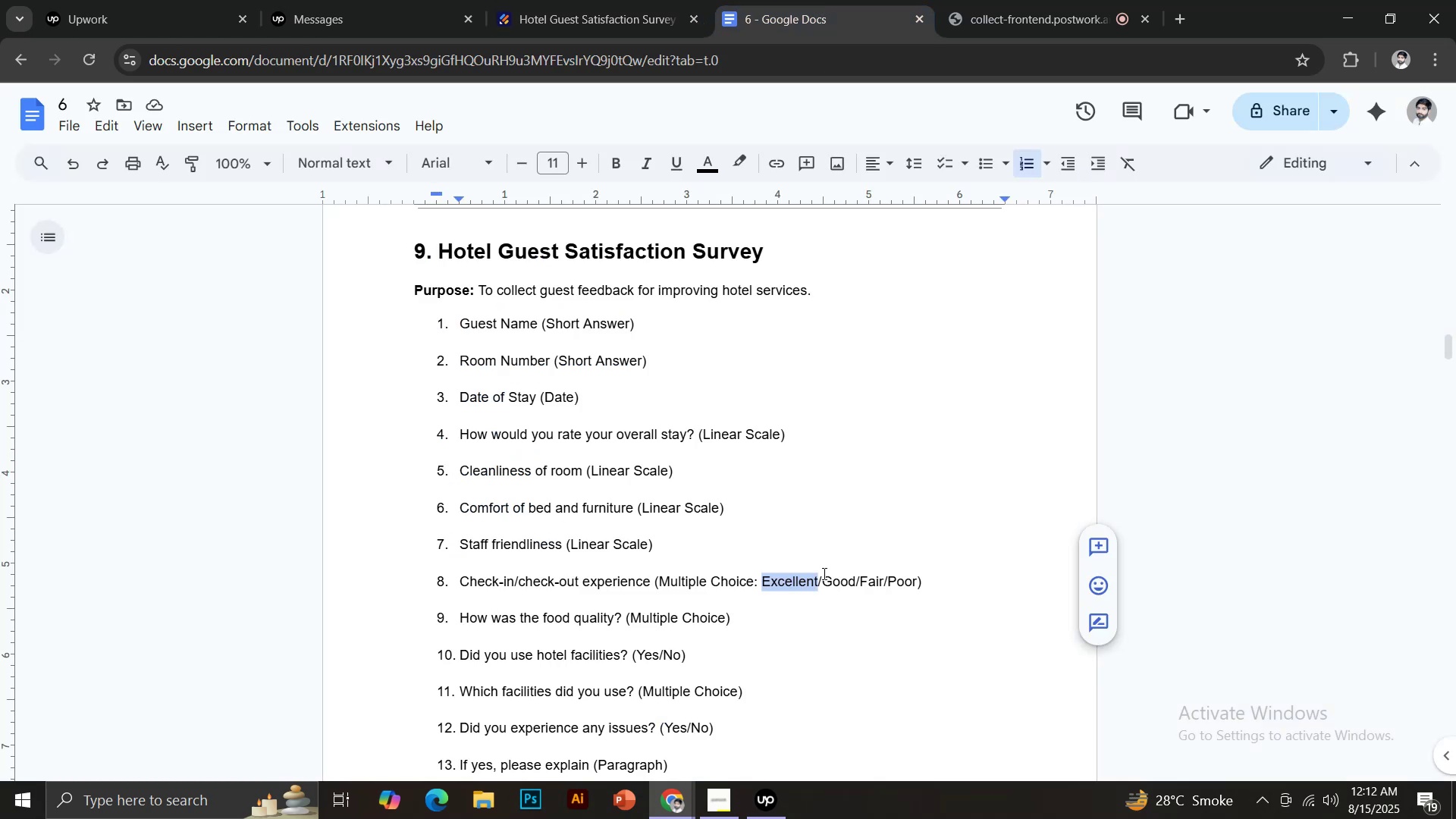 
left_click_drag(start_coordinate=[824, 579], to_coordinate=[856, 584])
 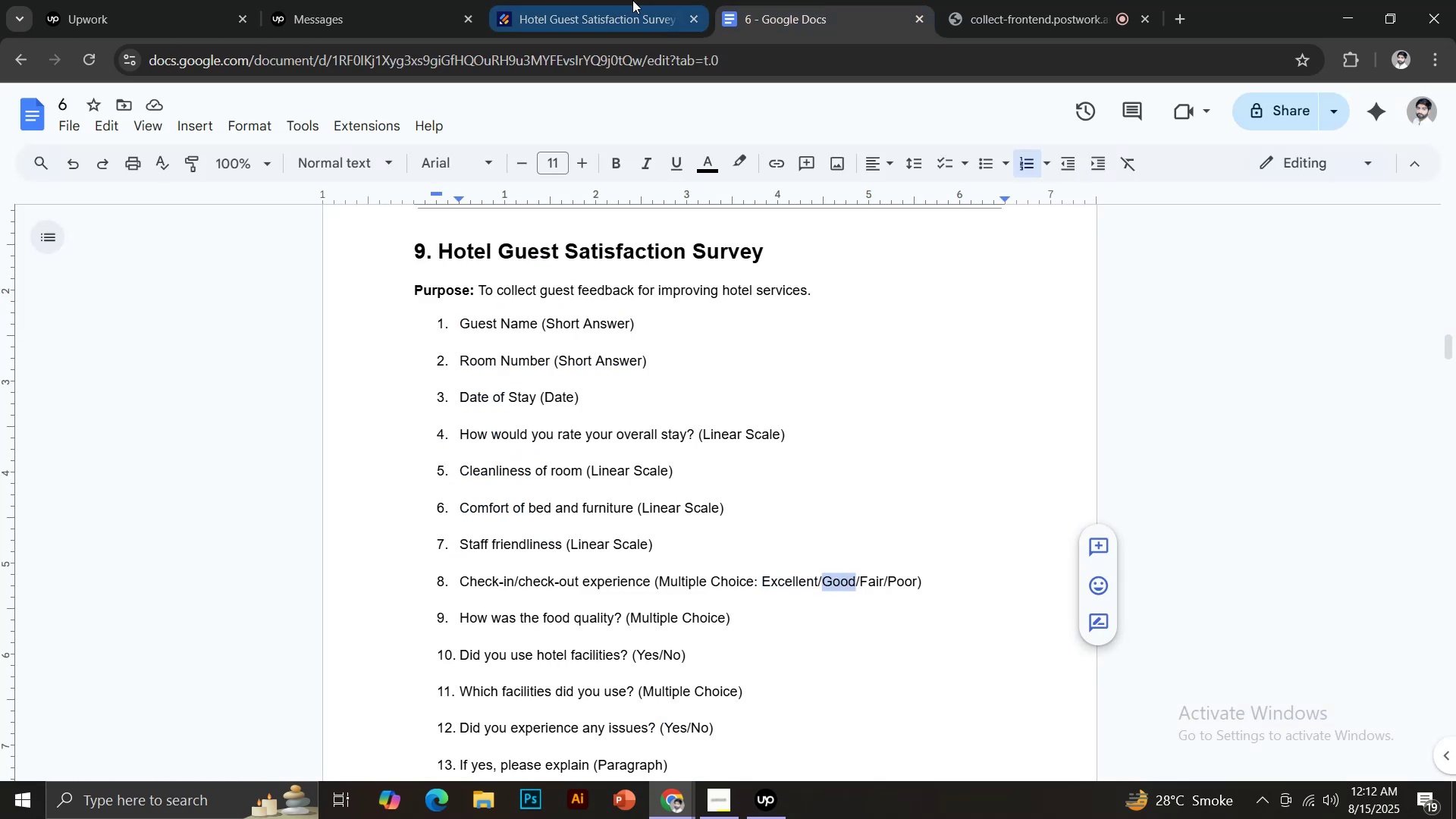 
key(Control+ControlLeft)
 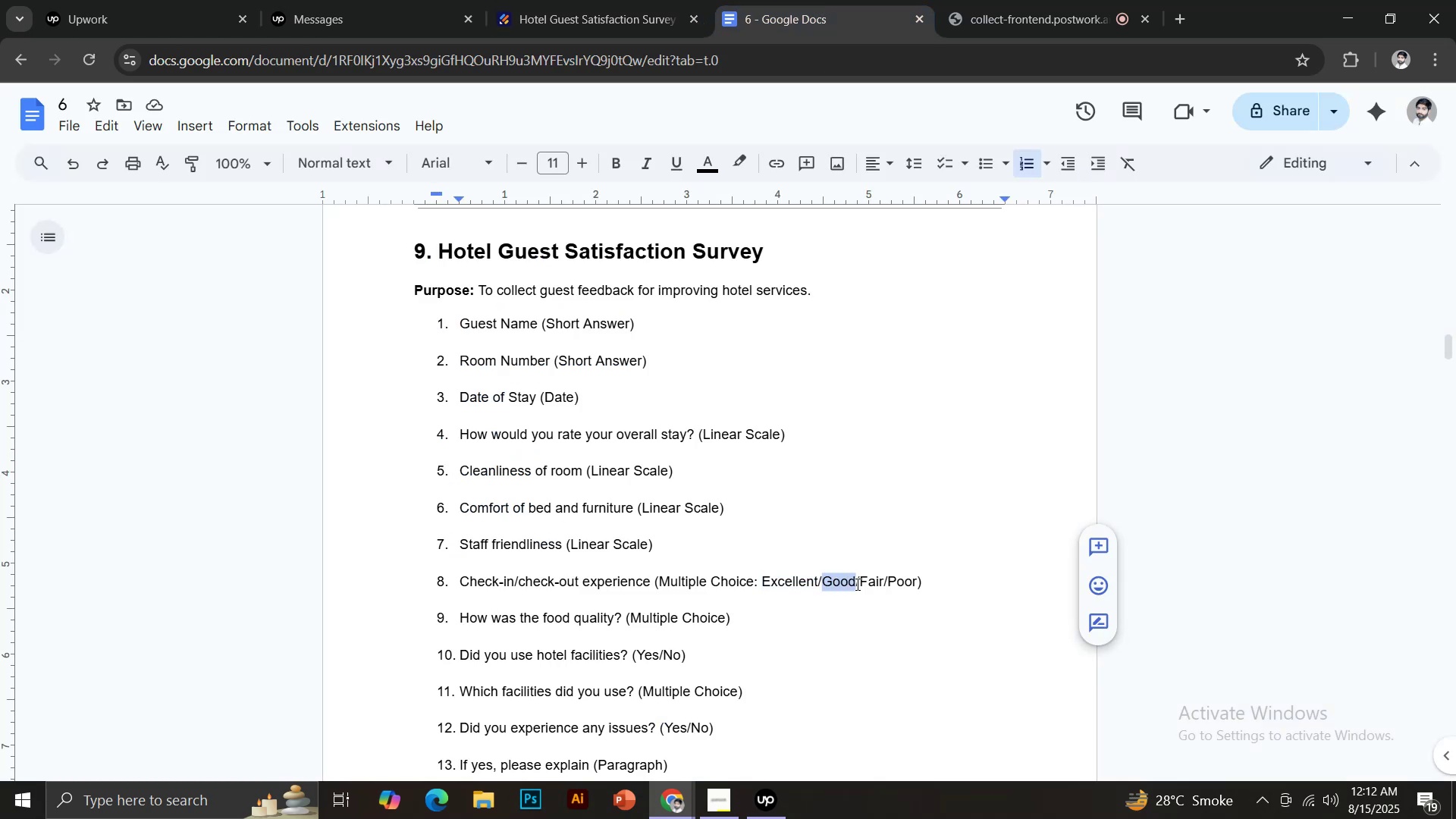 
key(Control+C)
 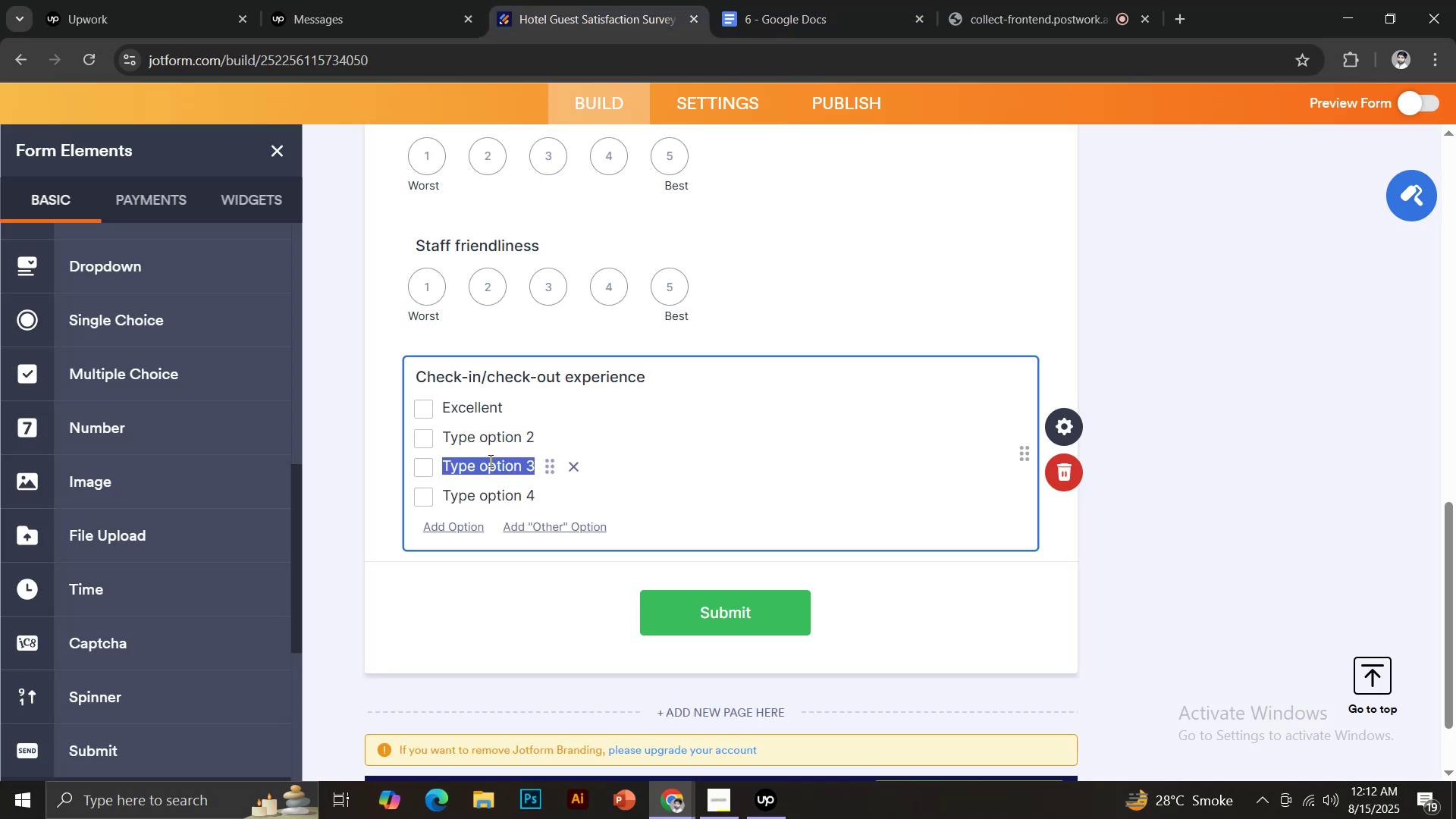 
double_click([487, 436])
 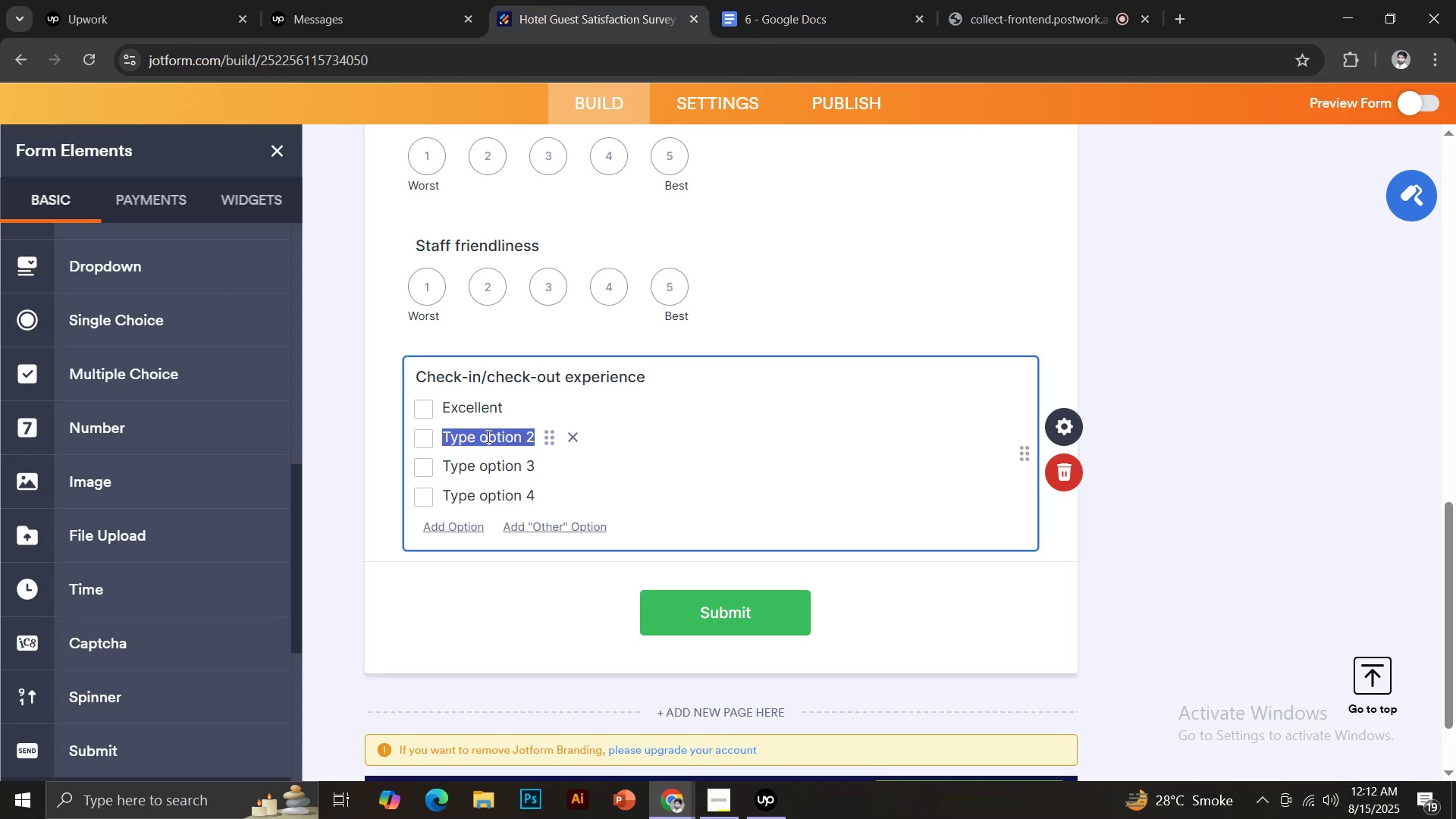 
key(Control+V)
 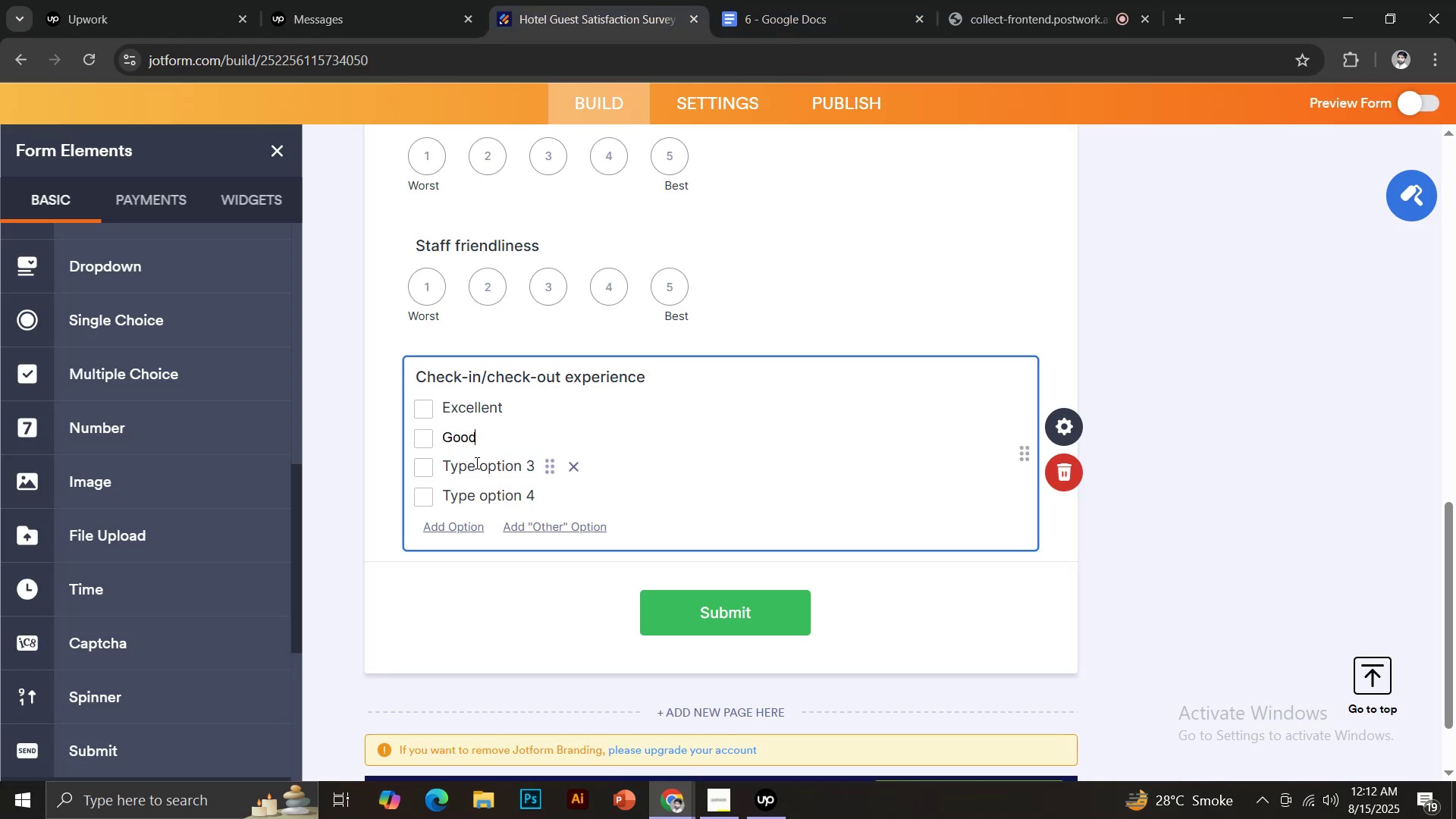 
left_click([475, 463])
 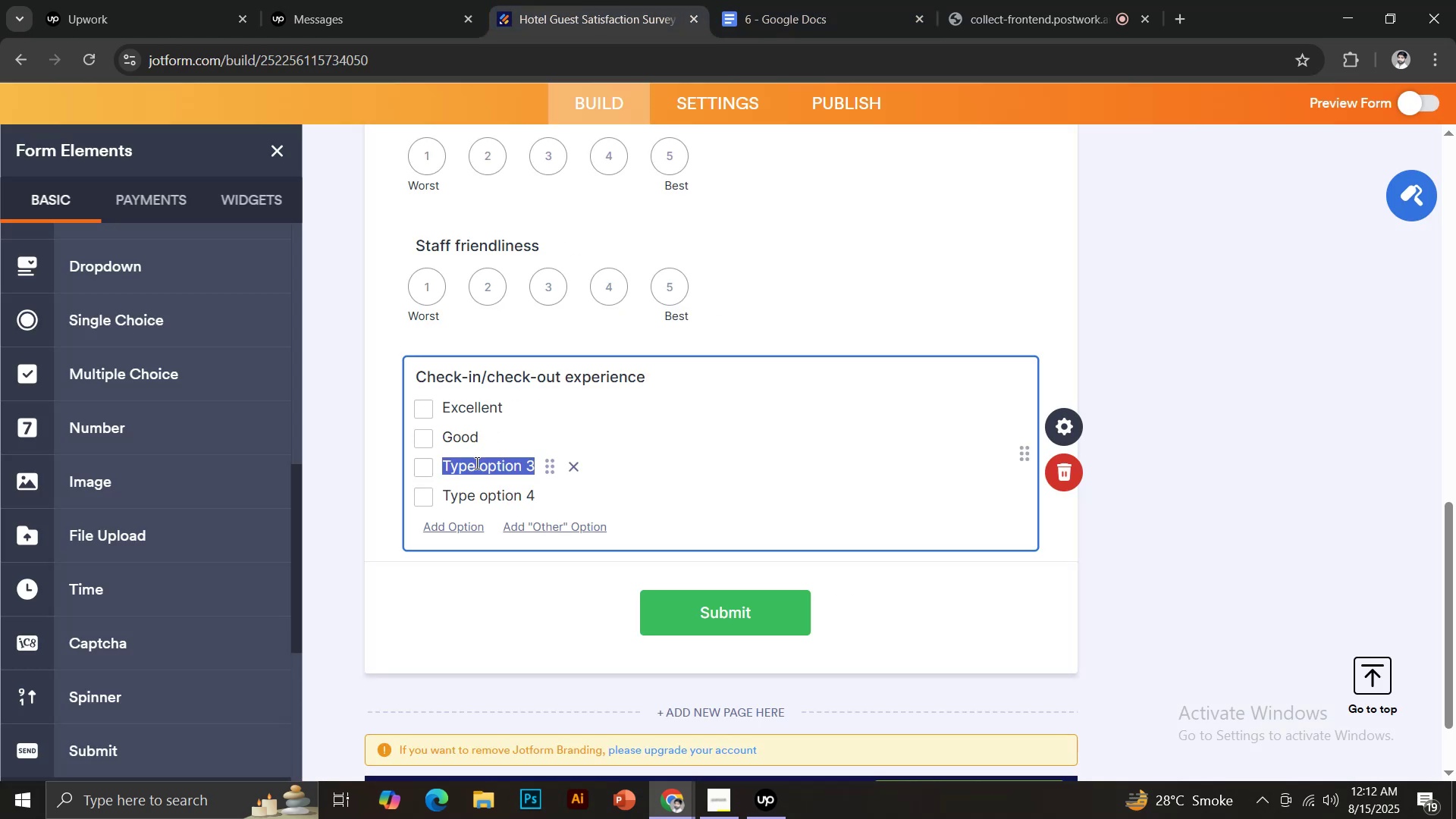 
type(FAIR)
 